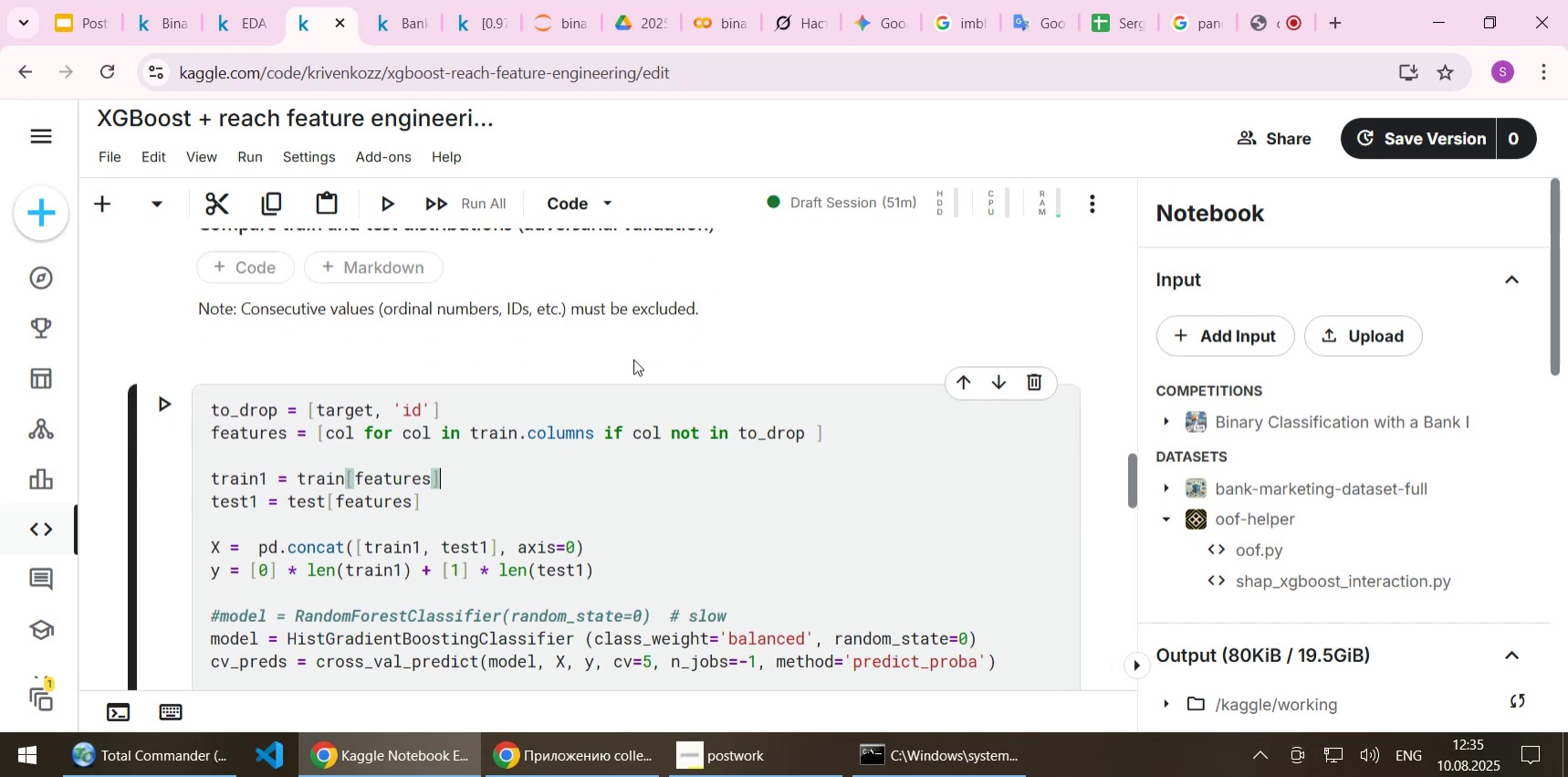 
key(Shift+Enter)
 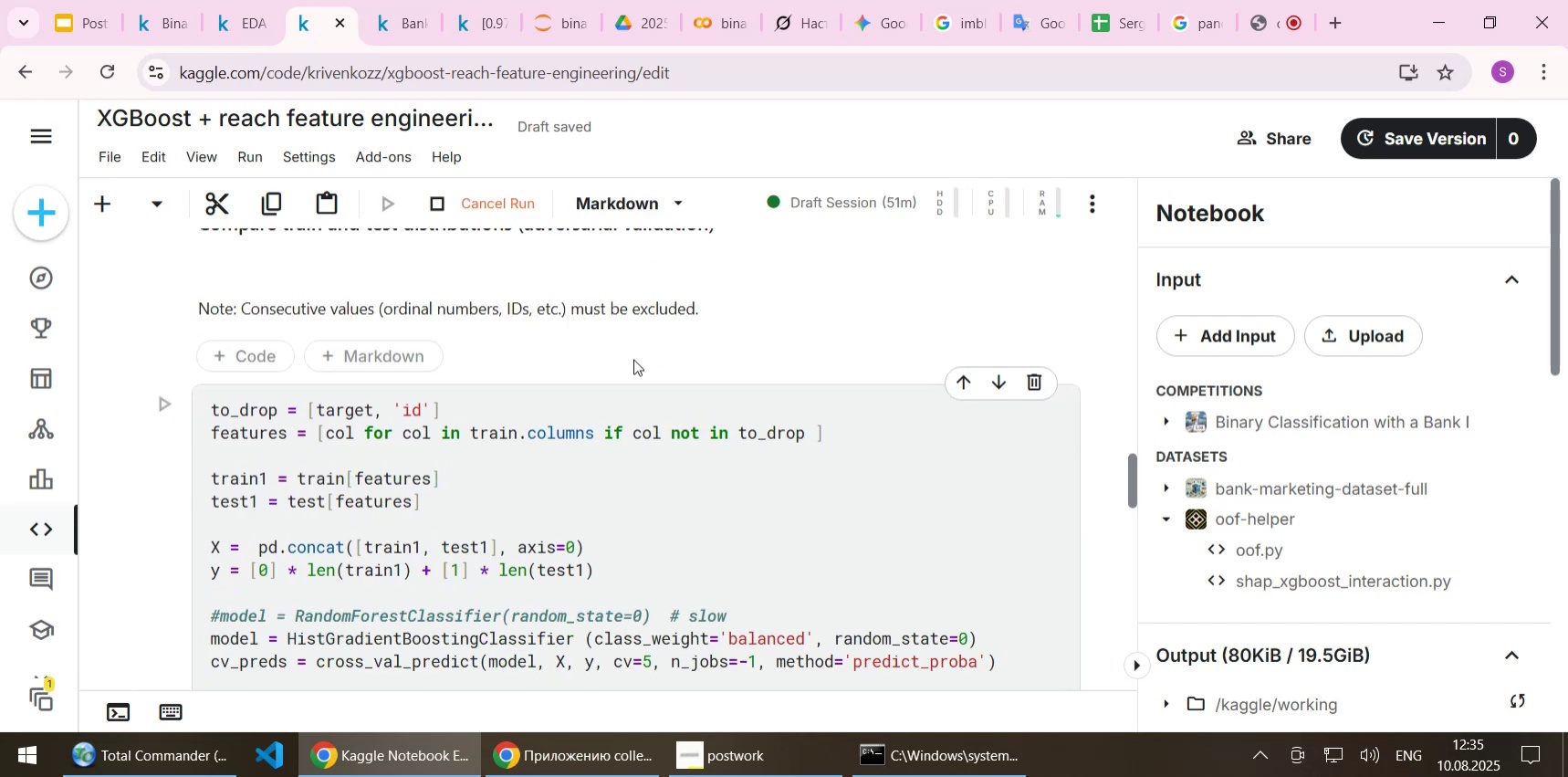 
scroll: coordinate [632, 435], scroll_direction: down, amount: 4.0
 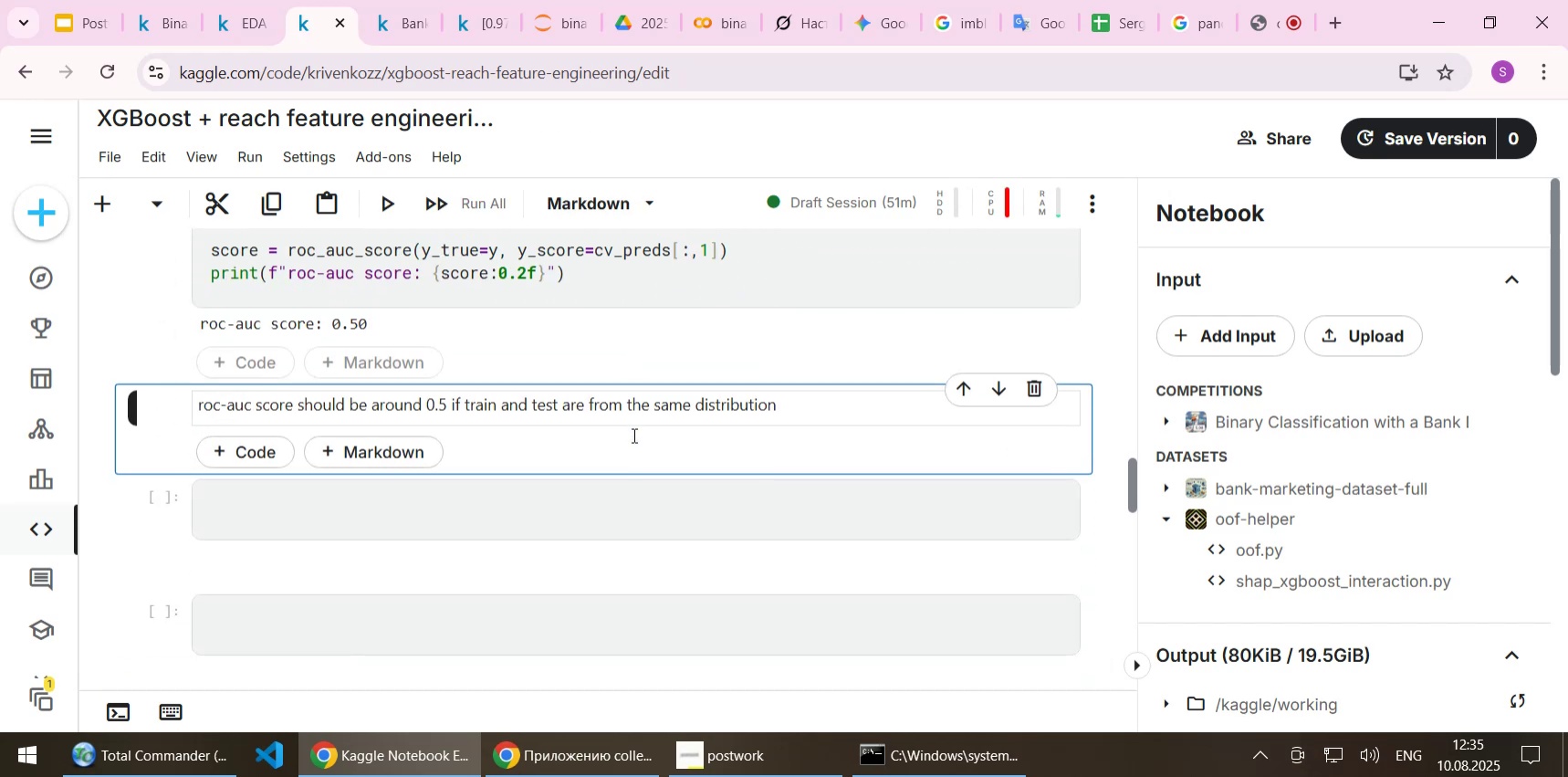 
key(Shift+Enter)
 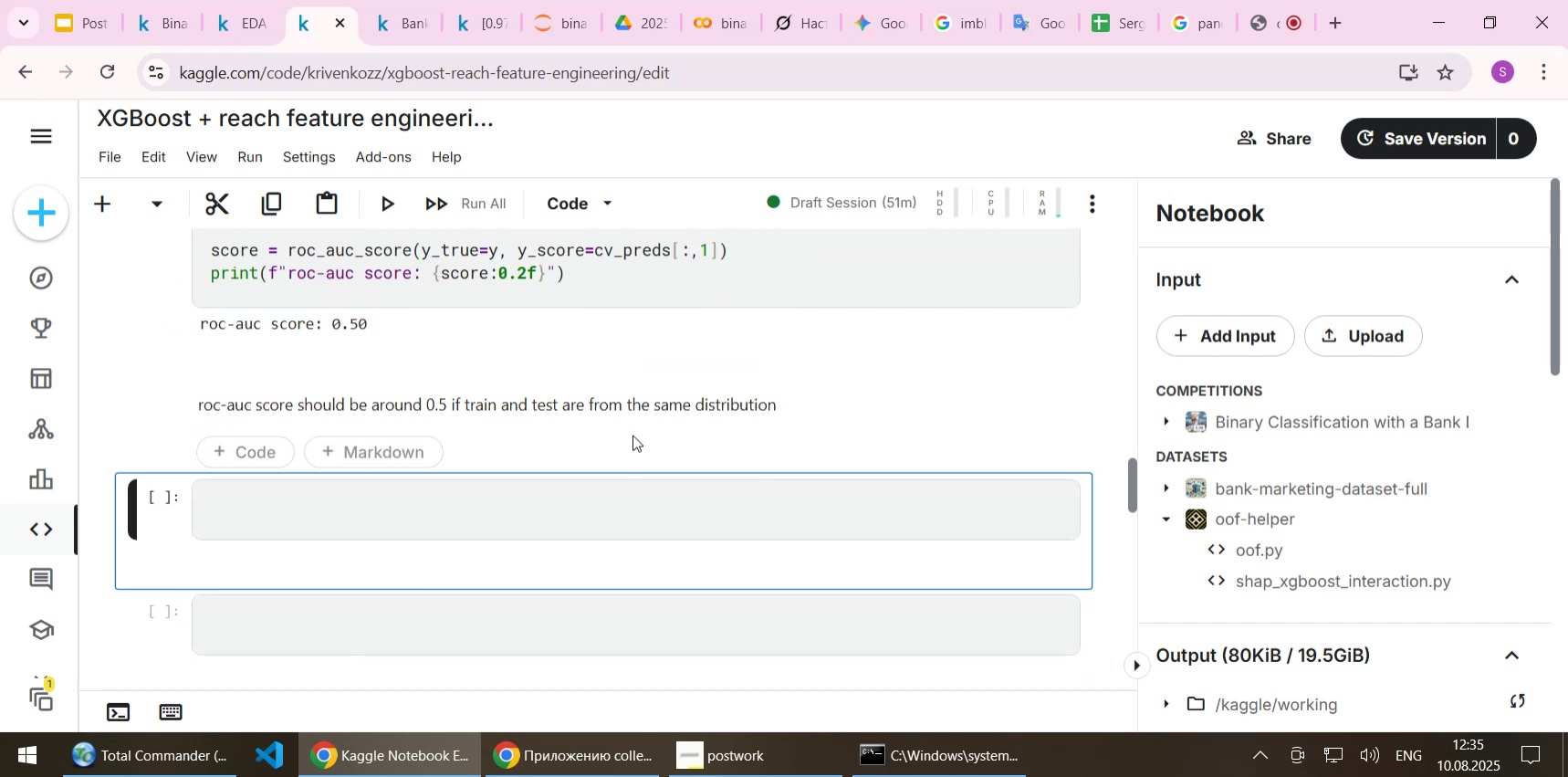 
scroll: coordinate [632, 450], scroll_direction: down, amount: 3.0
 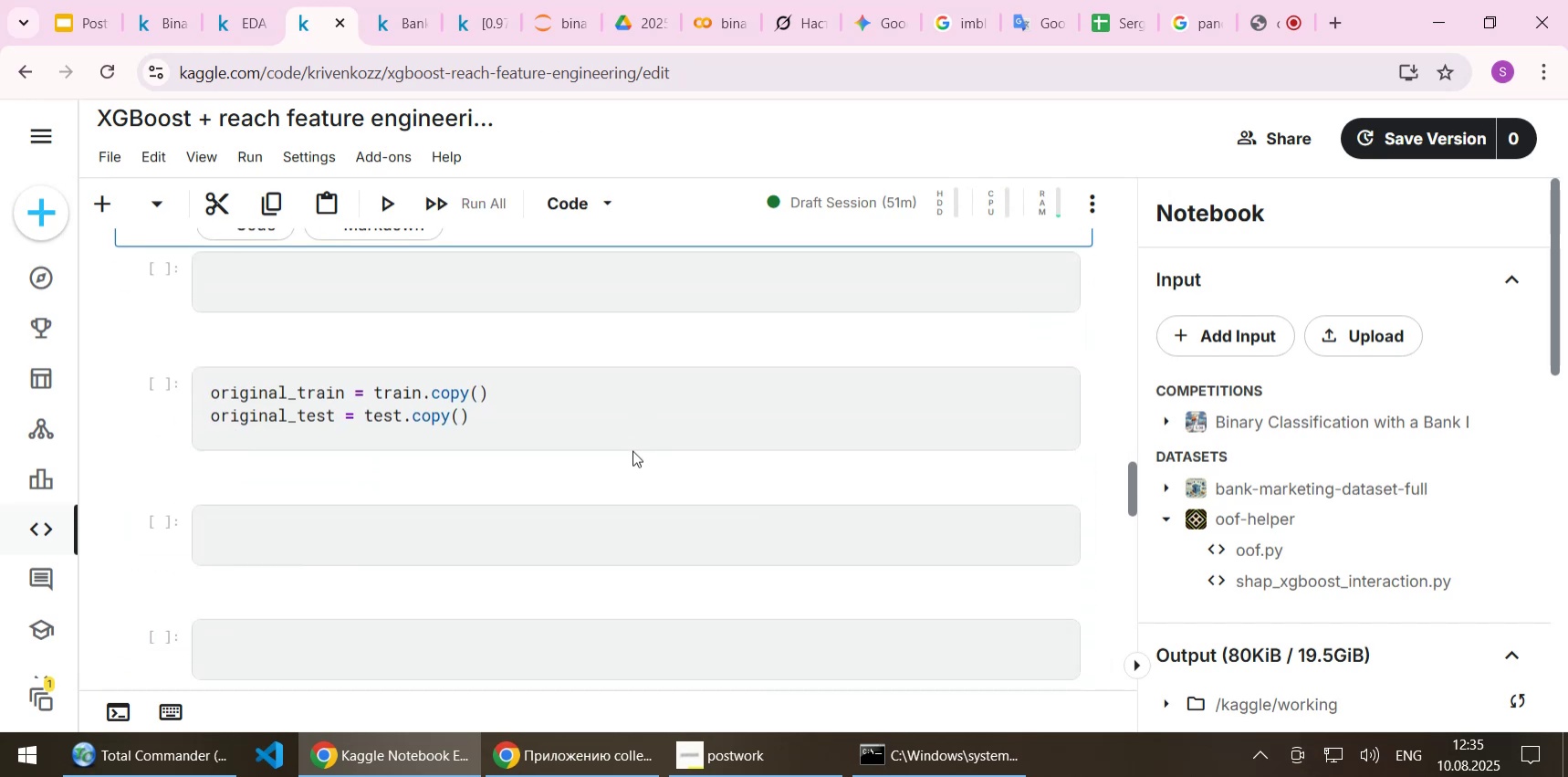 
key(Shift+Enter)
 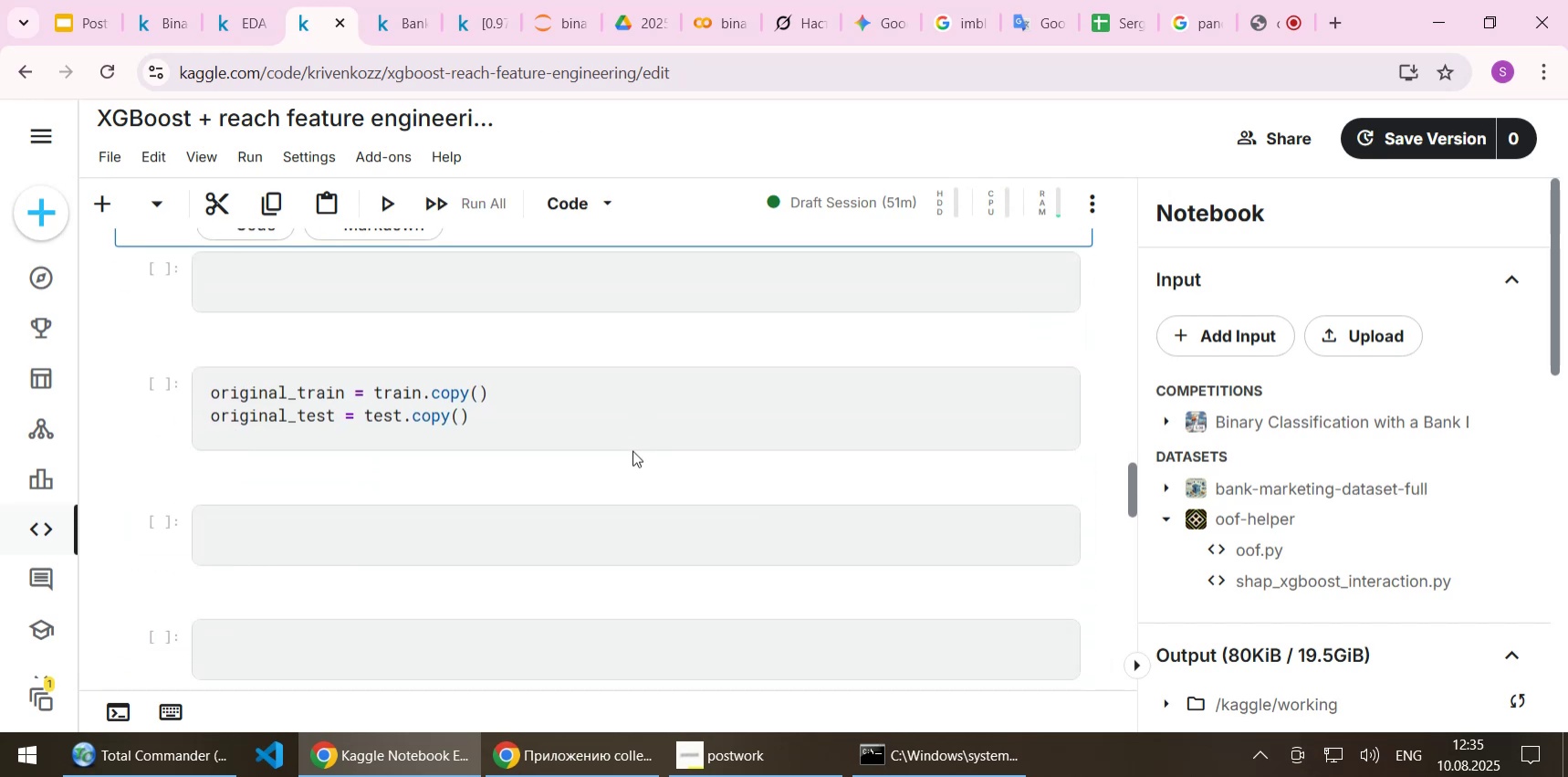 
key(Shift+Enter)
 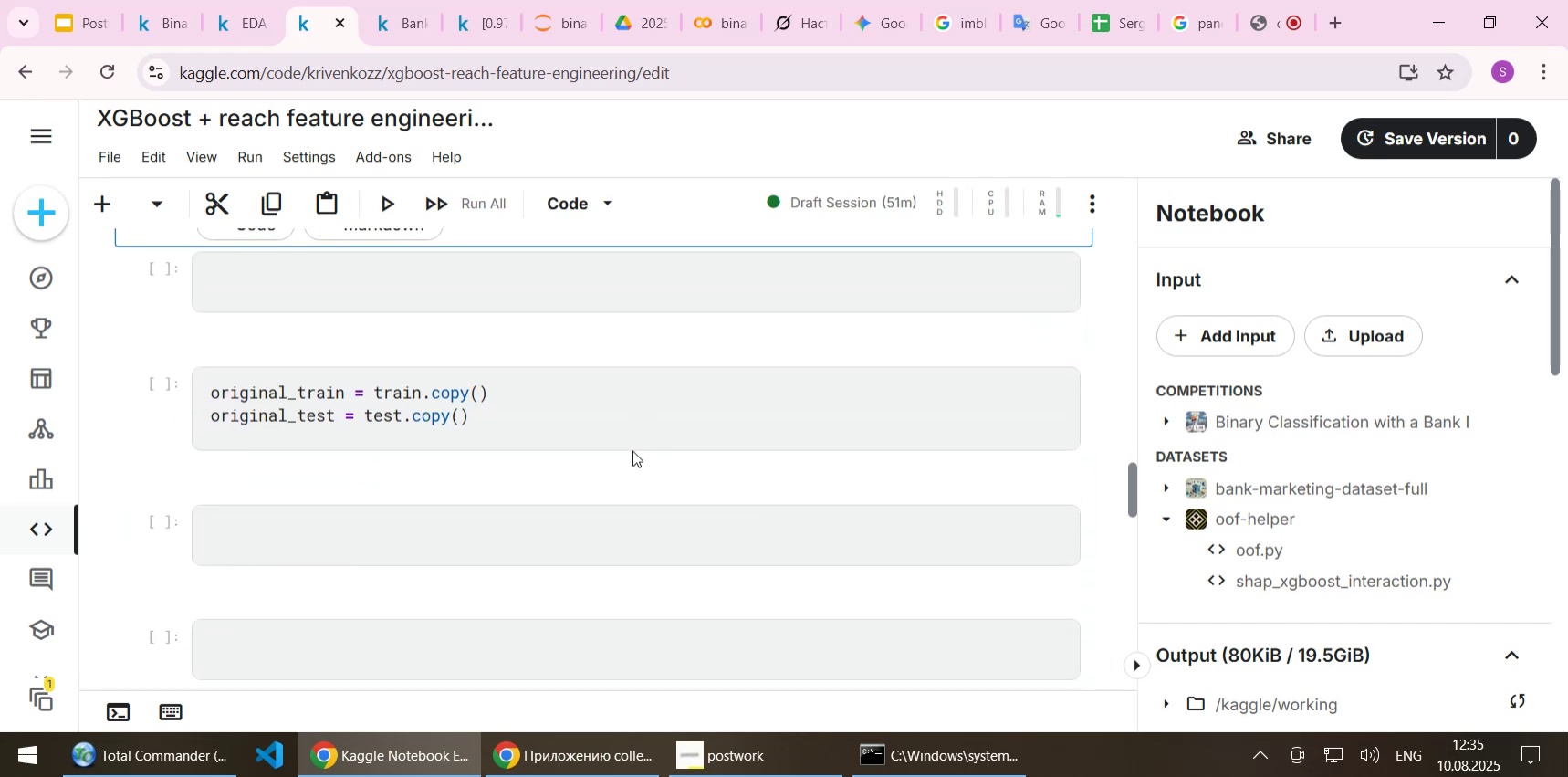 
key(Shift+Enter)
 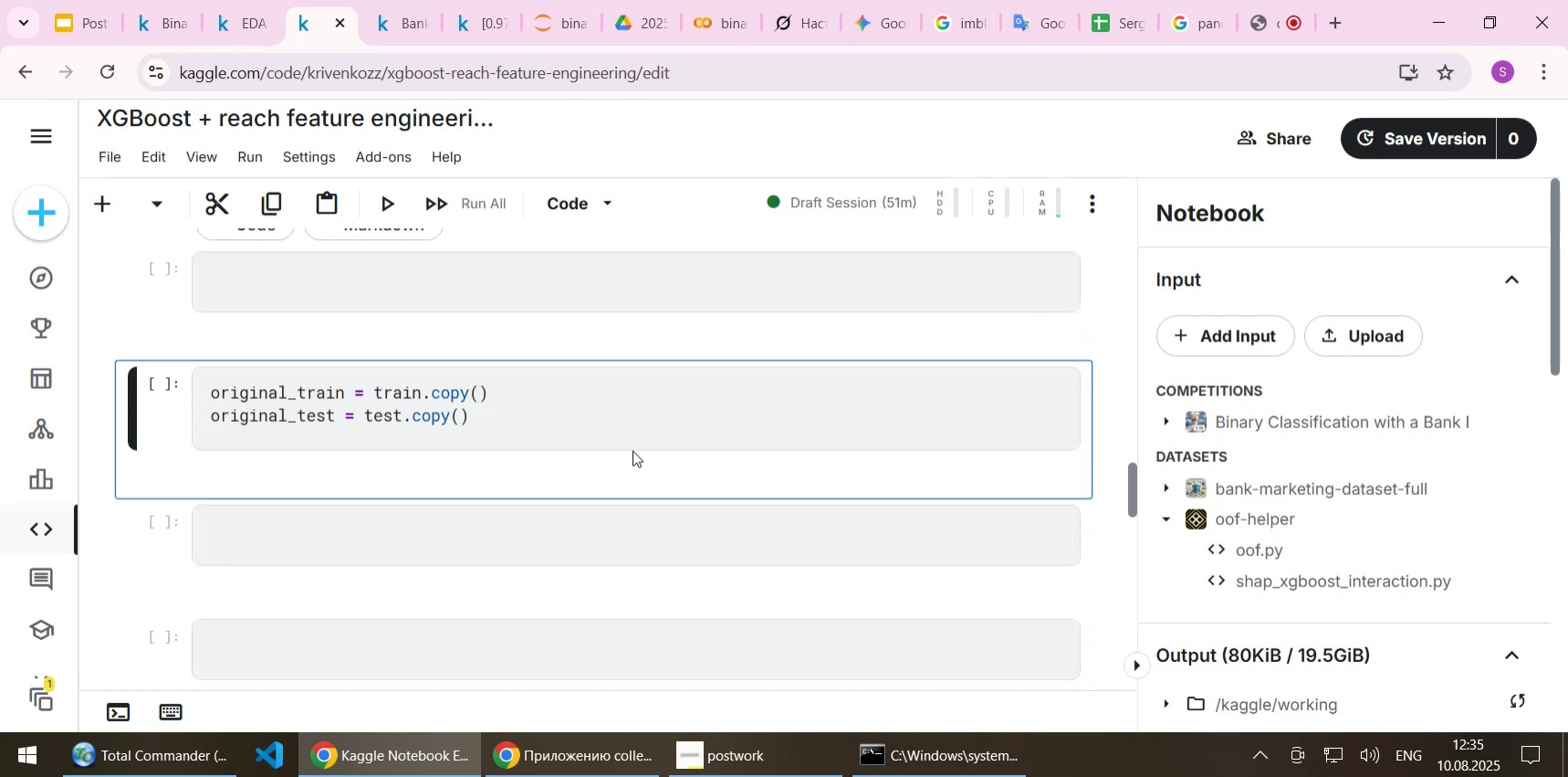 
key(Shift+Enter)
 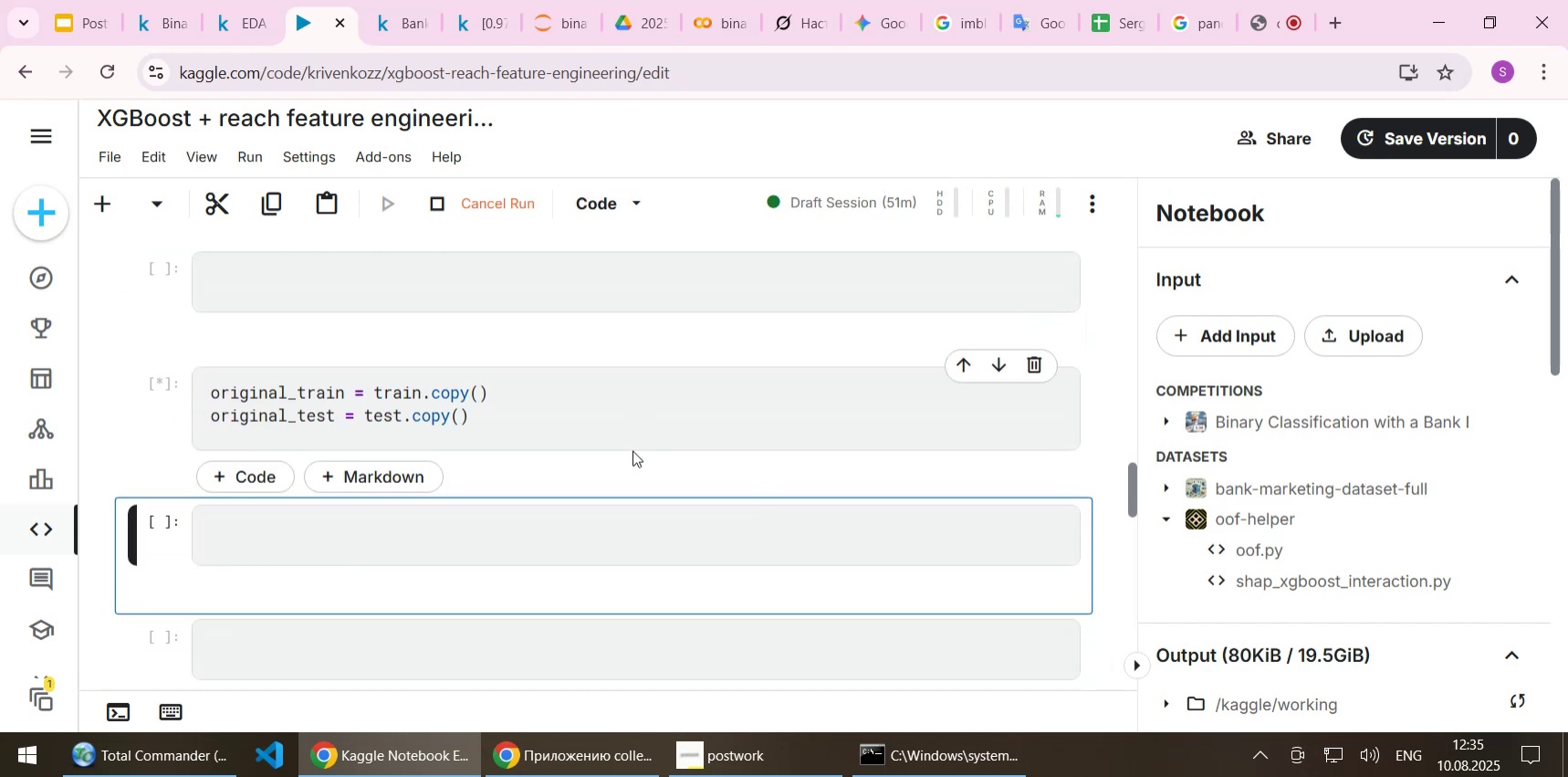 
key(Shift+Enter)
 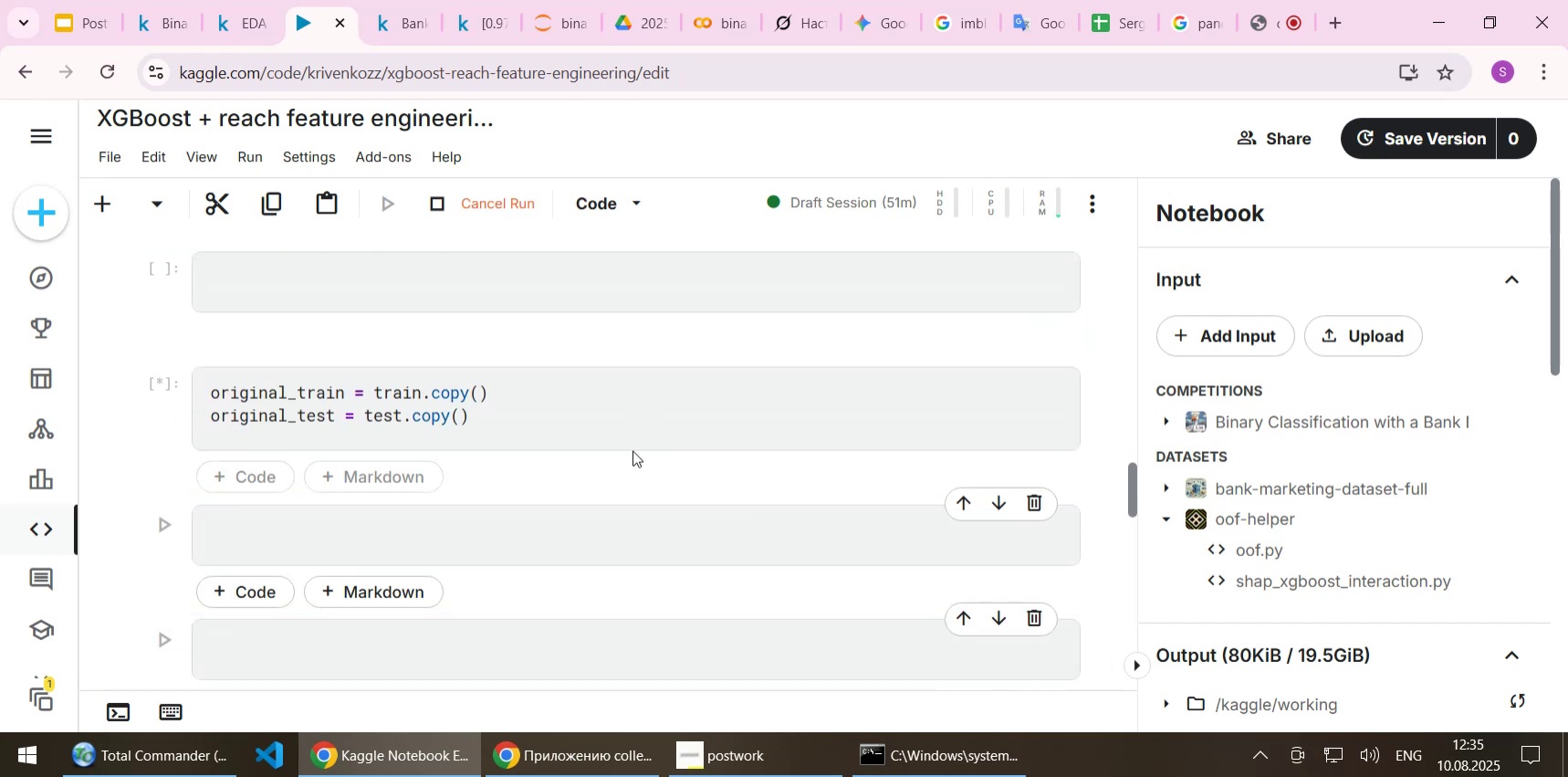 
key(Shift+Enter)
 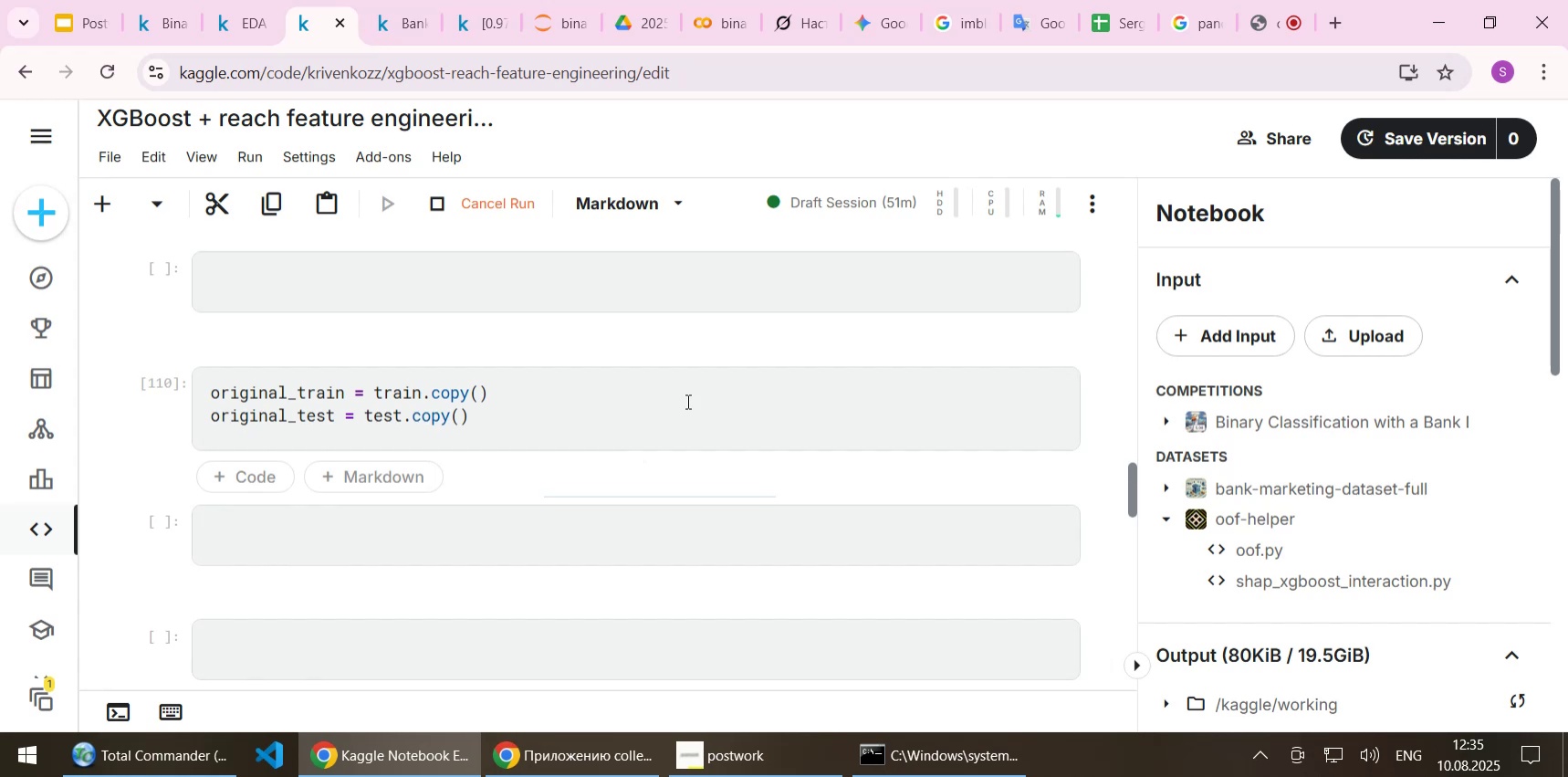 
scroll: coordinate [683, 409], scroll_direction: down, amount: 4.0
 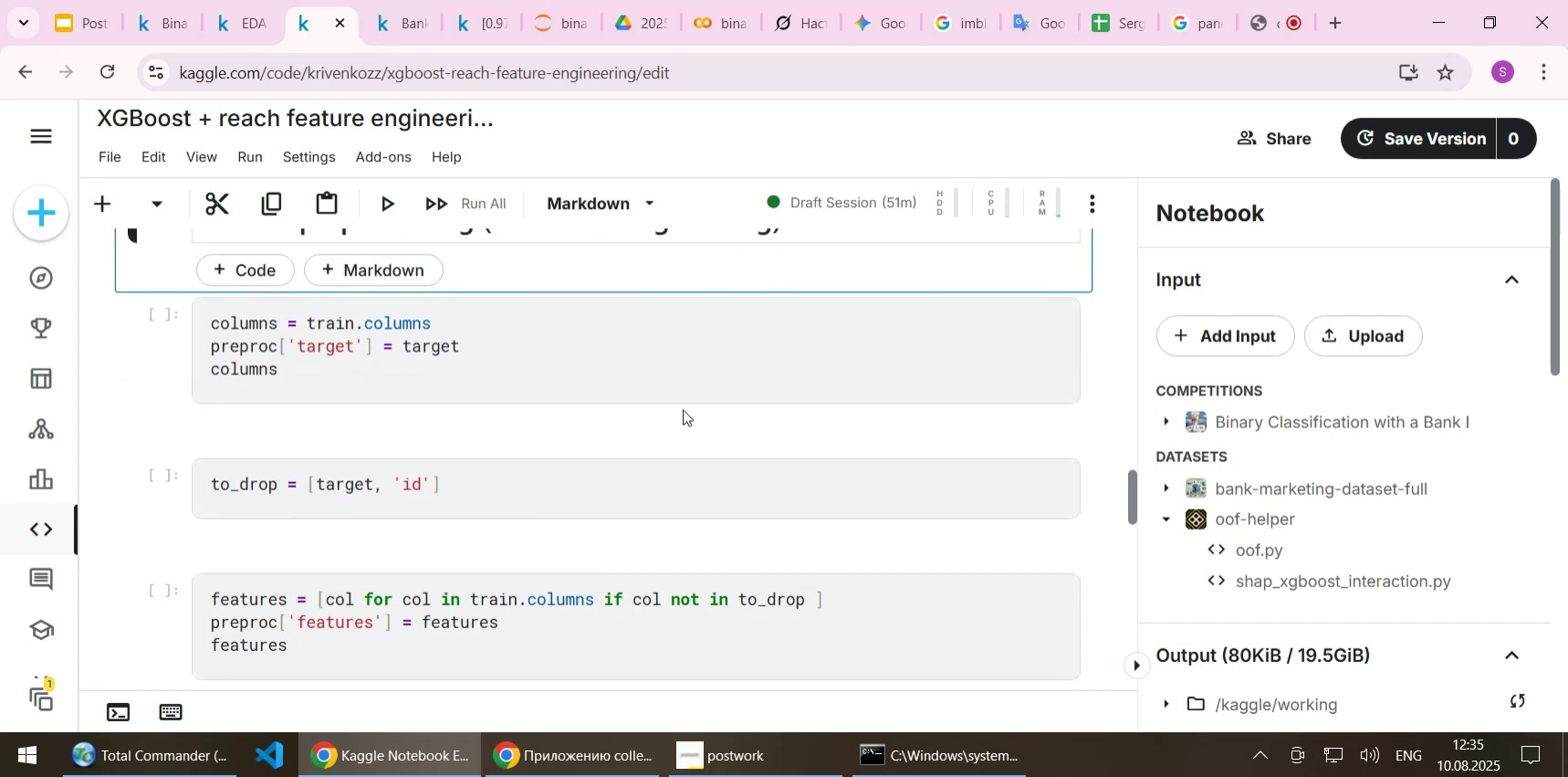 
key(Shift+Enter)
 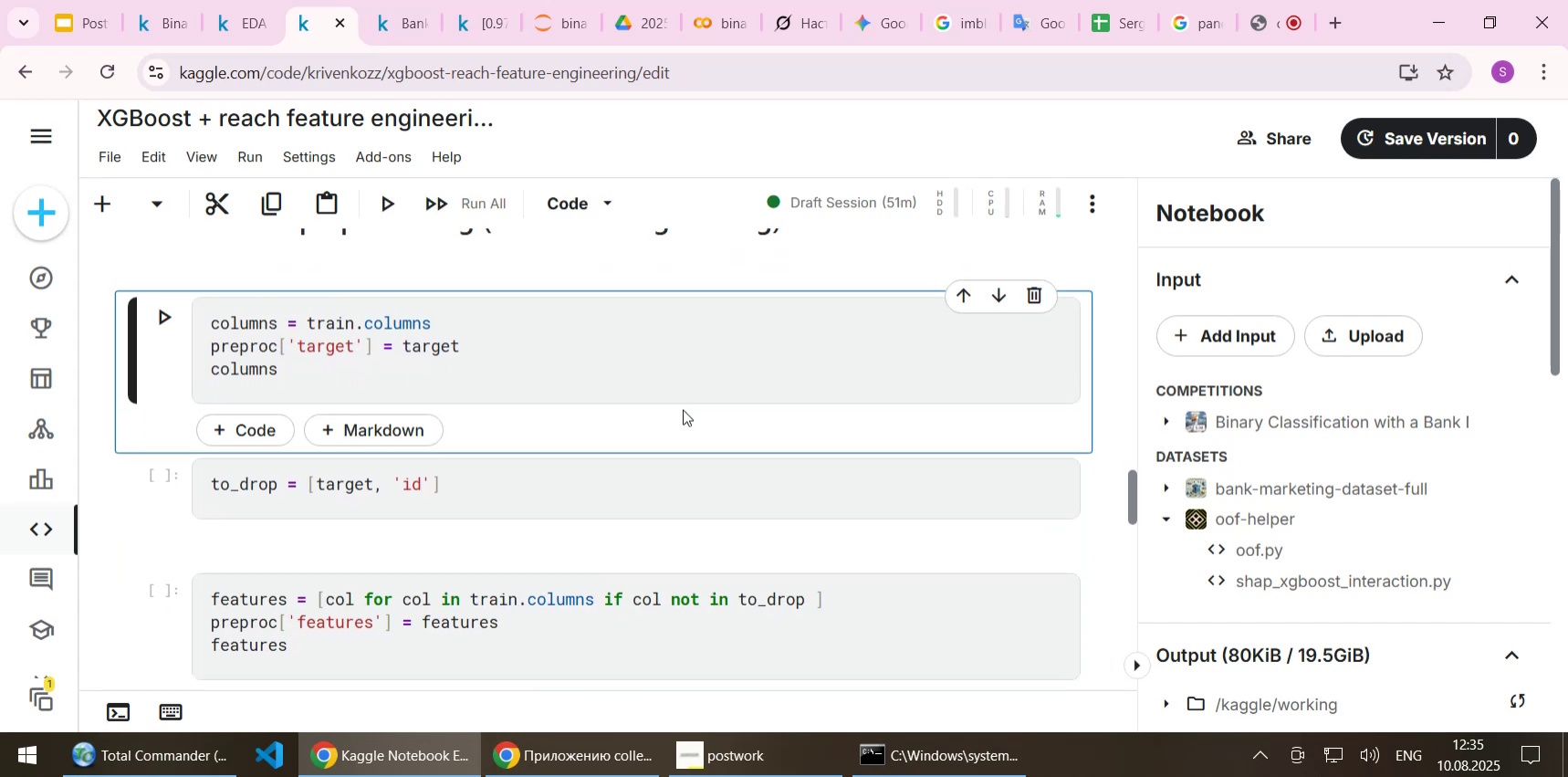 
key(Shift+Enter)
 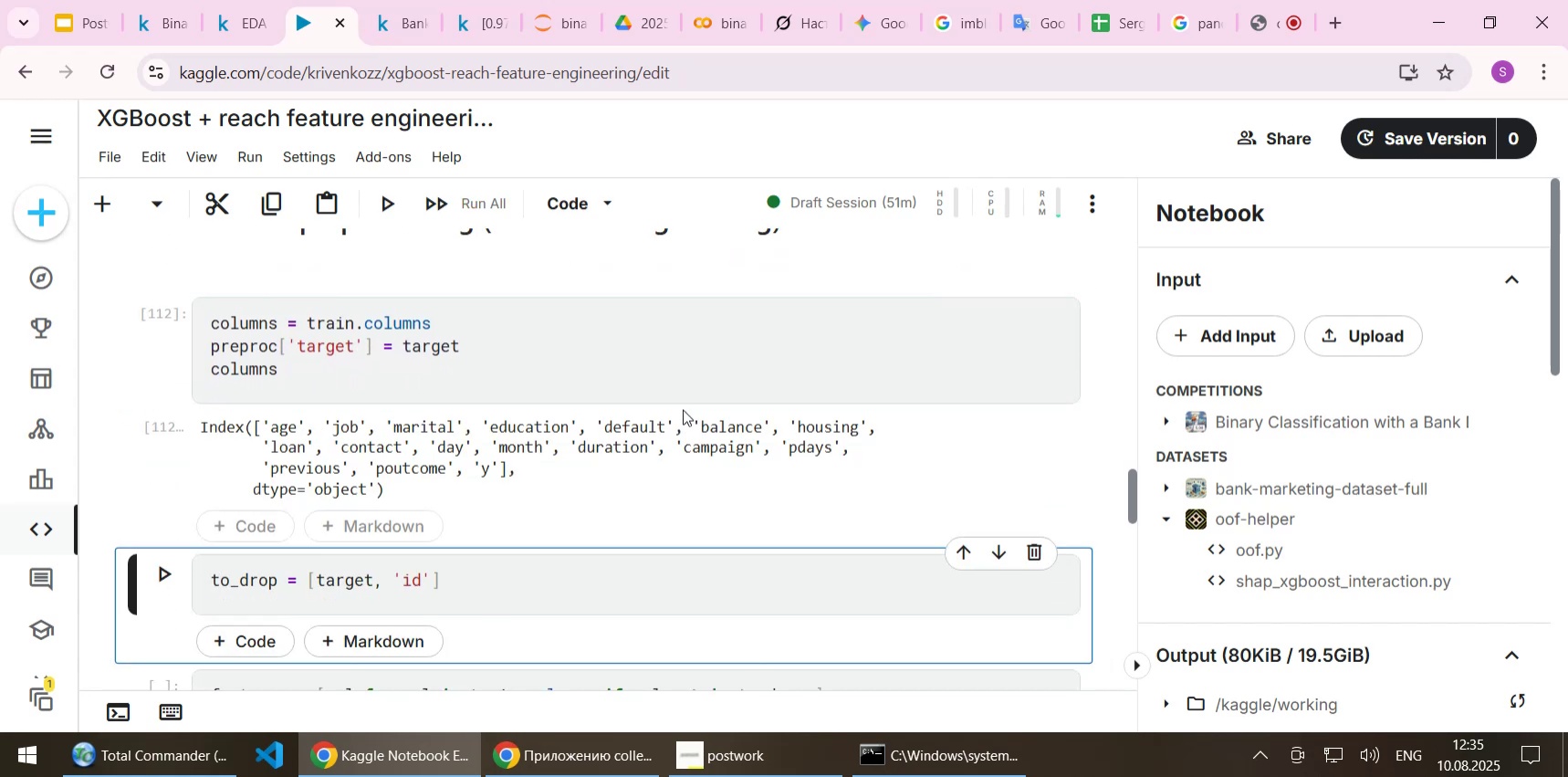 
key(Shift+Enter)
 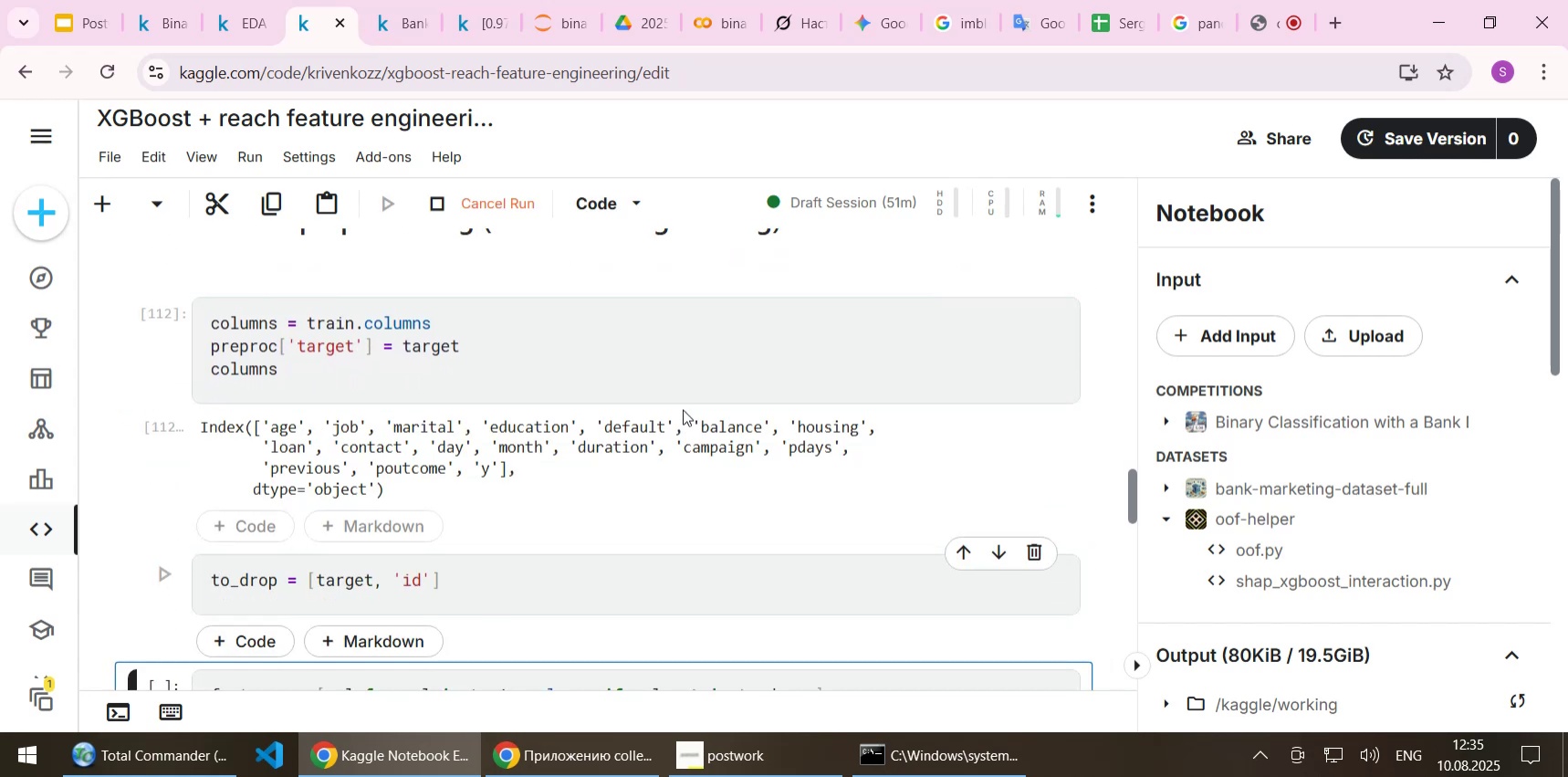 
scroll: coordinate [622, 487], scroll_direction: down, amount: 2.0
 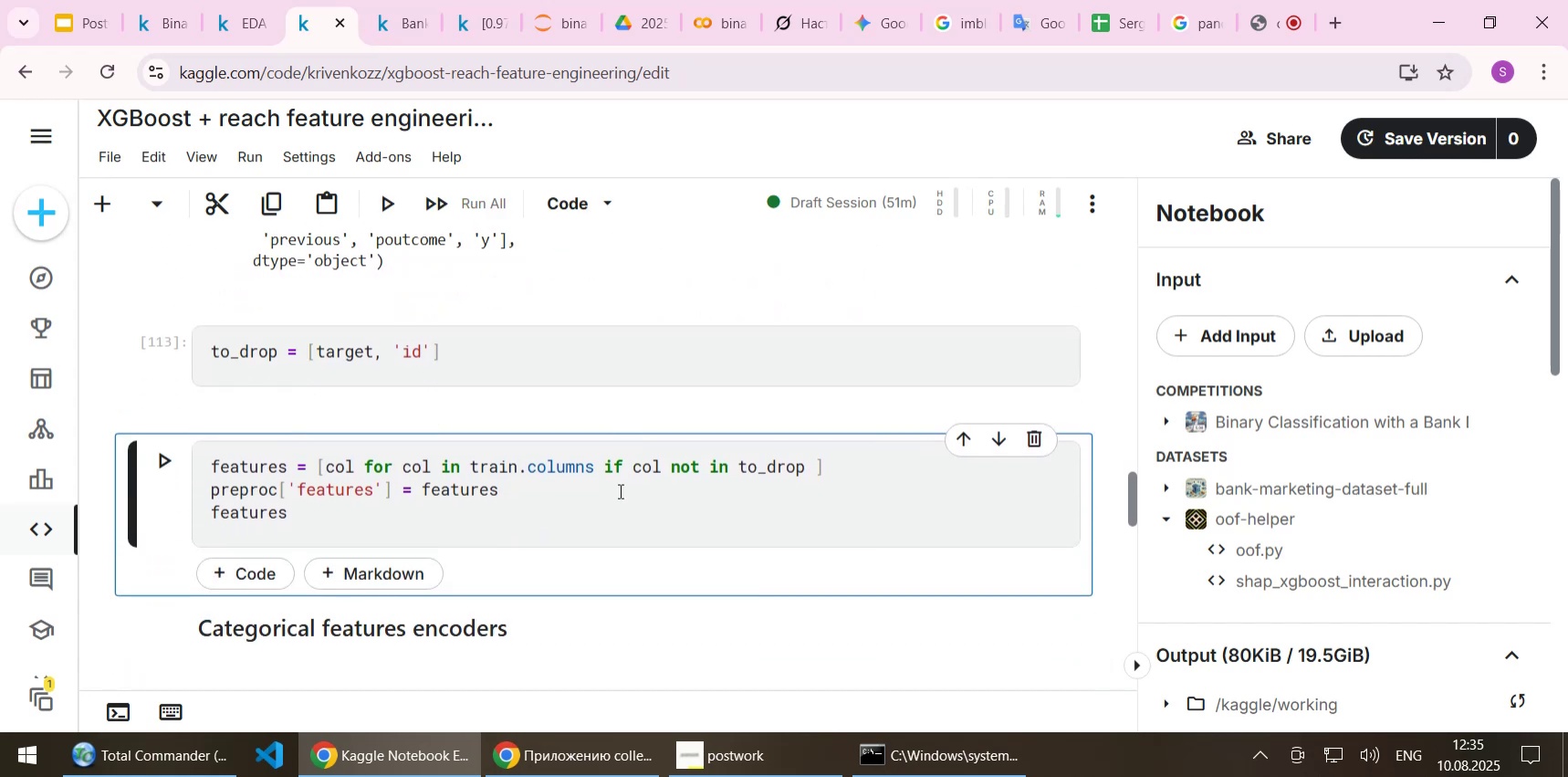 
key(Shift+Enter)
 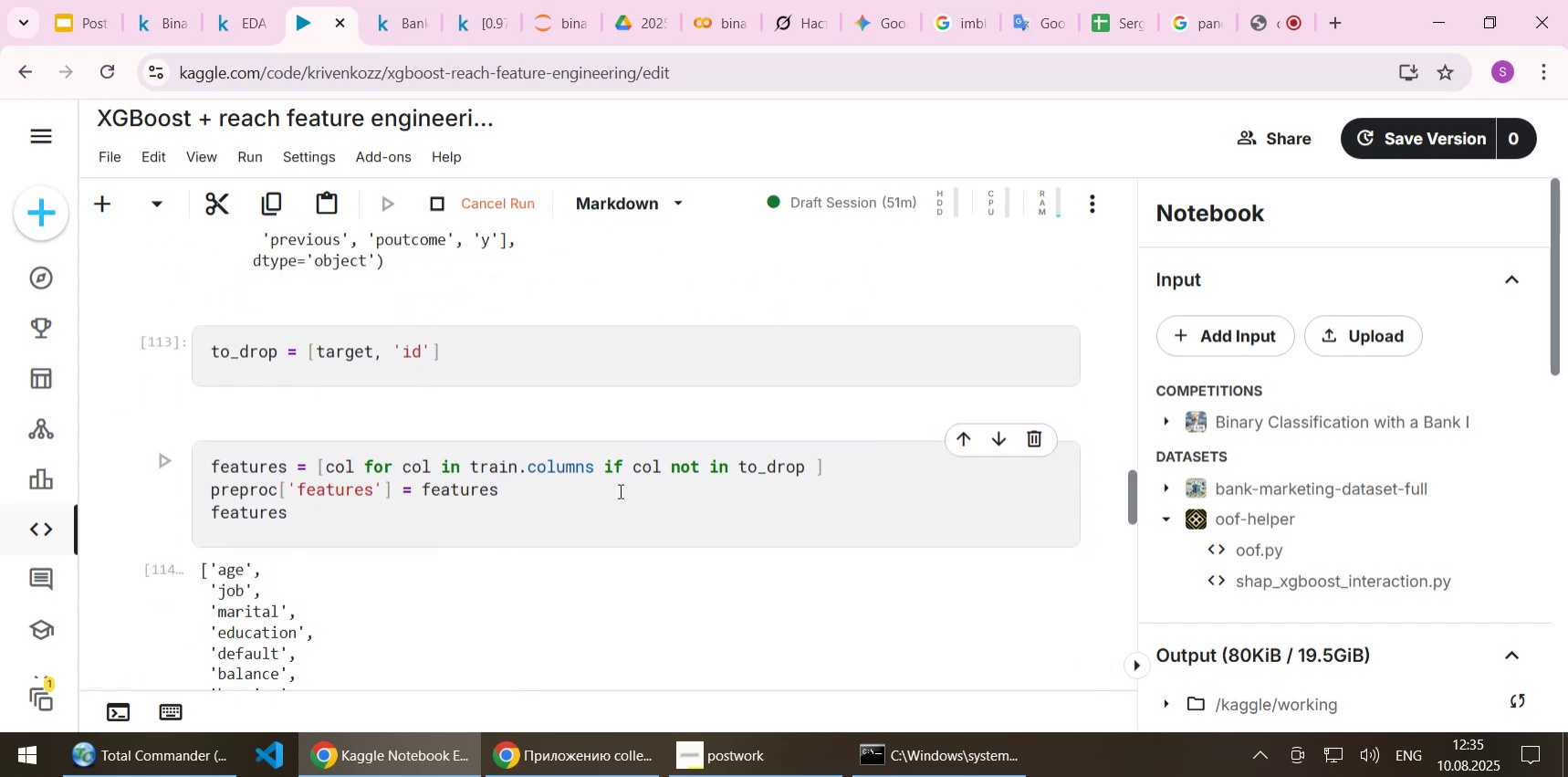 
scroll: coordinate [610, 499], scroll_direction: down, amount: 5.0
 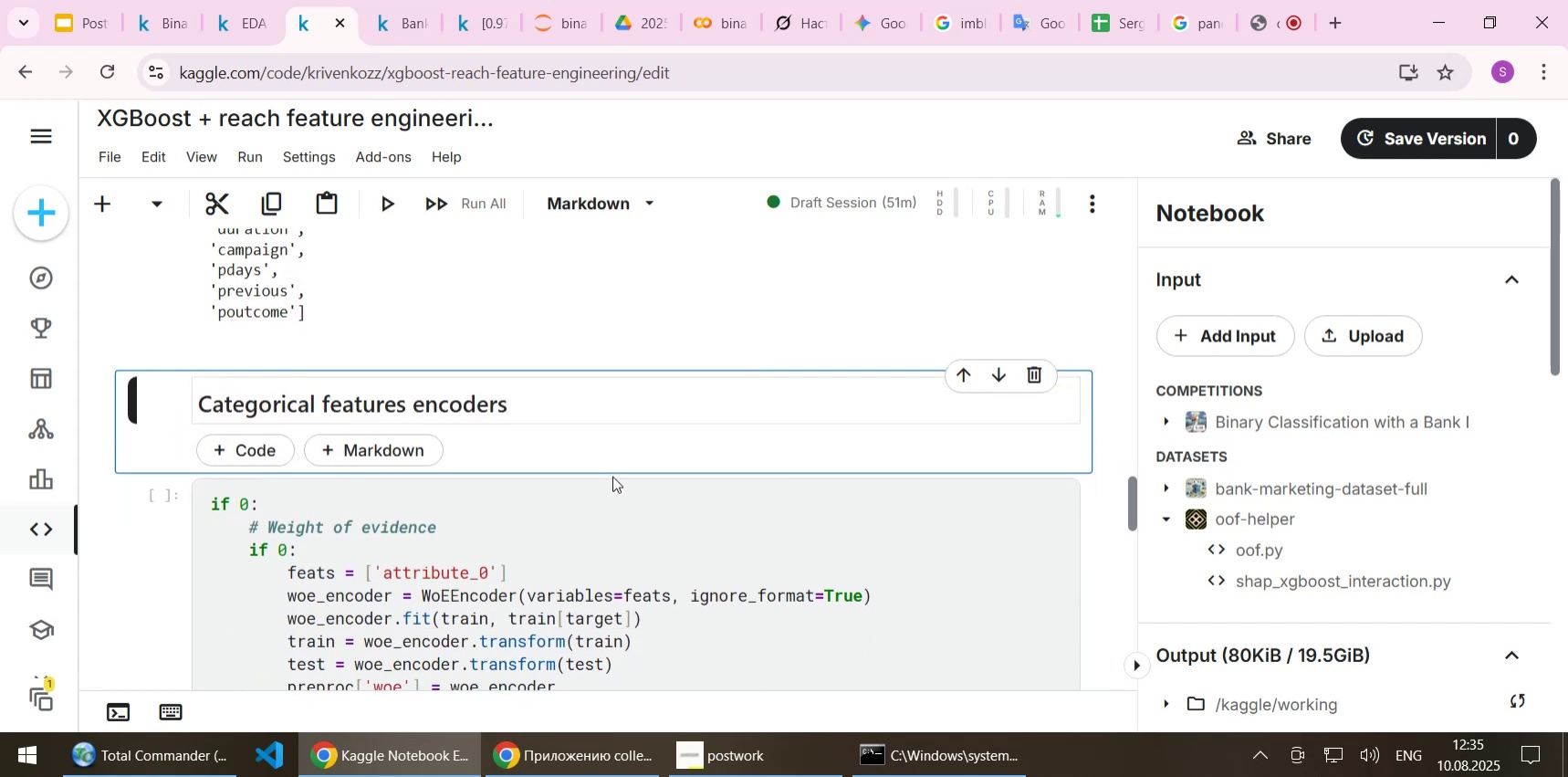 
key(Shift+Enter)
 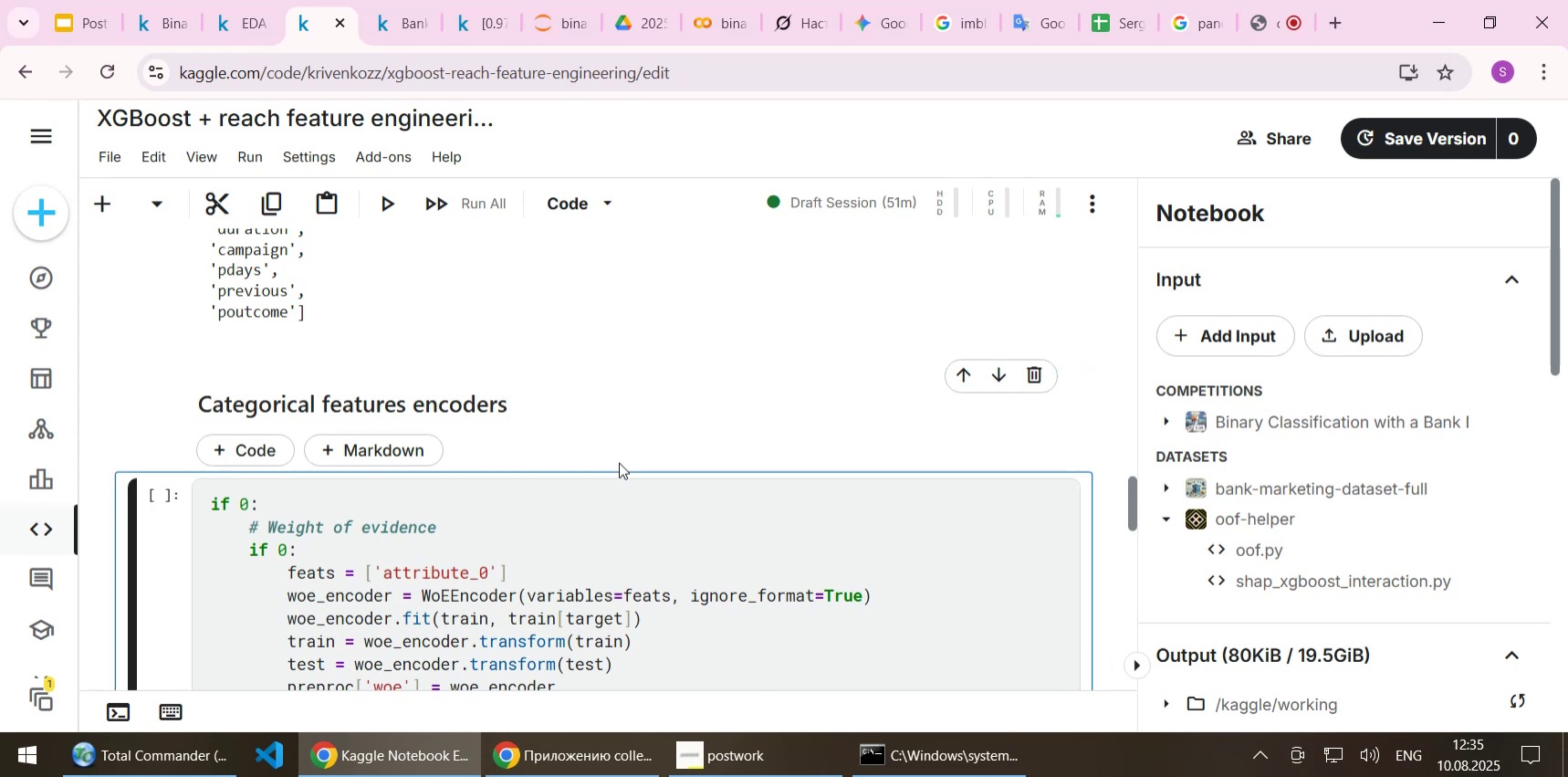 
key(Shift+ShiftLeft)
 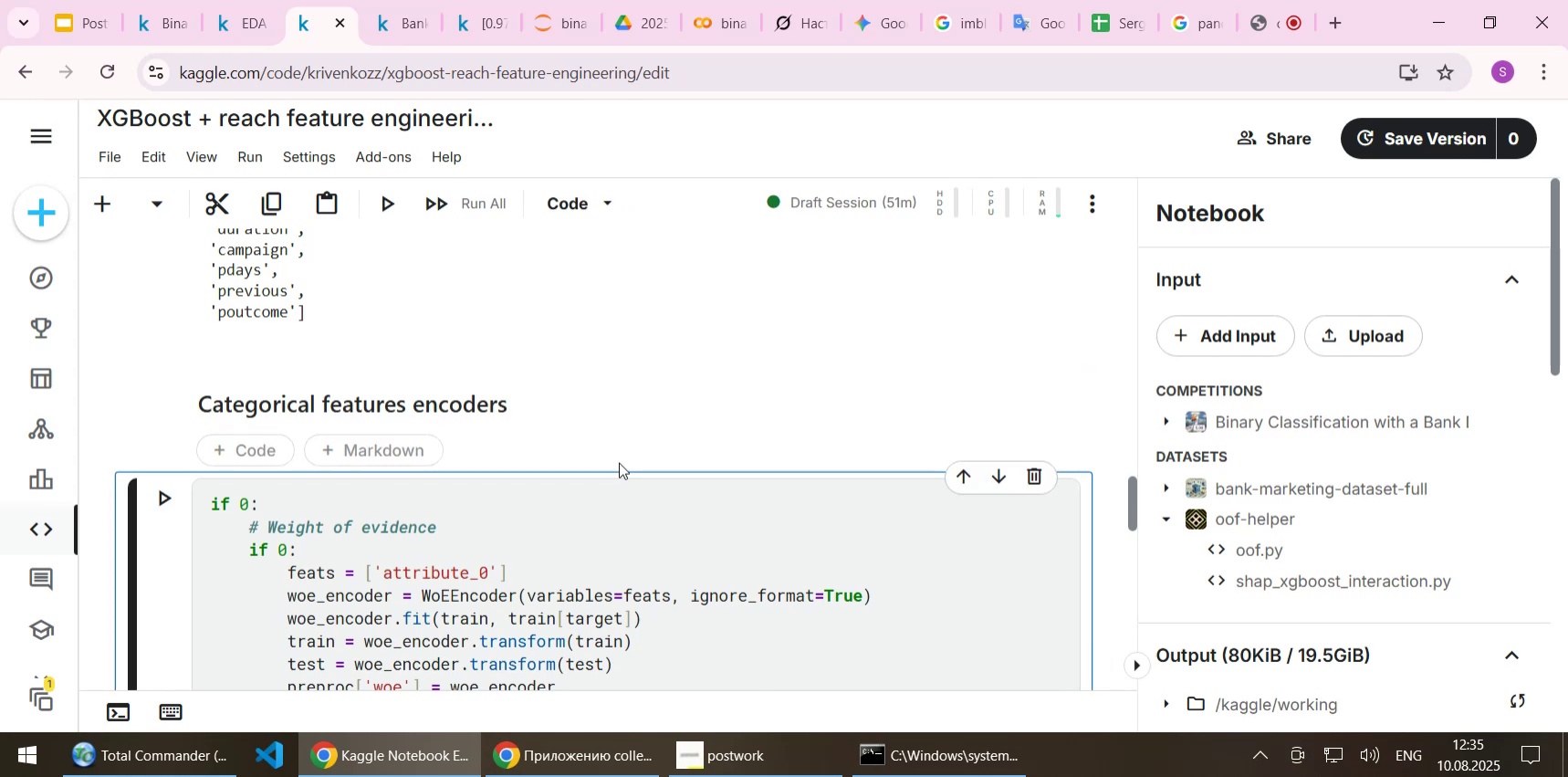 
key(Shift+Enter)
 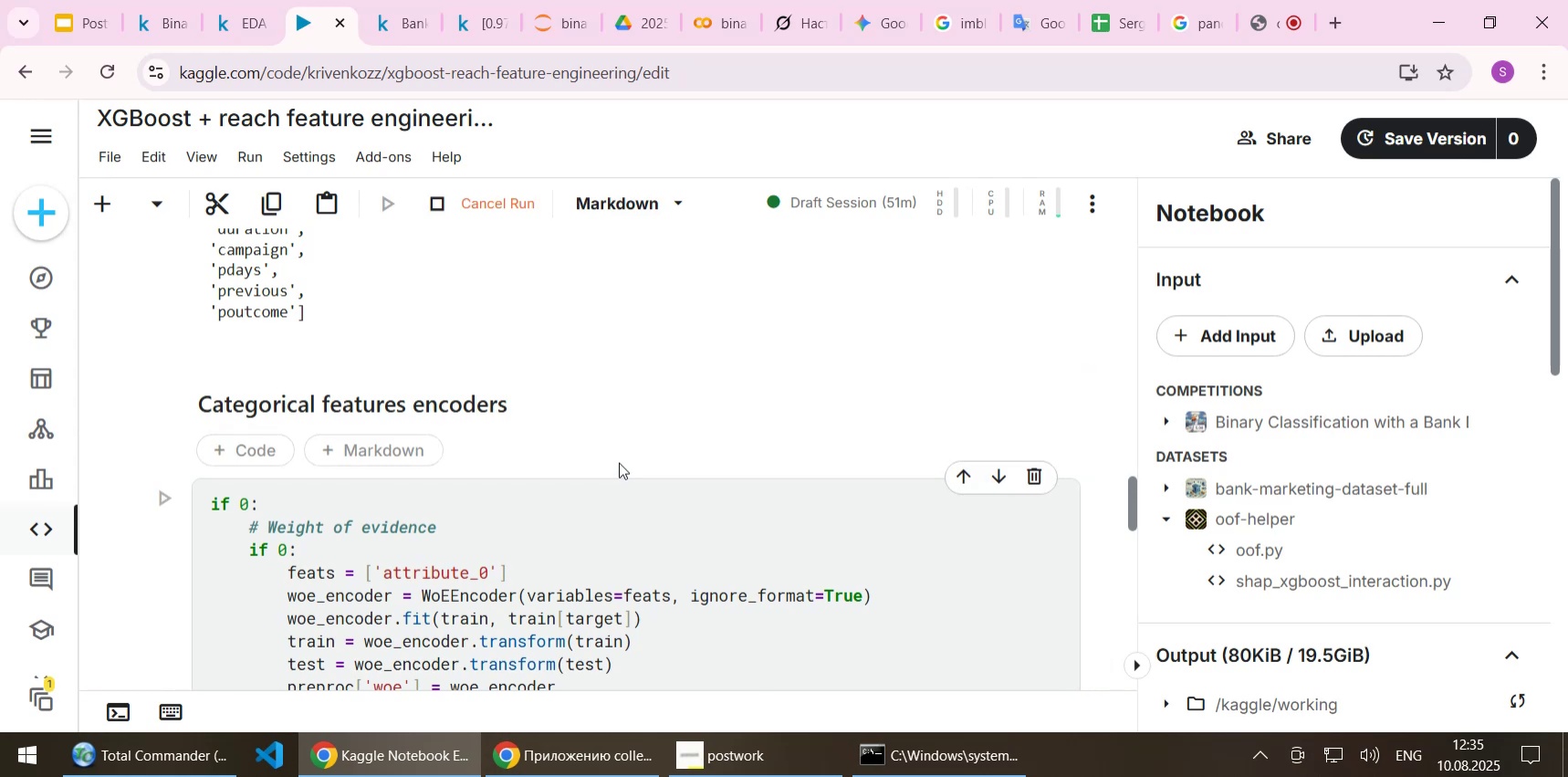 
scroll: coordinate [620, 461], scroll_direction: down, amount: 8.0
 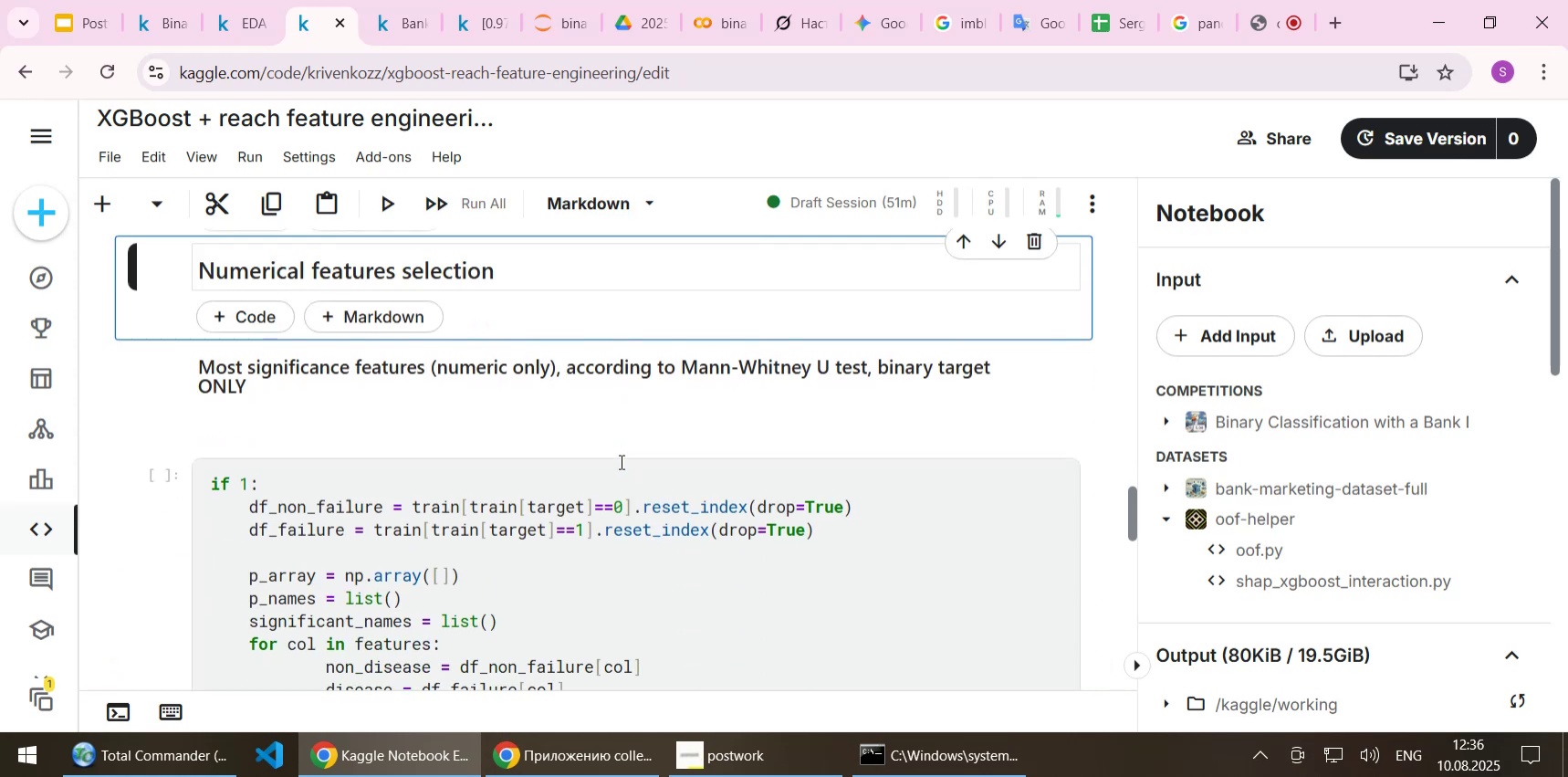 
key(Shift+Enter)
 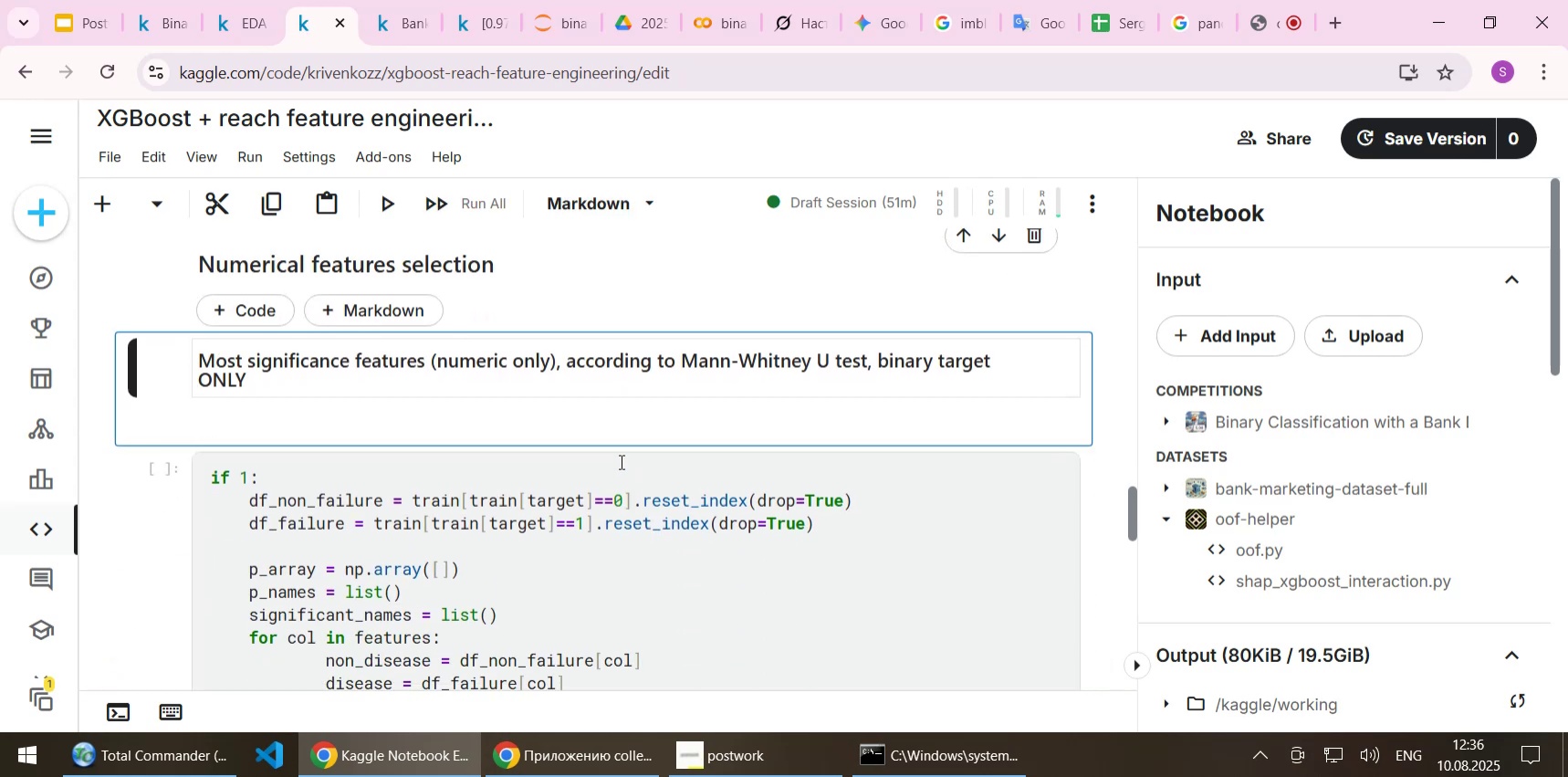 
key(Shift+Enter)
 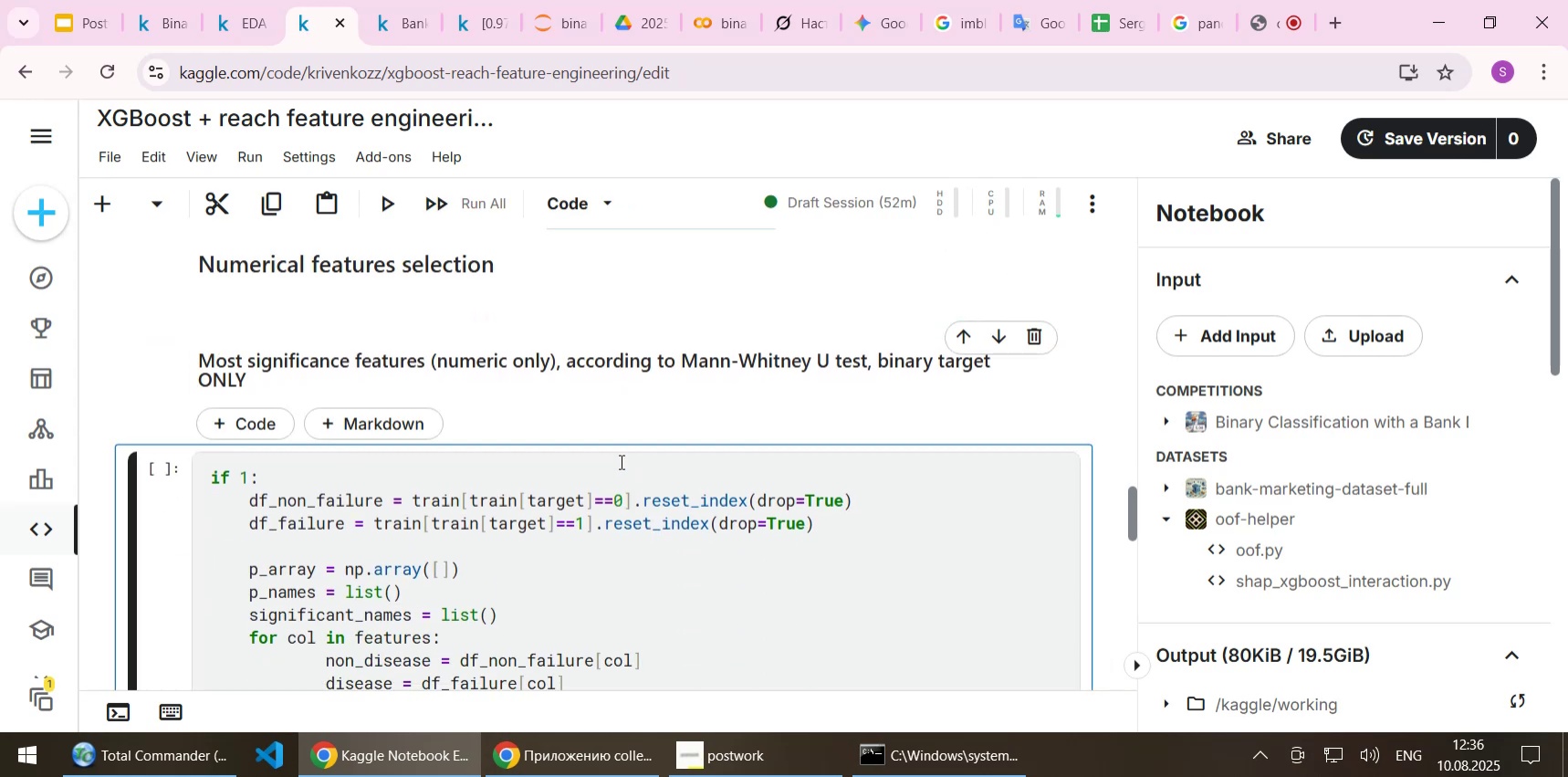 
key(Shift+ShiftLeft)
 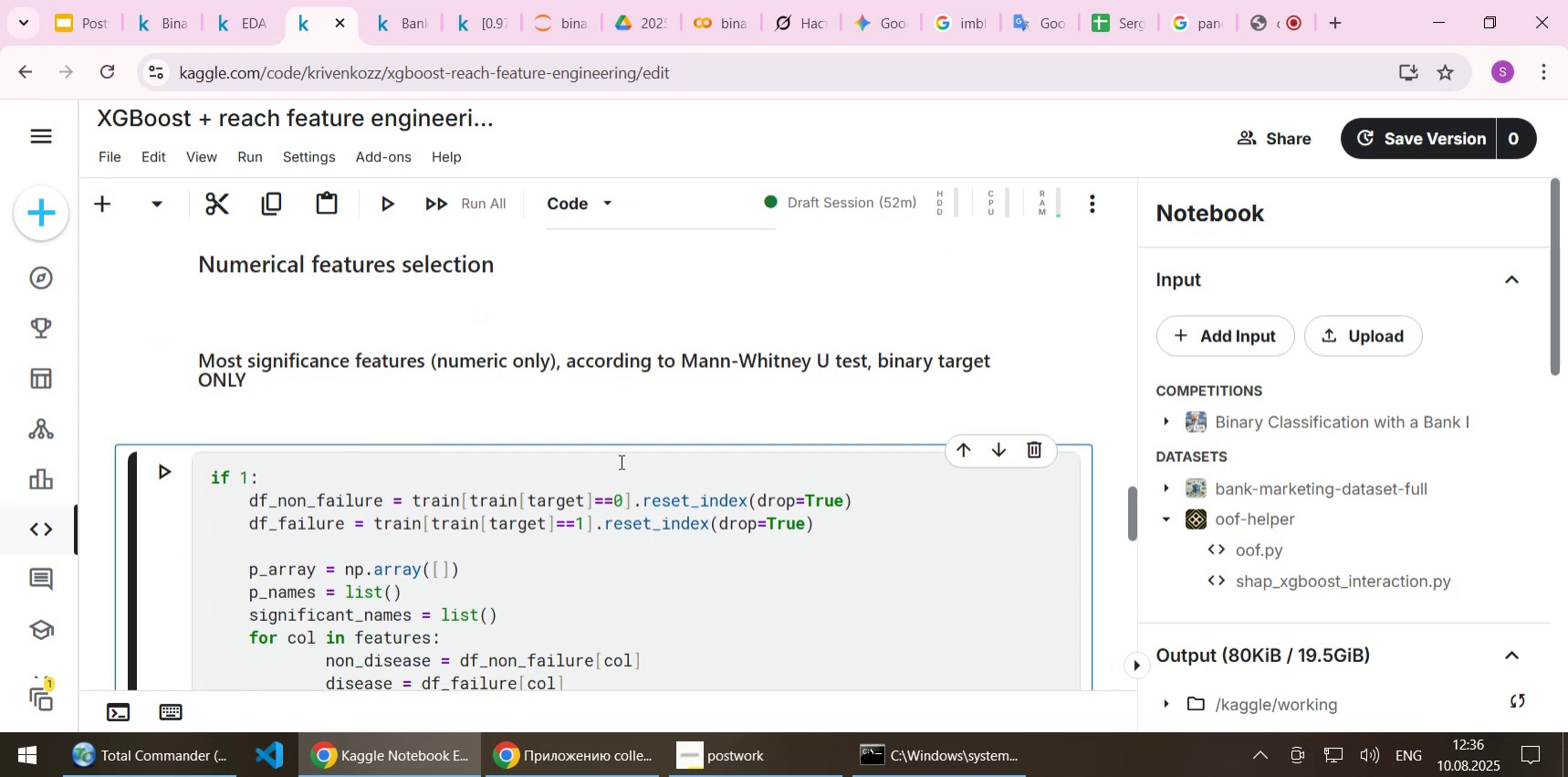 
key(Shift+Enter)
 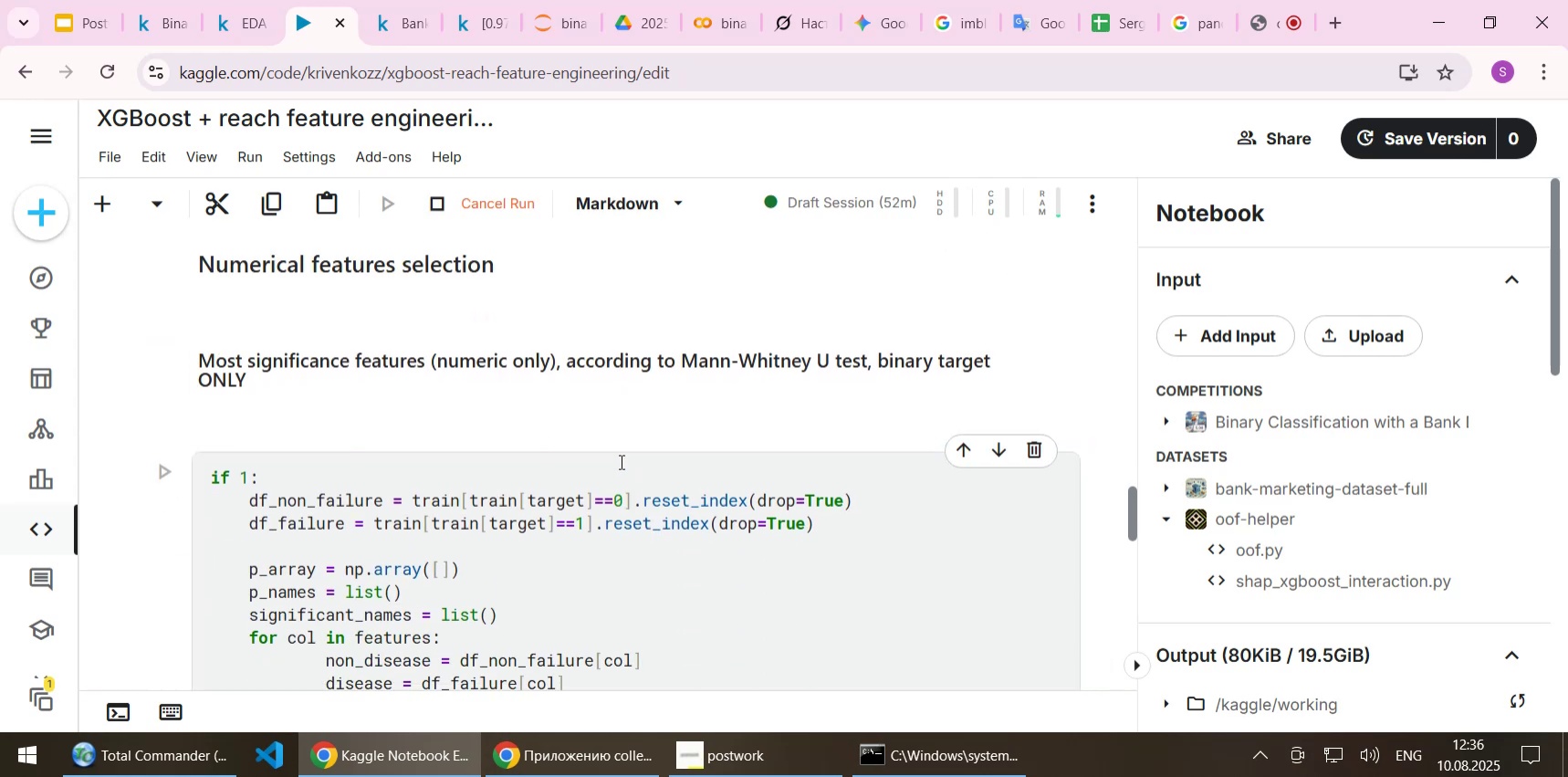 
scroll: coordinate [632, 445], scroll_direction: down, amount: 7.0
 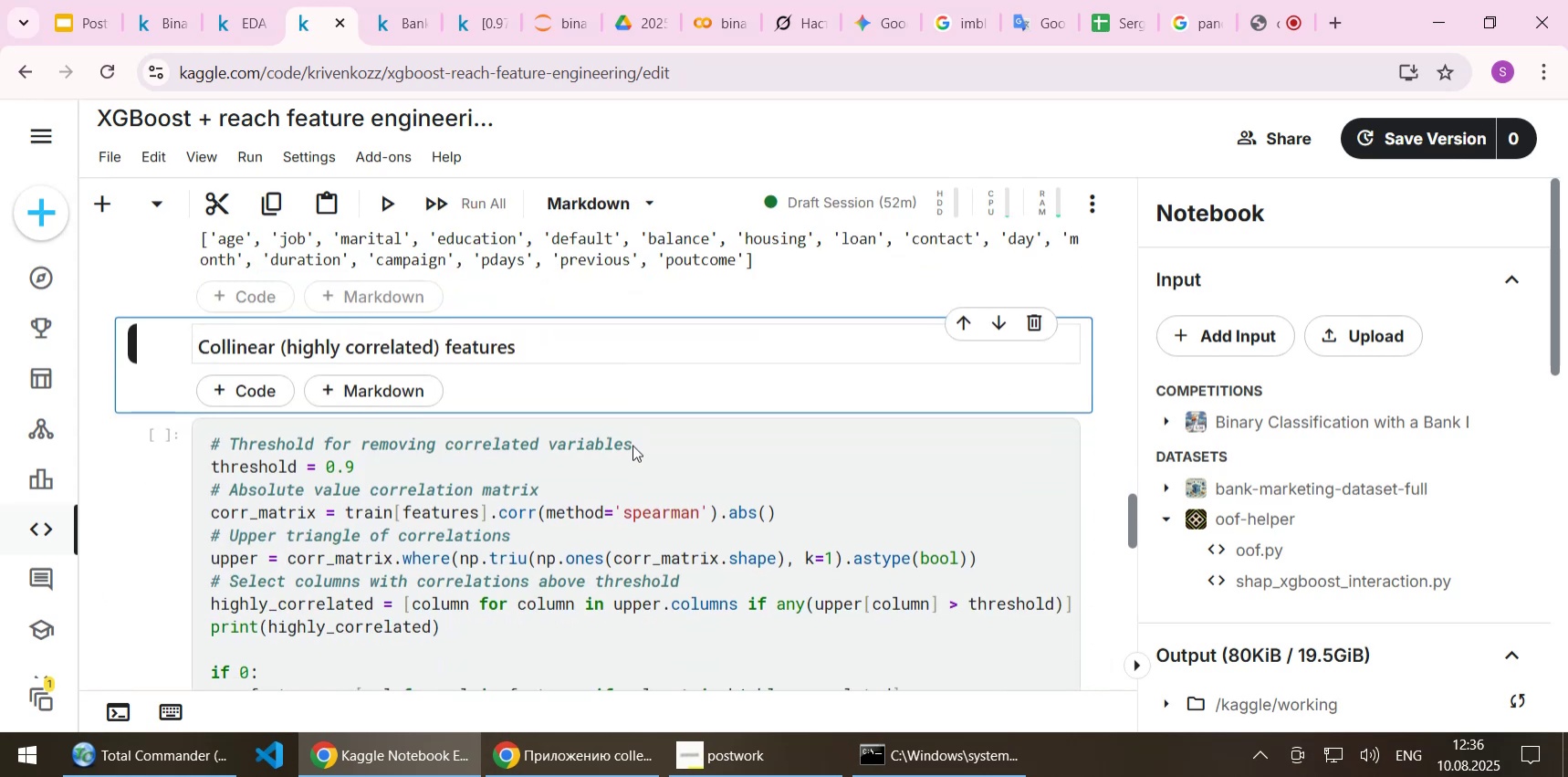 
key(Shift+Enter)
 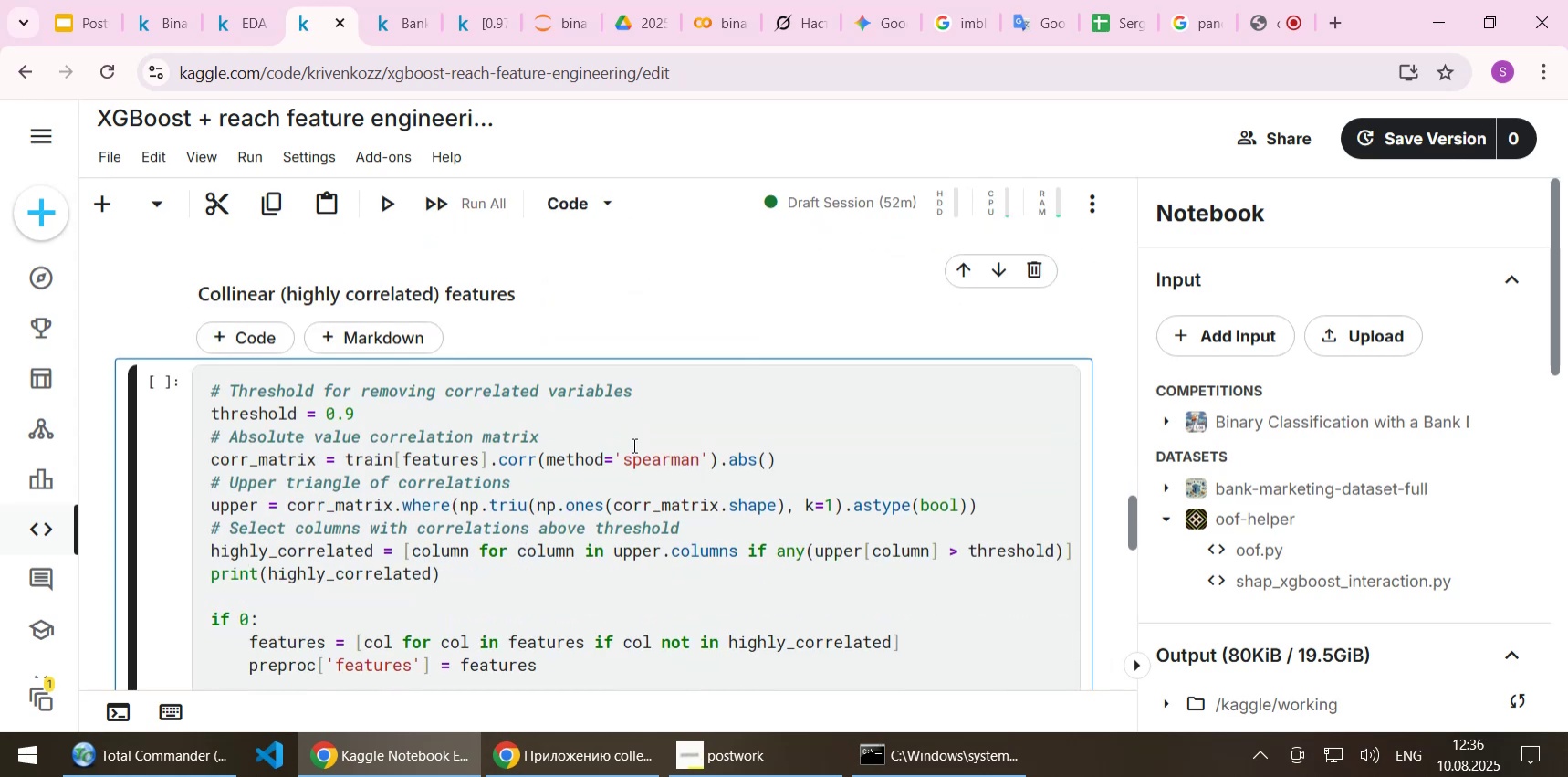 
key(Shift+ShiftLeft)
 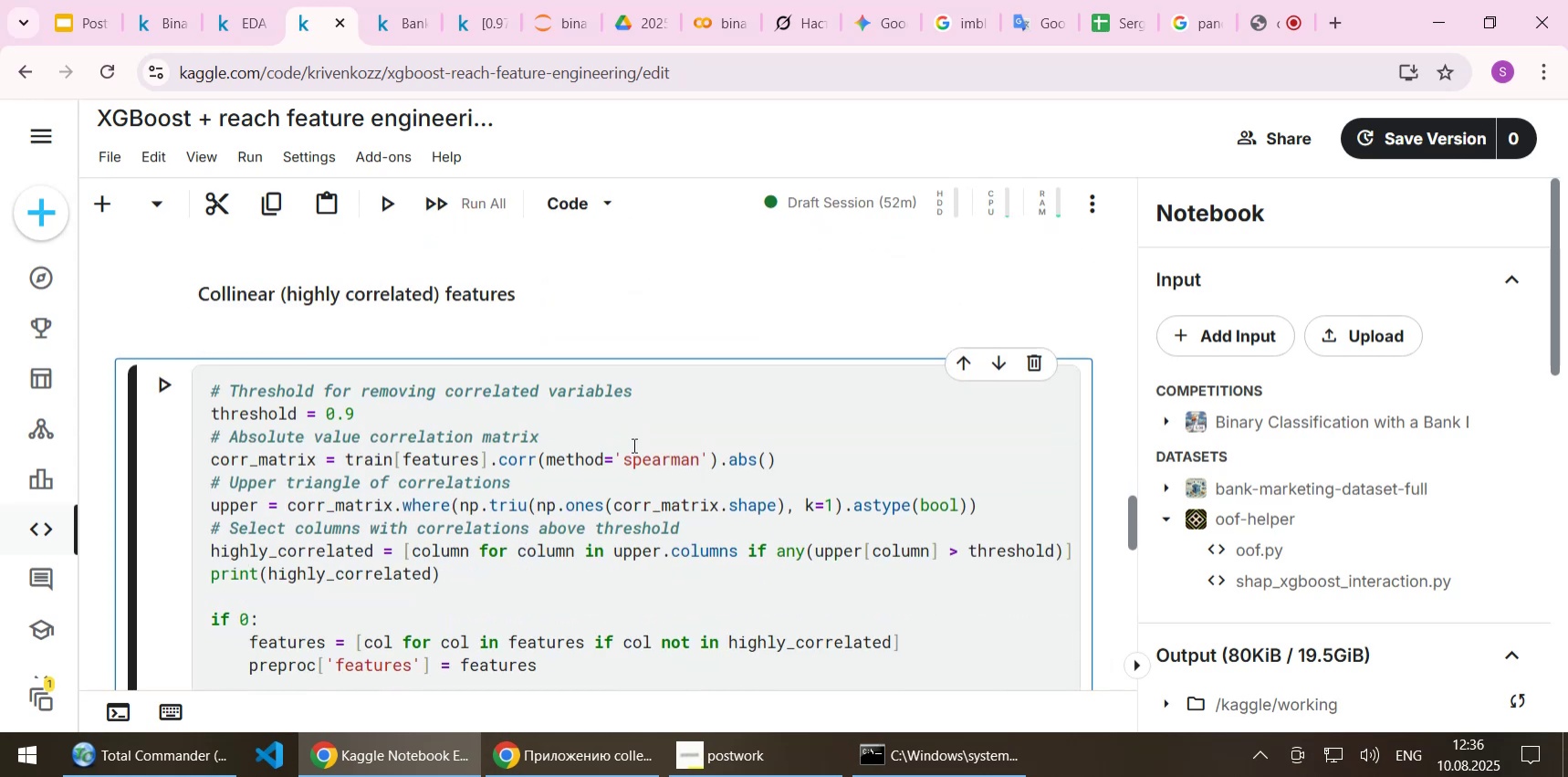 
key(Shift+Enter)
 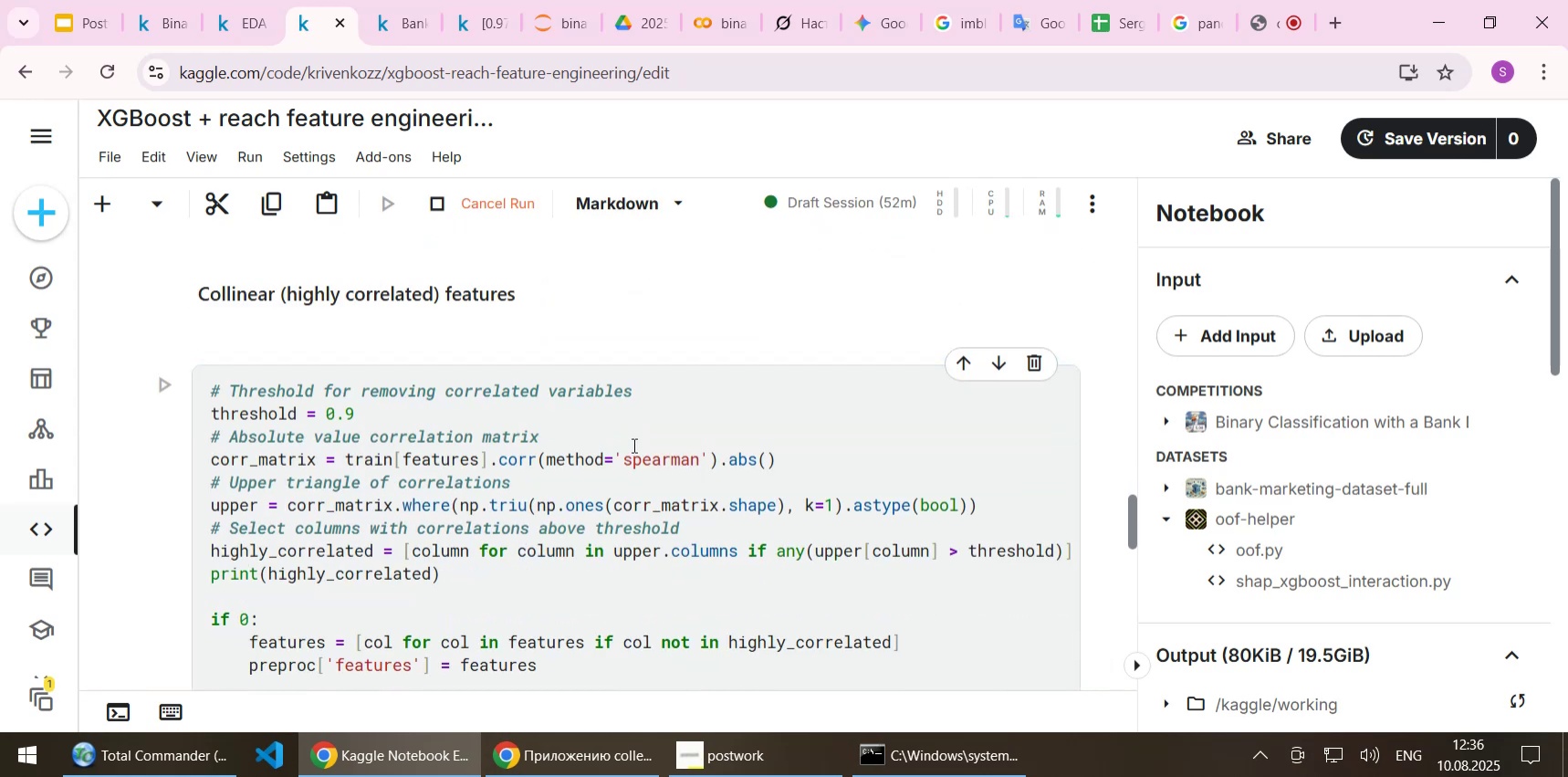 
scroll: coordinate [665, 451], scroll_direction: down, amount: 4.0
 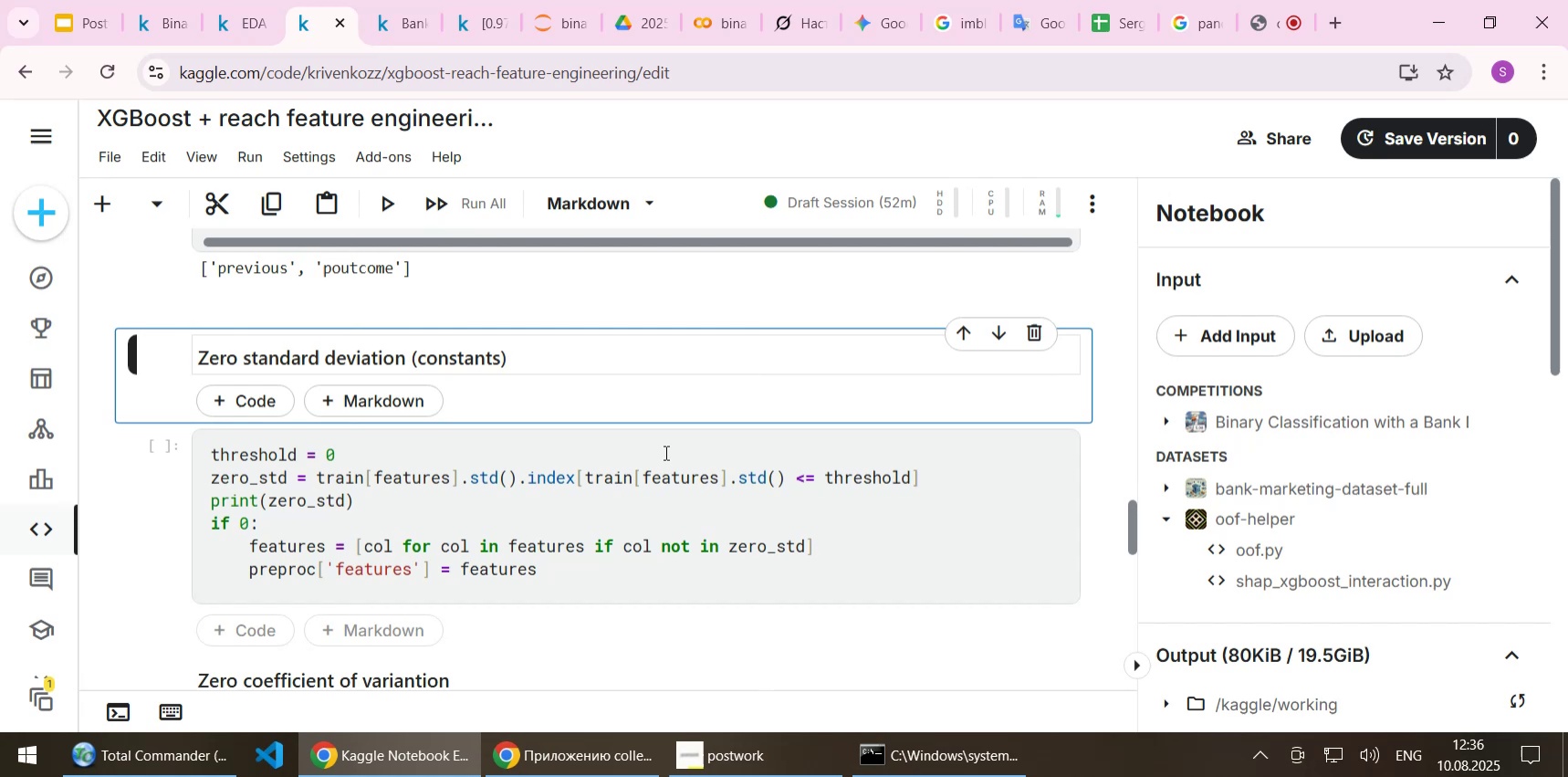 
key(Shift+Enter)
 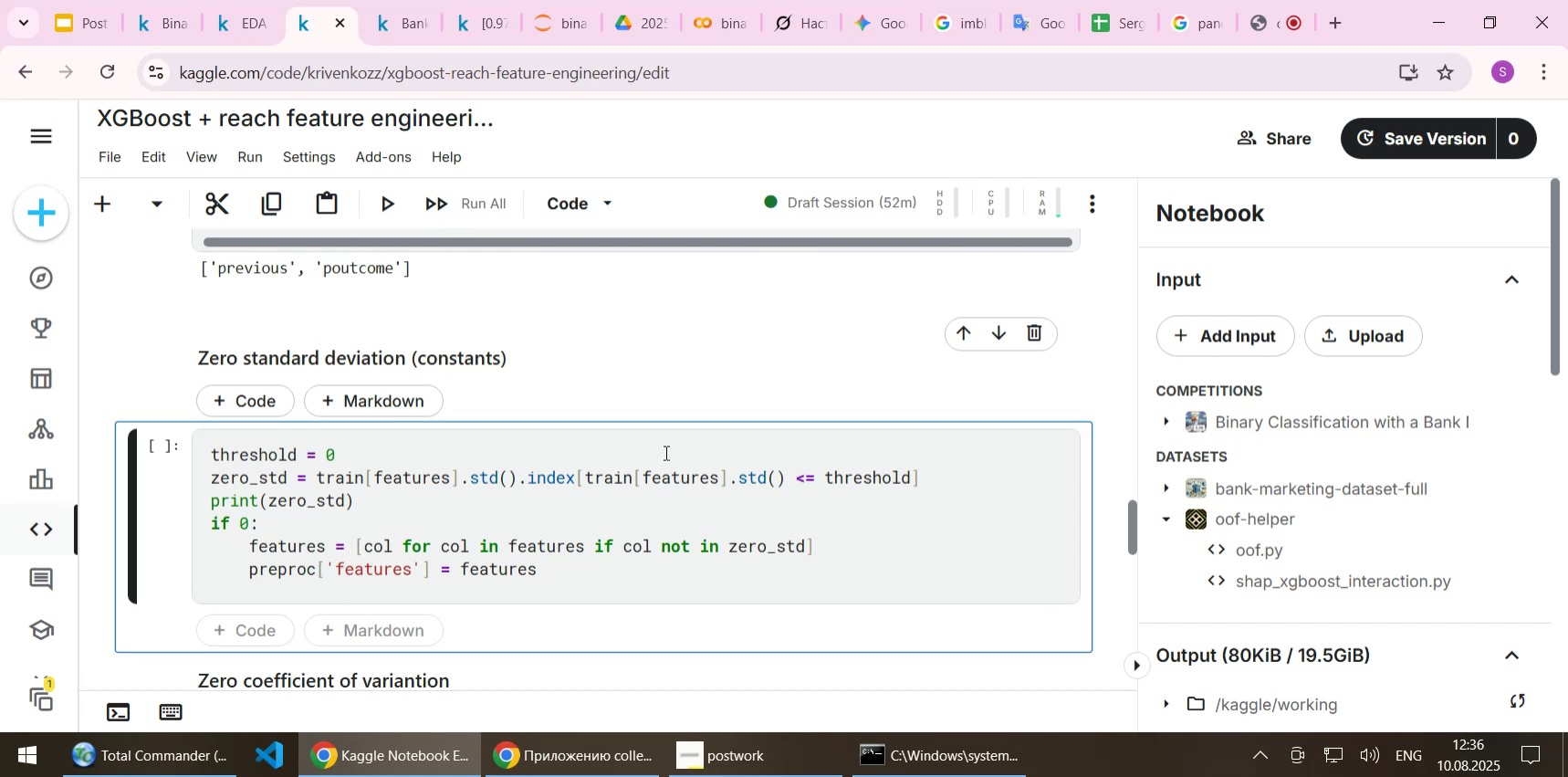 
key(Shift+Enter)
 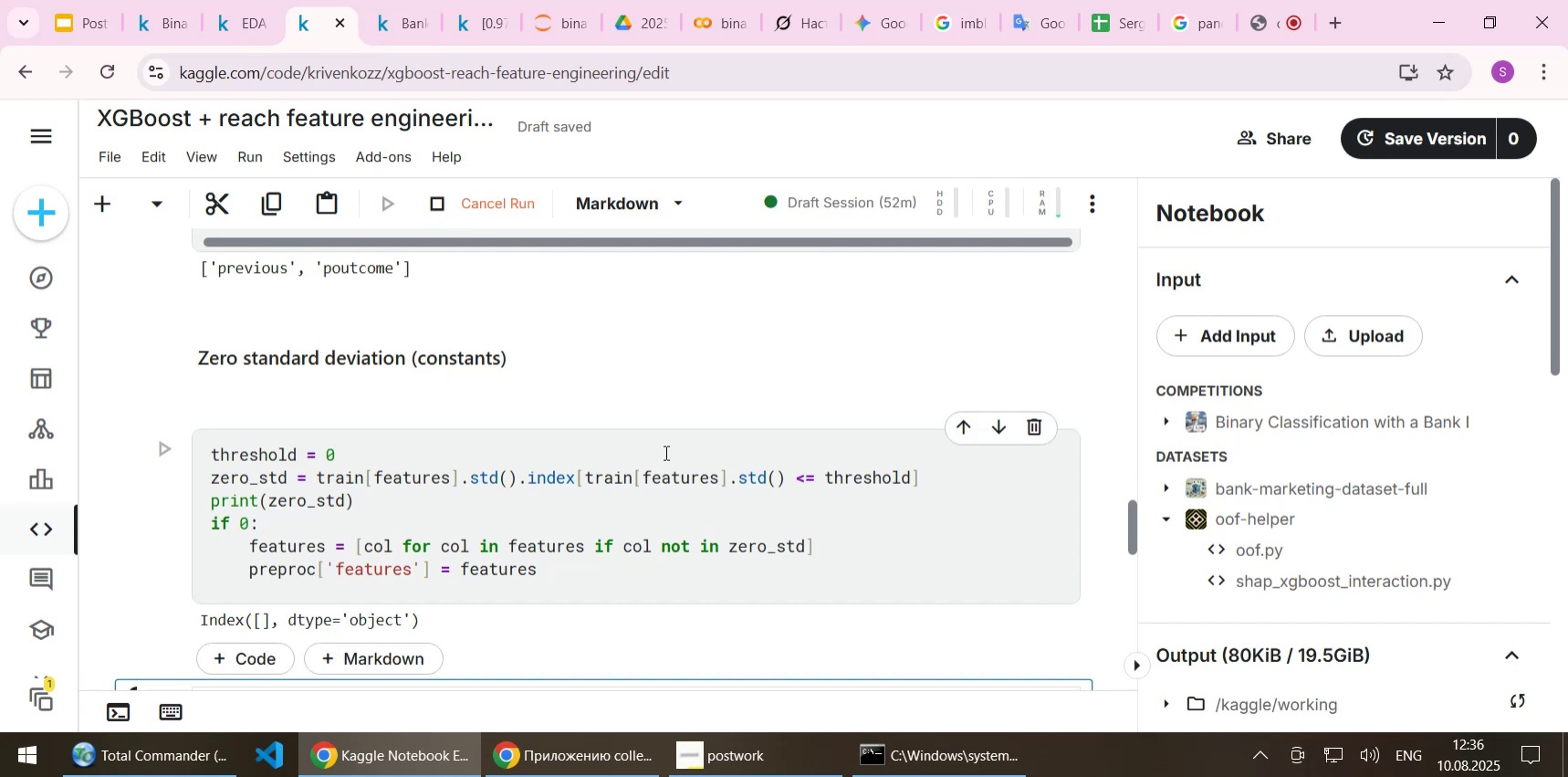 
scroll: coordinate [658, 470], scroll_direction: down, amount: 3.0
 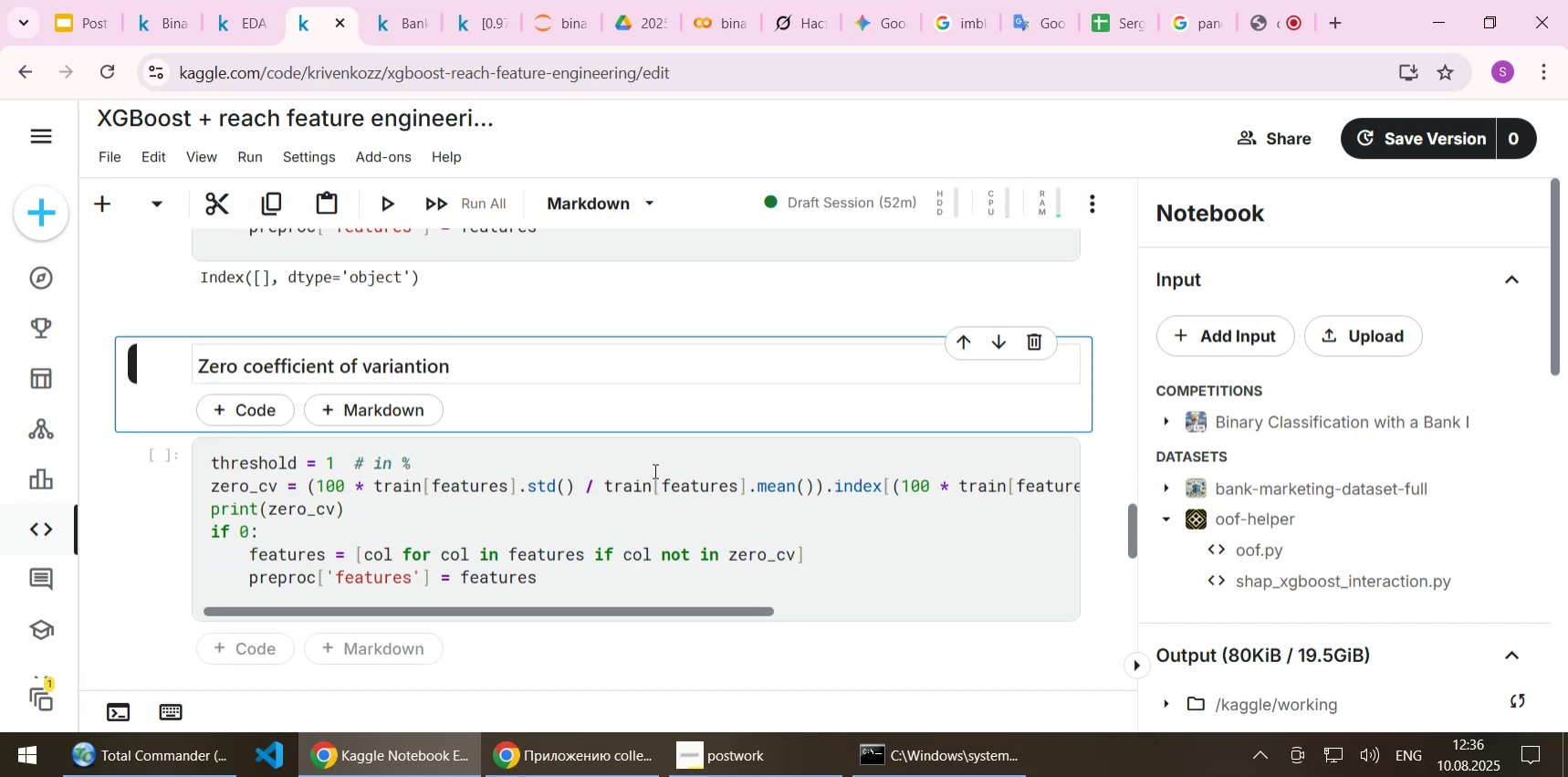 
key(Shift+Enter)
 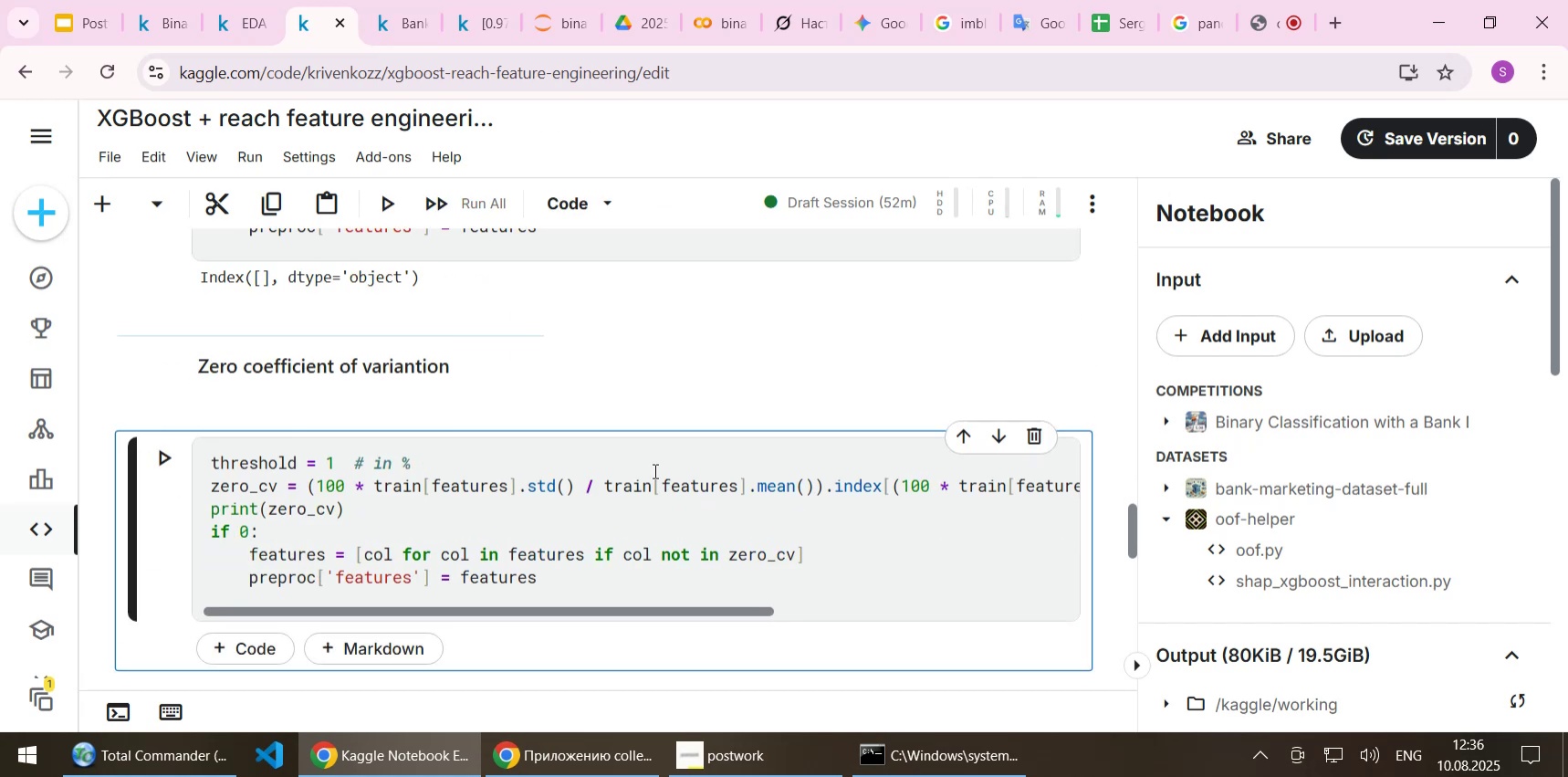 
key(Shift+Enter)
 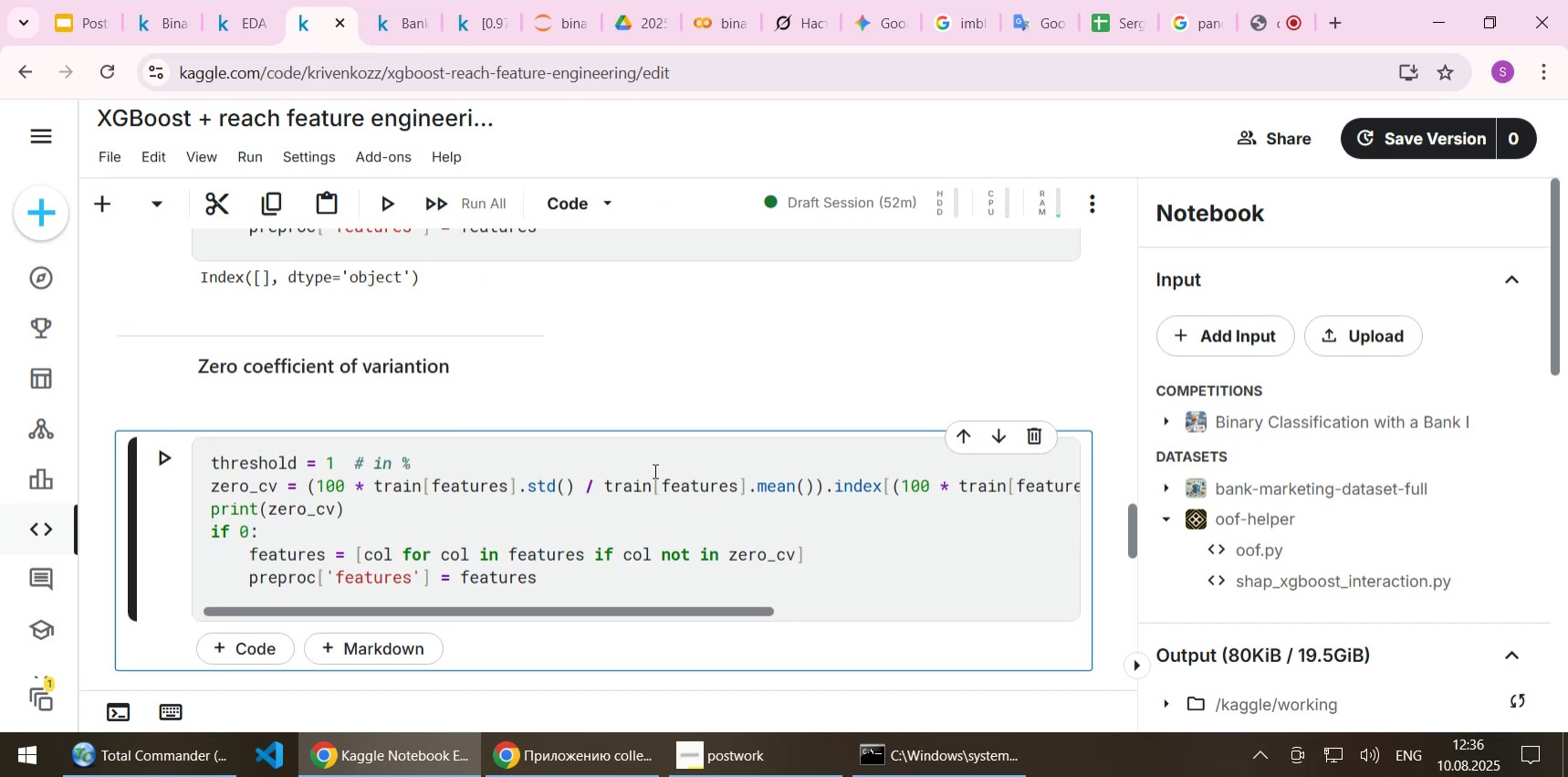 
scroll: coordinate [653, 470], scroll_direction: down, amount: 3.0
 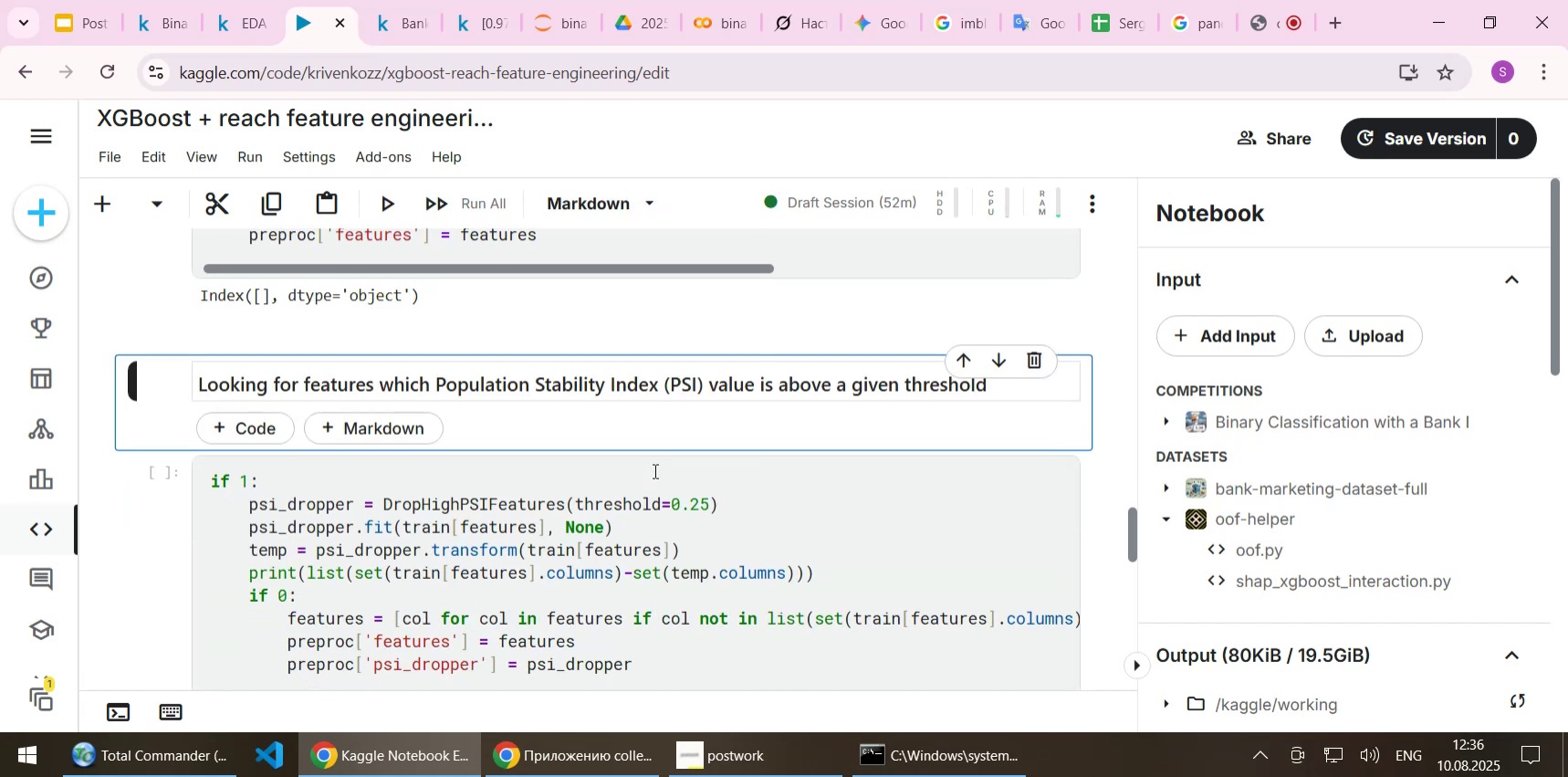 
key(Shift+Enter)
 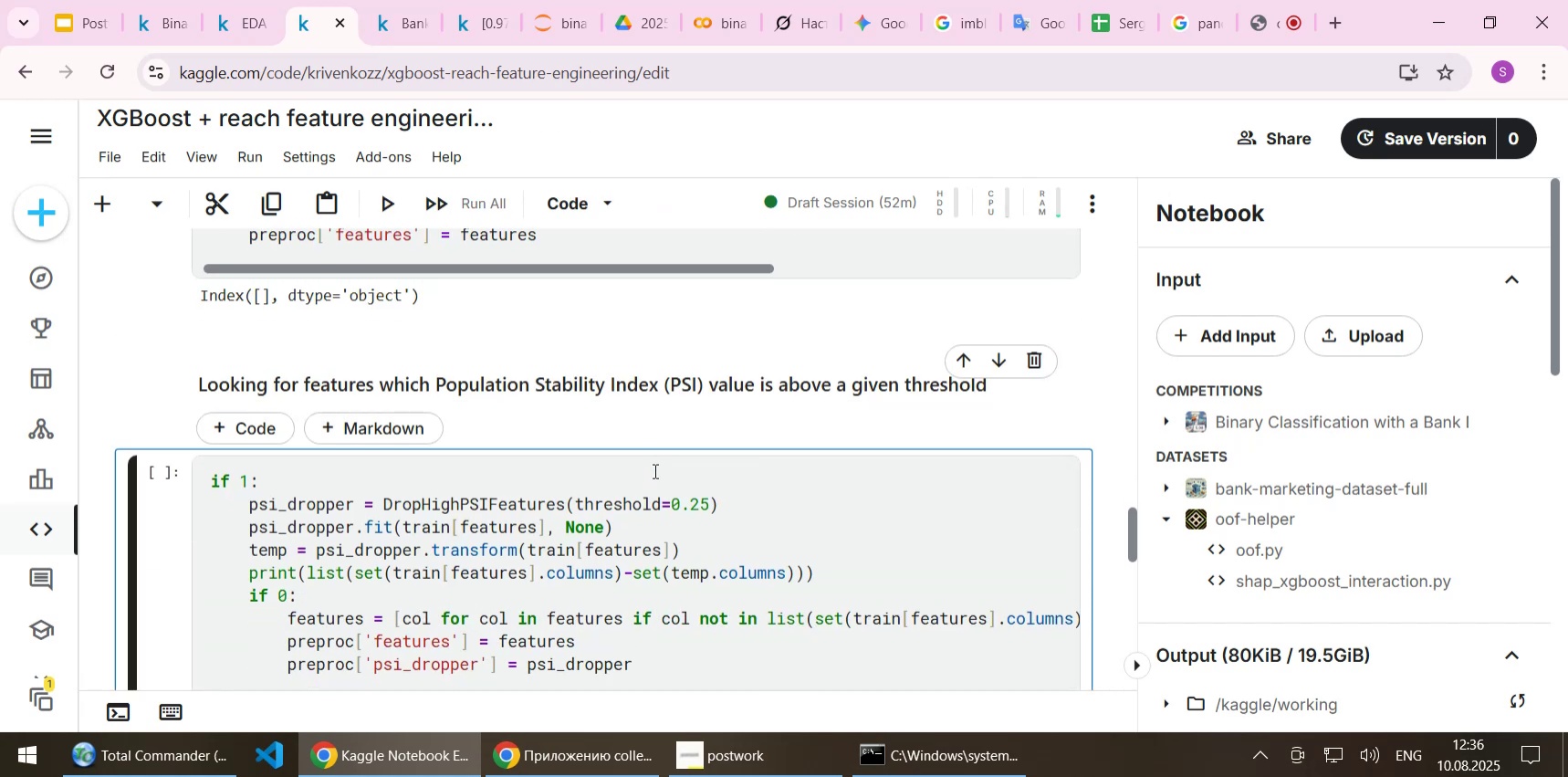 
key(Shift+ShiftLeft)
 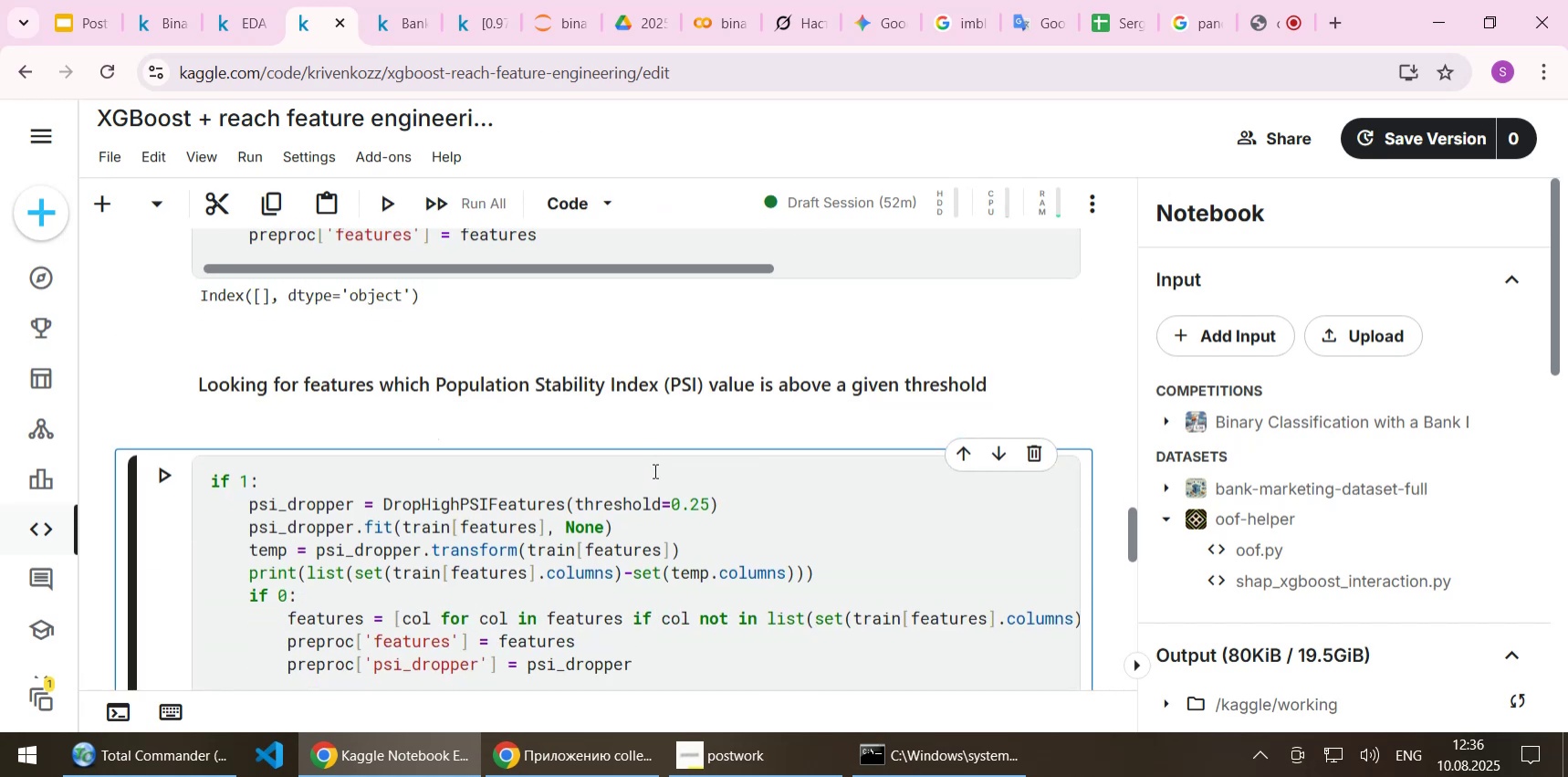 
key(Shift+Enter)
 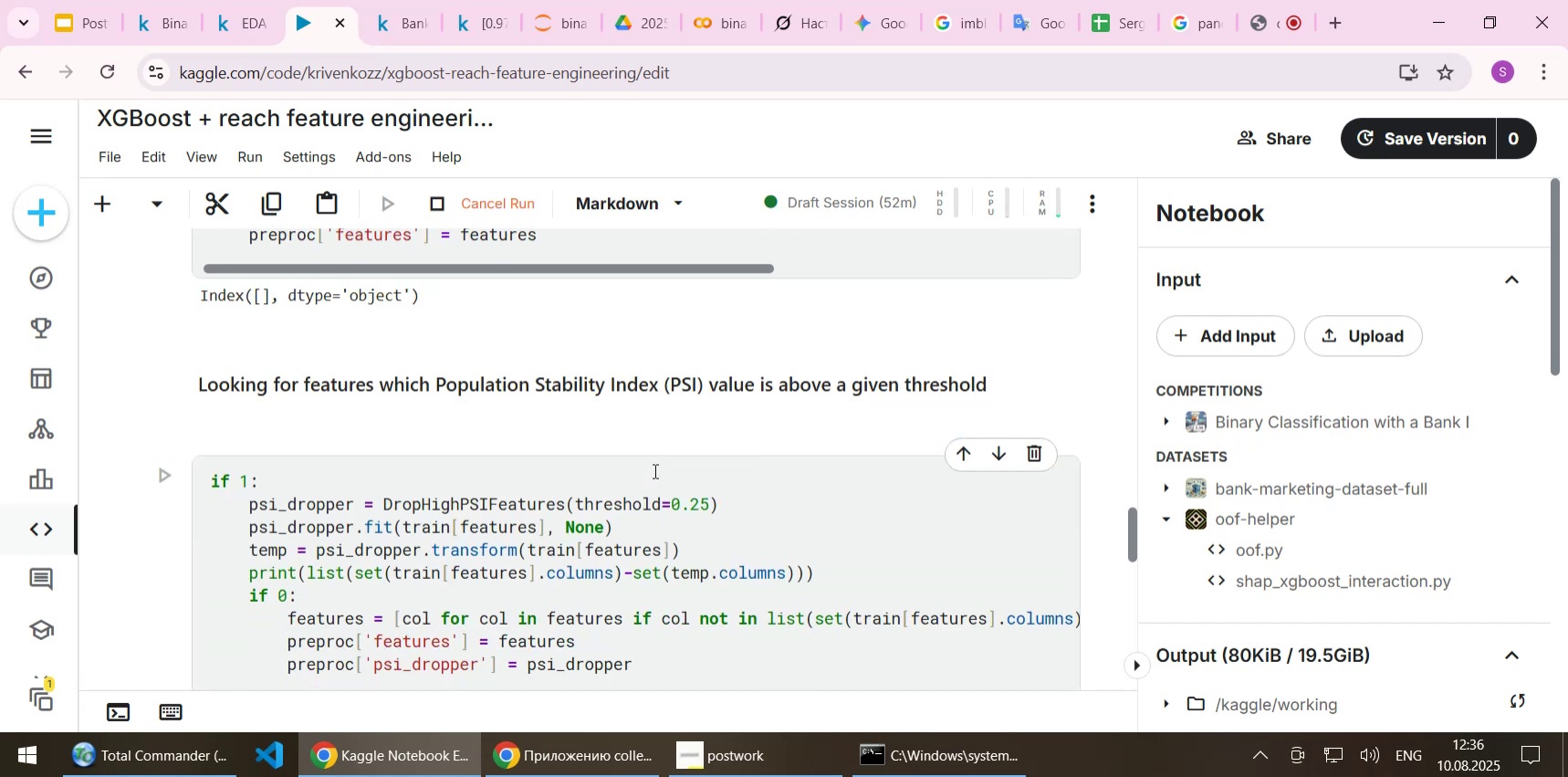 
scroll: coordinate [653, 469], scroll_direction: down, amount: 3.0
 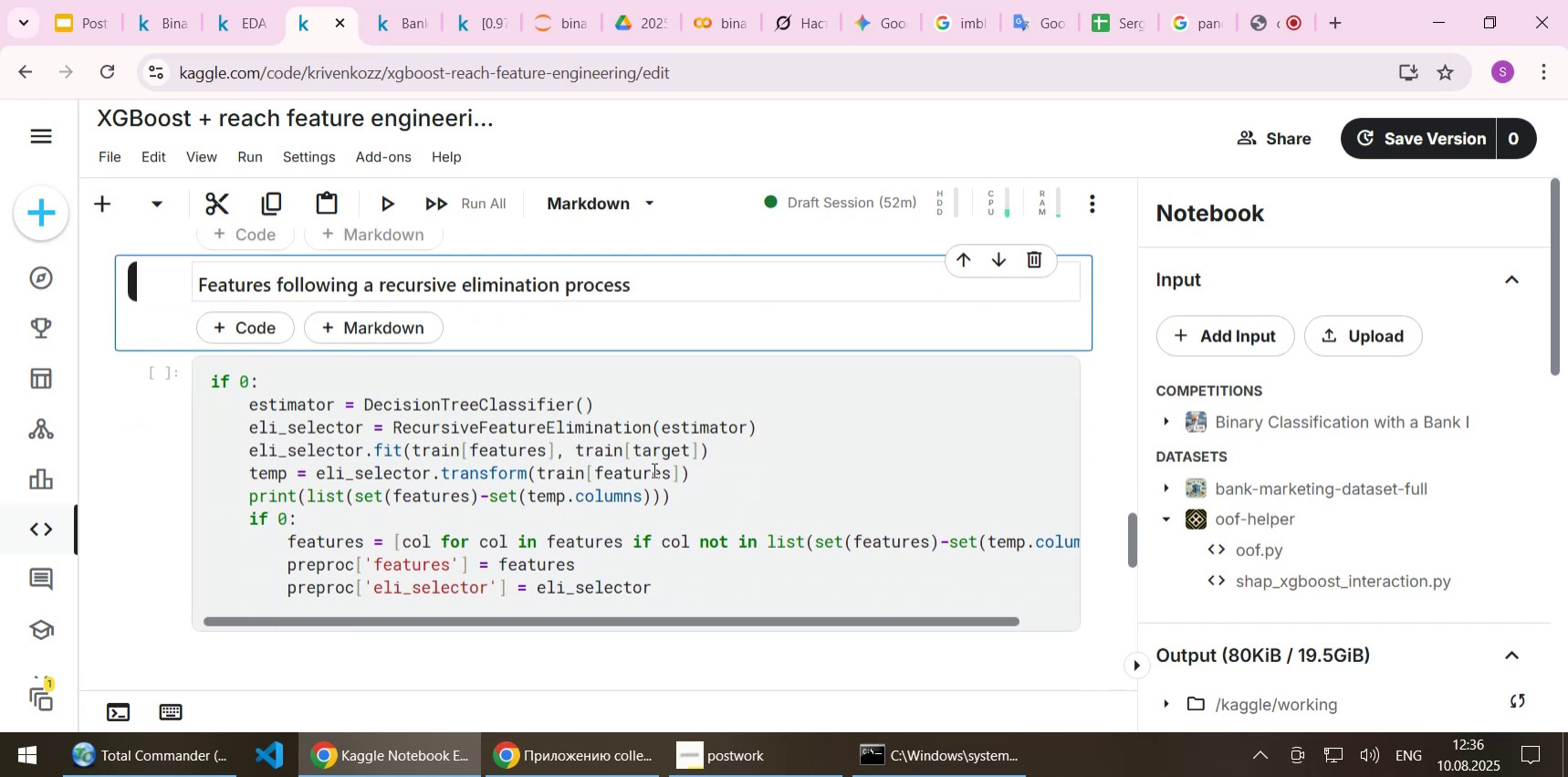 
key(Shift+Enter)
 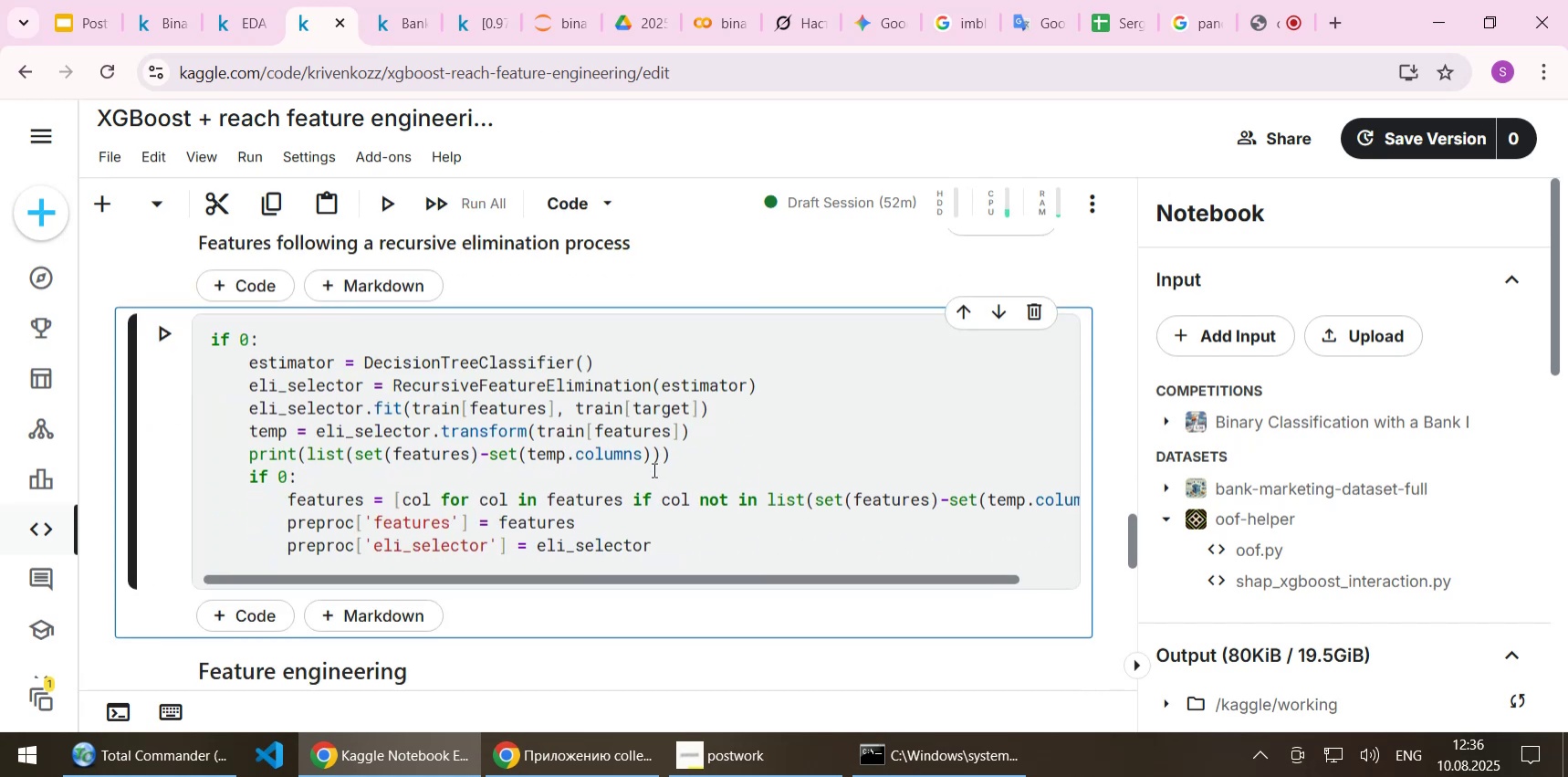 
key(Shift+ShiftLeft)
 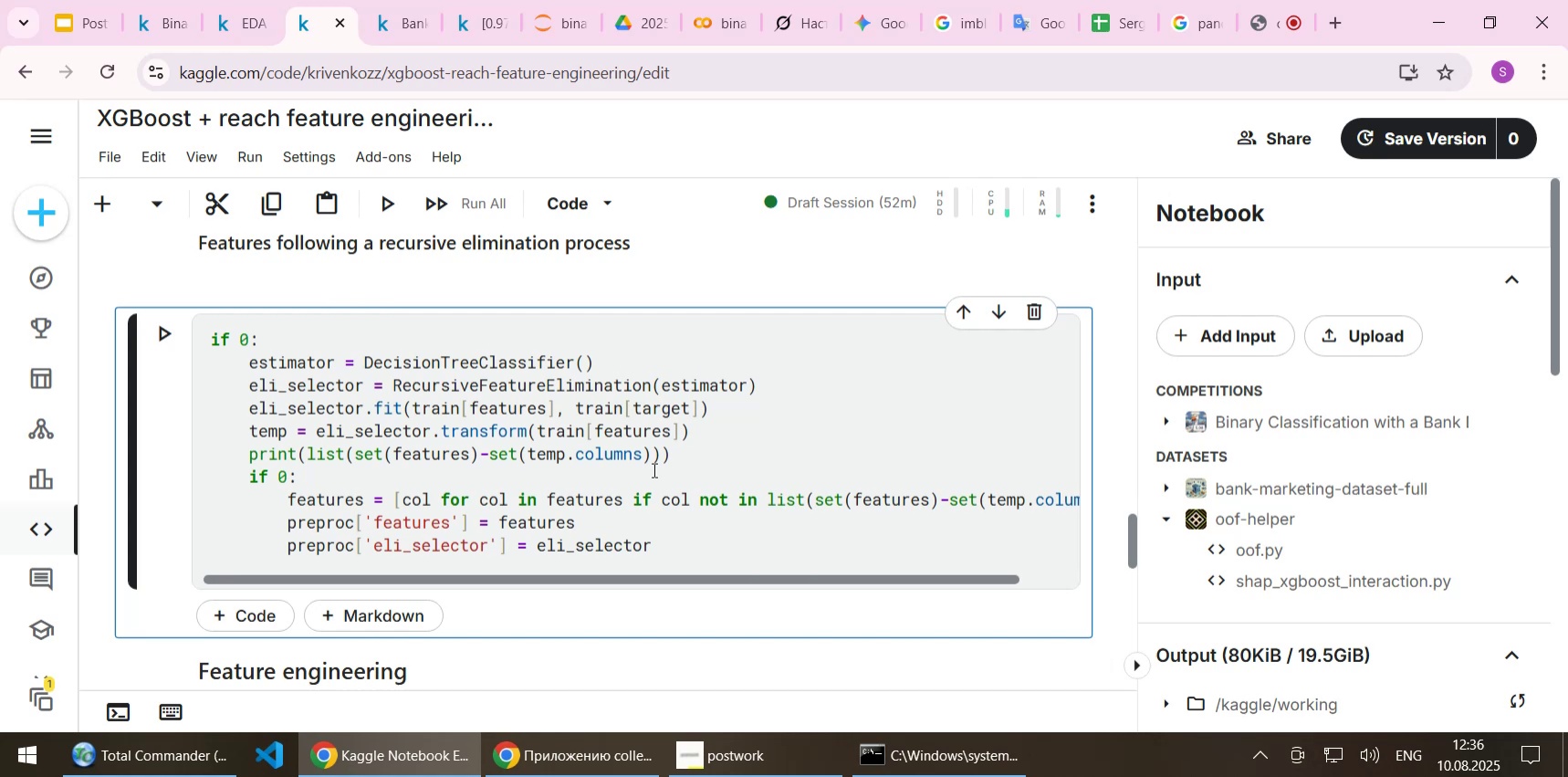 
key(Shift+Enter)
 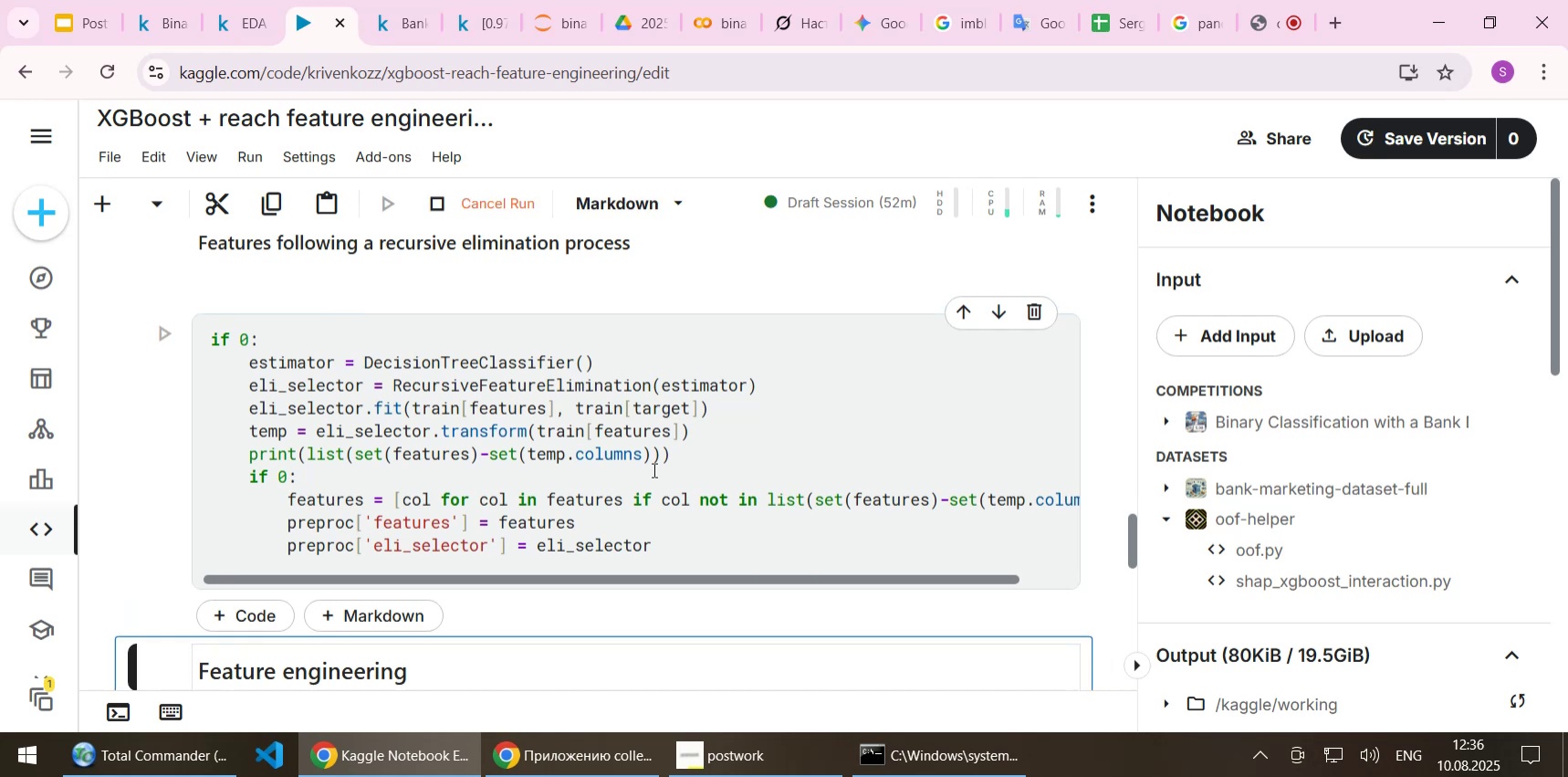 
scroll: coordinate [638, 482], scroll_direction: down, amount: 2.0
 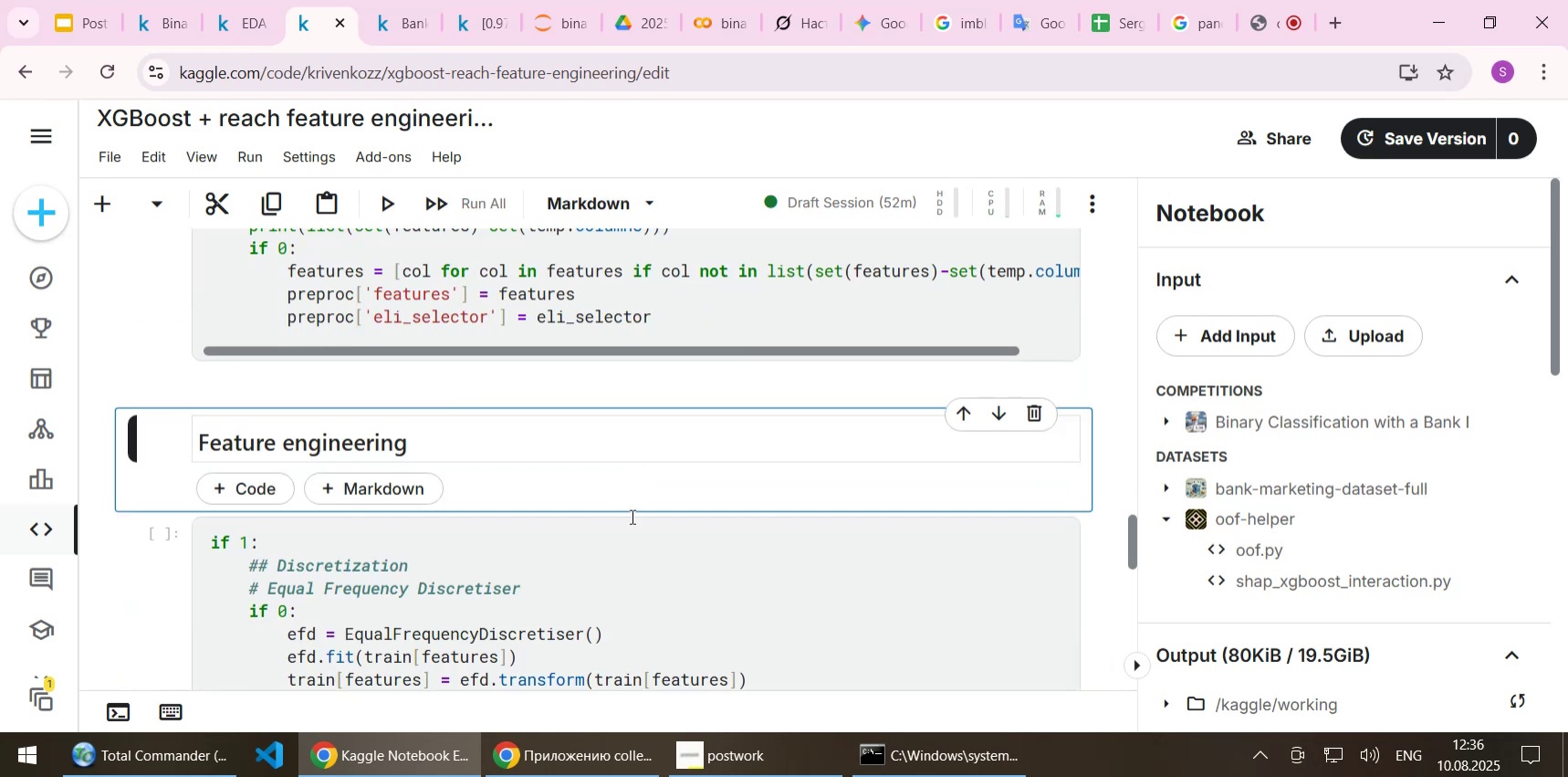 
key(Shift+Enter)
 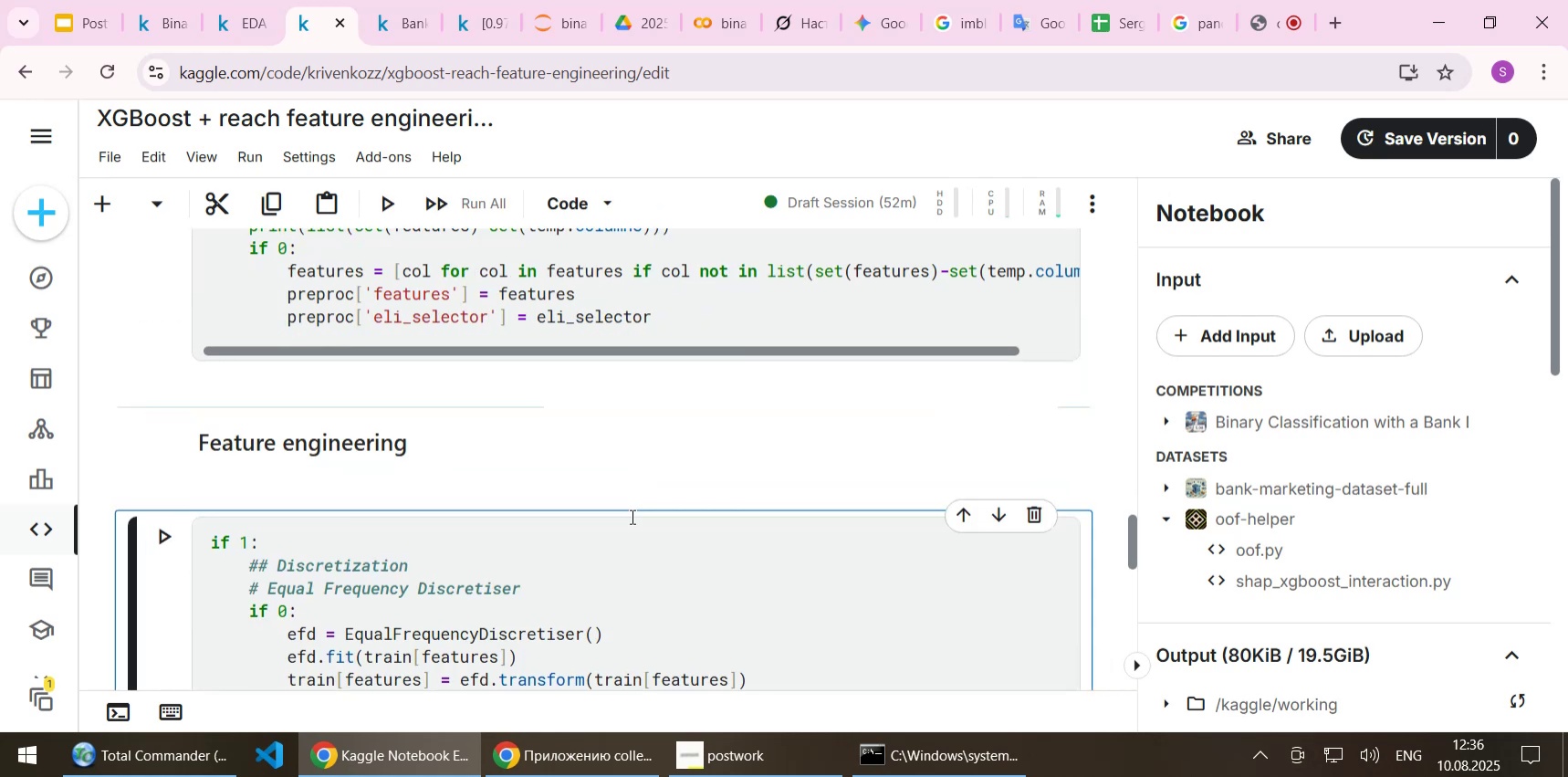 
scroll: coordinate [612, 522], scroll_direction: down, amount: 2.0
 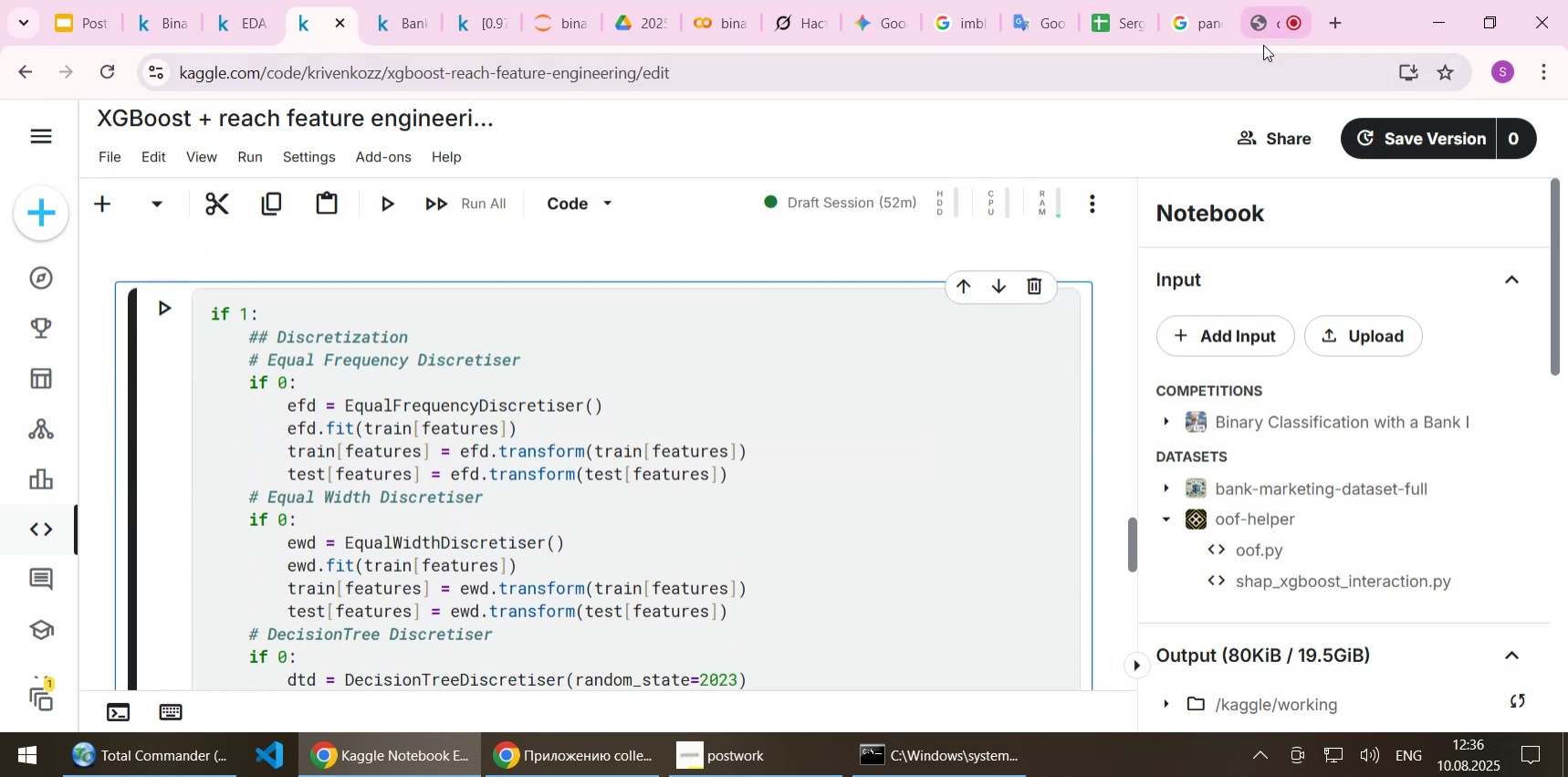 
left_click([1274, 25])
 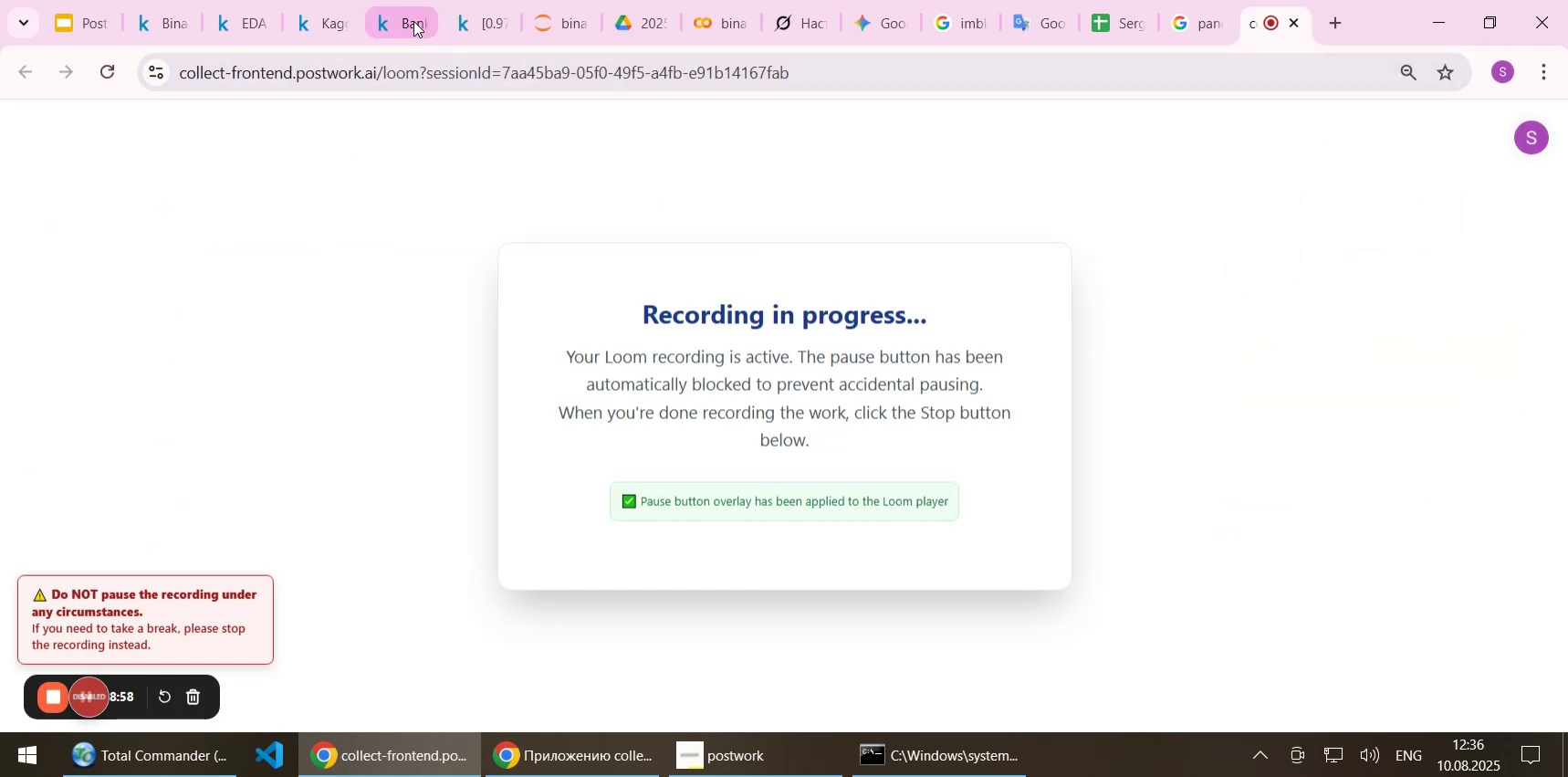 
left_click([549, 16])
 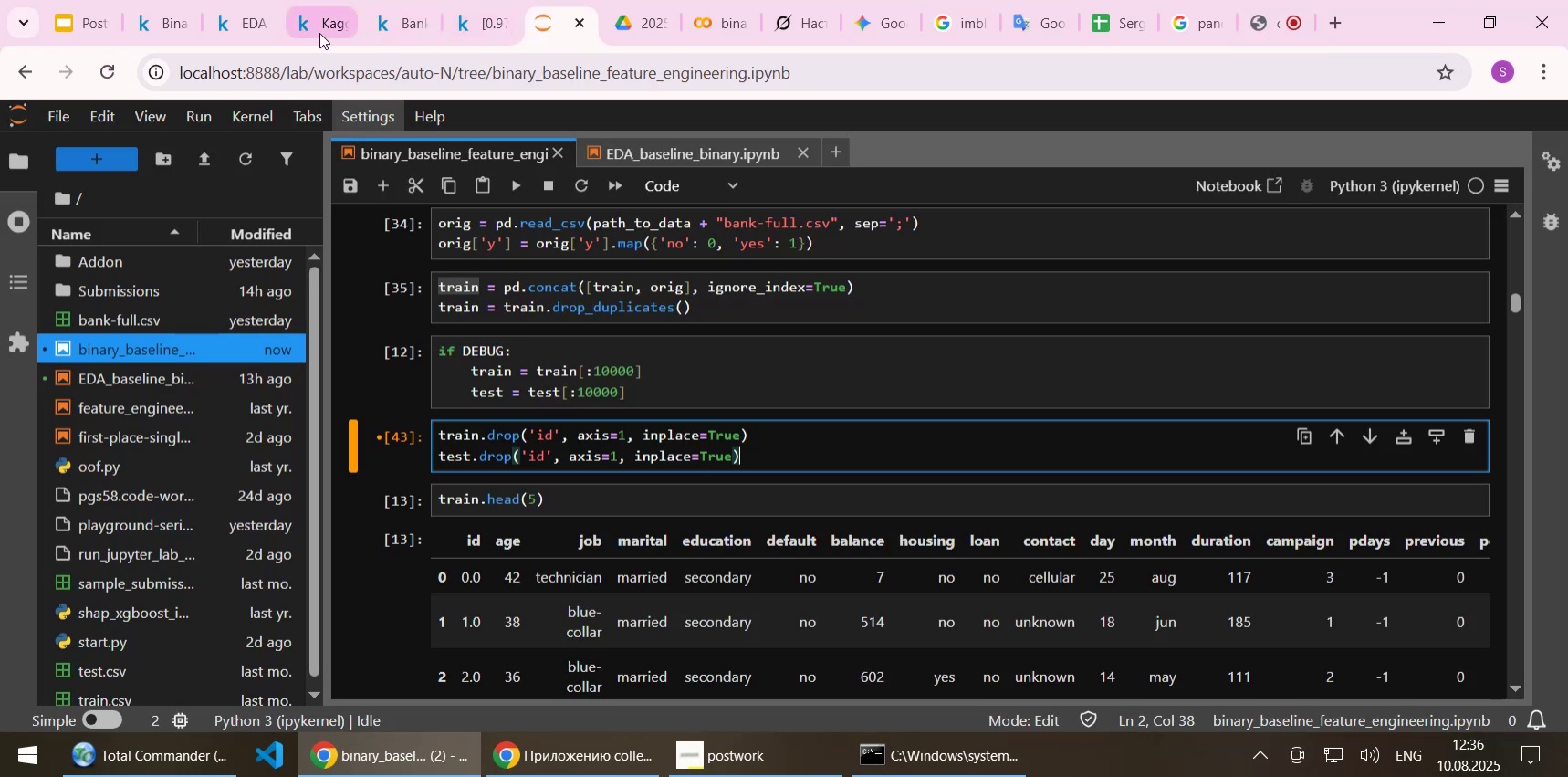 
left_click([316, 26])
 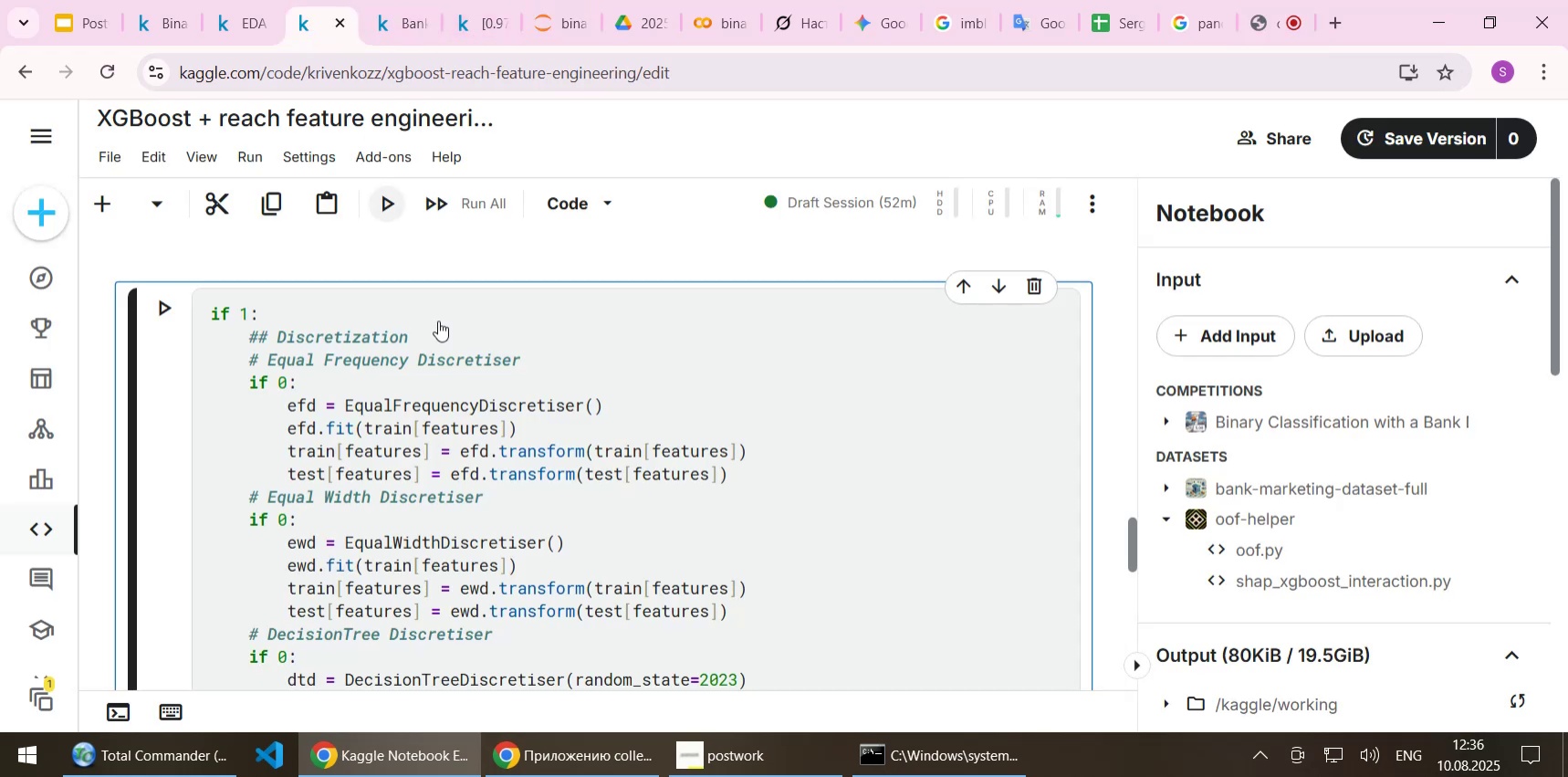 
scroll: coordinate [459, 363], scroll_direction: down, amount: 12.0
 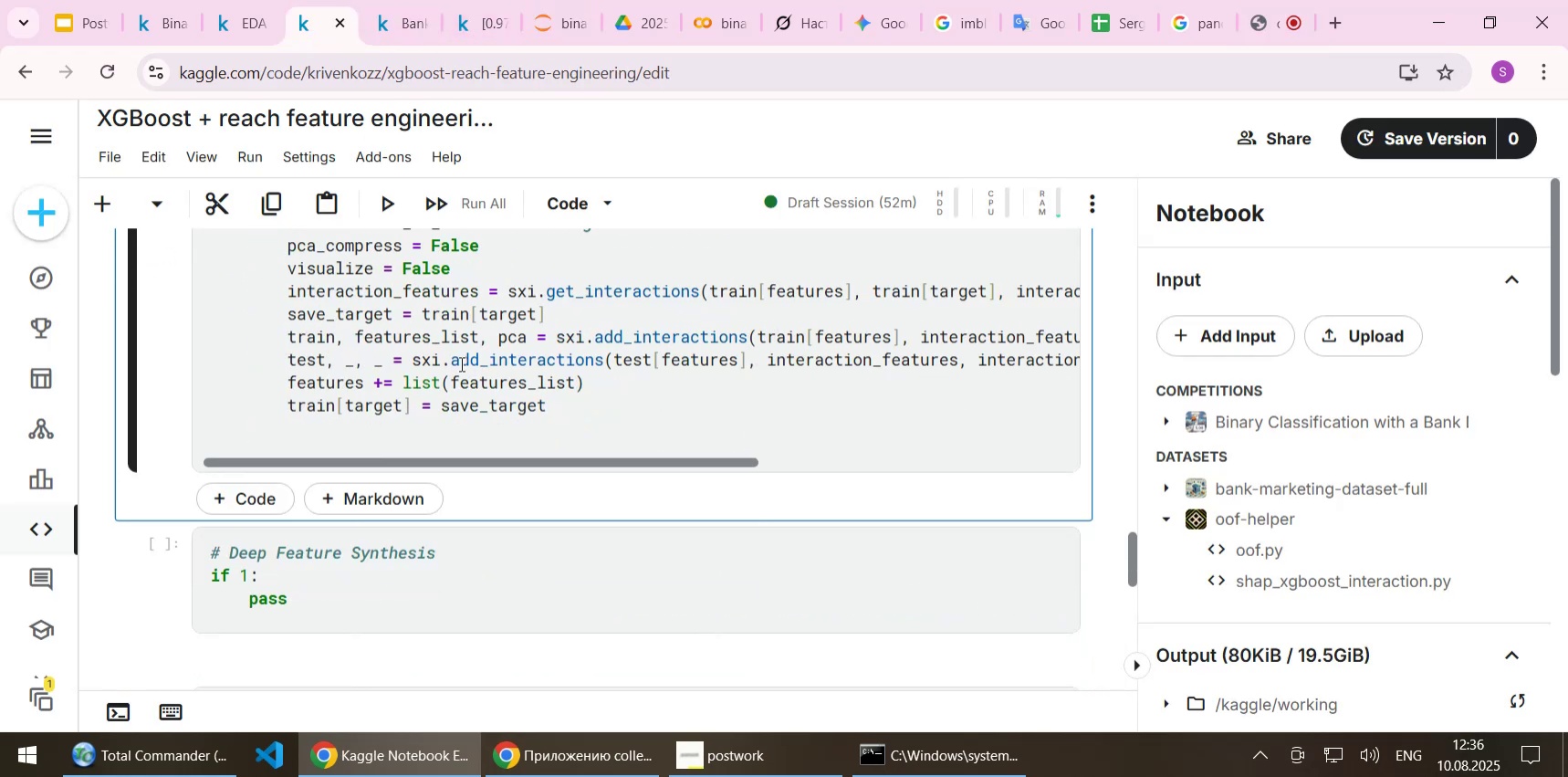 
key(Shift+Enter)
 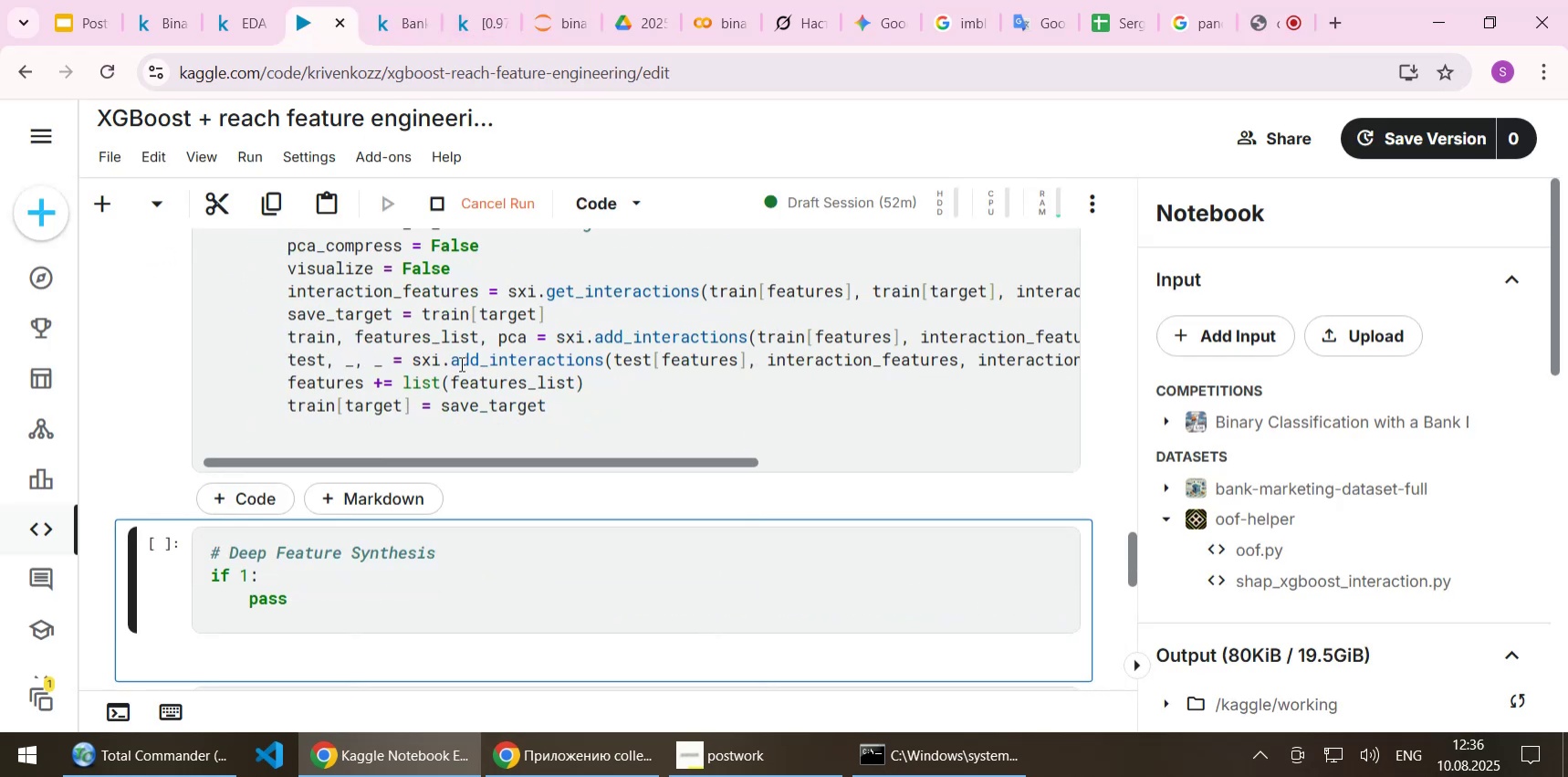 
scroll: coordinate [460, 363], scroll_direction: down, amount: 2.0
 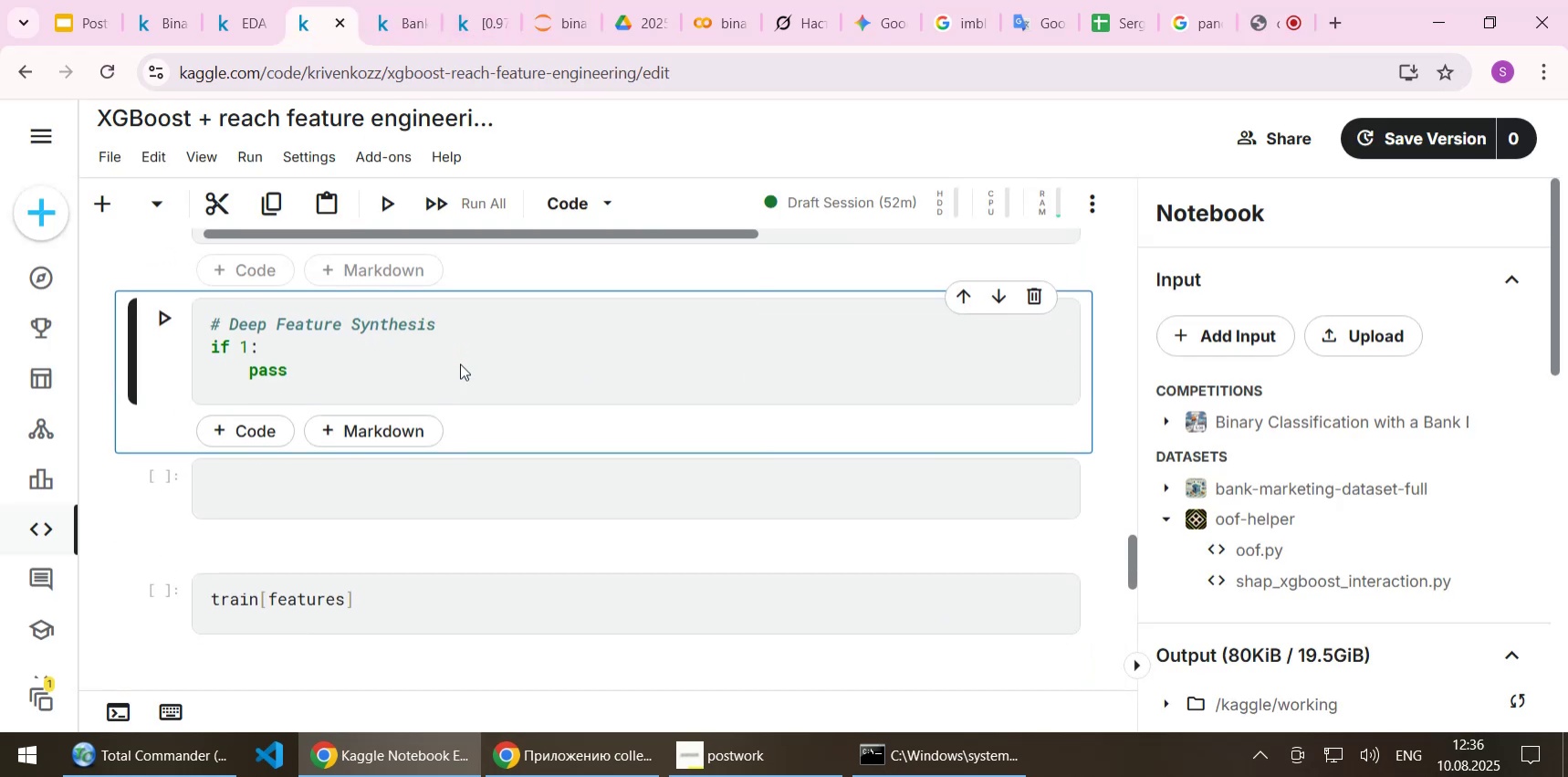 
key(Shift+Enter)
 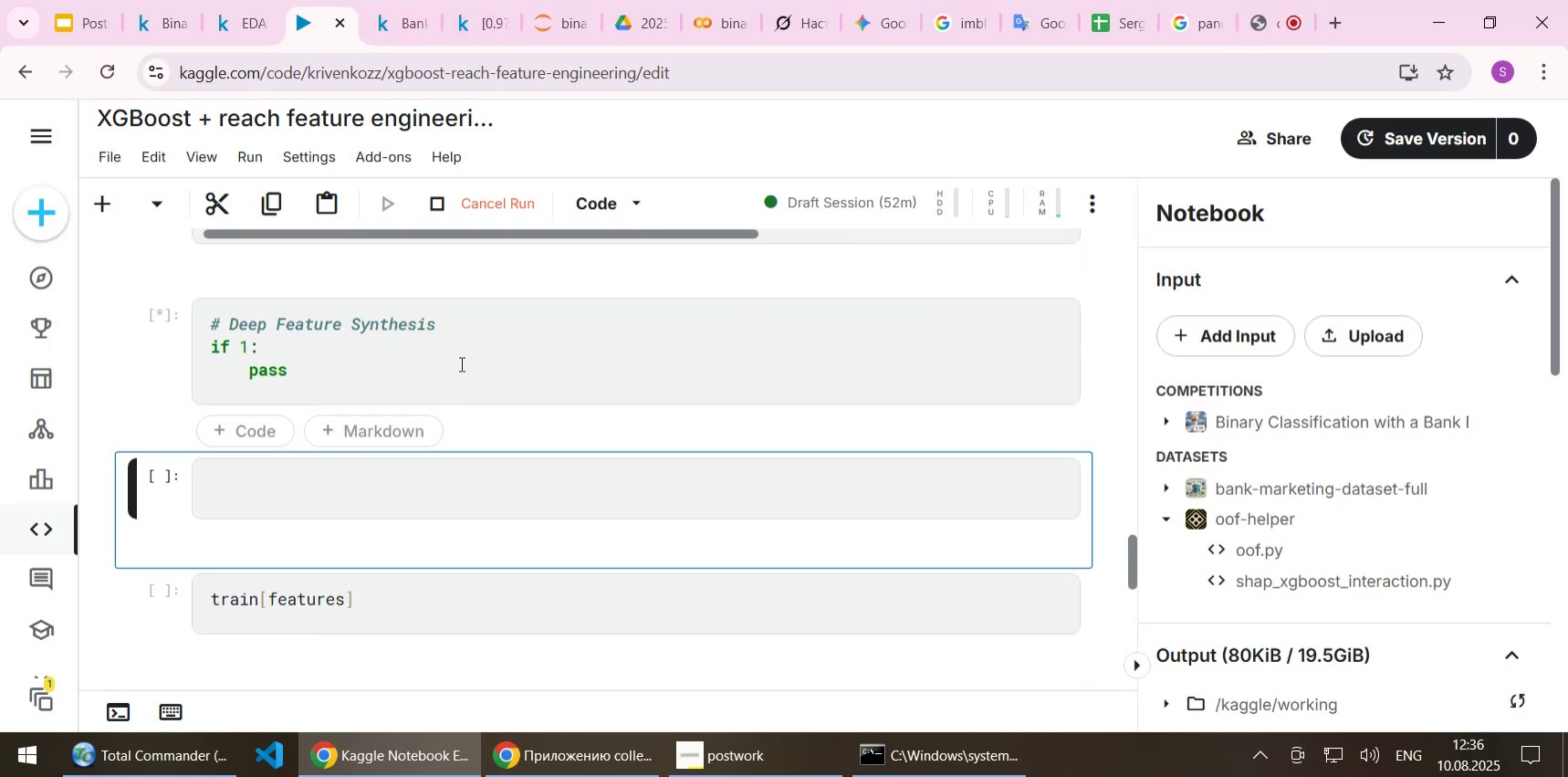 
scroll: coordinate [485, 388], scroll_direction: down, amount: 2.0
 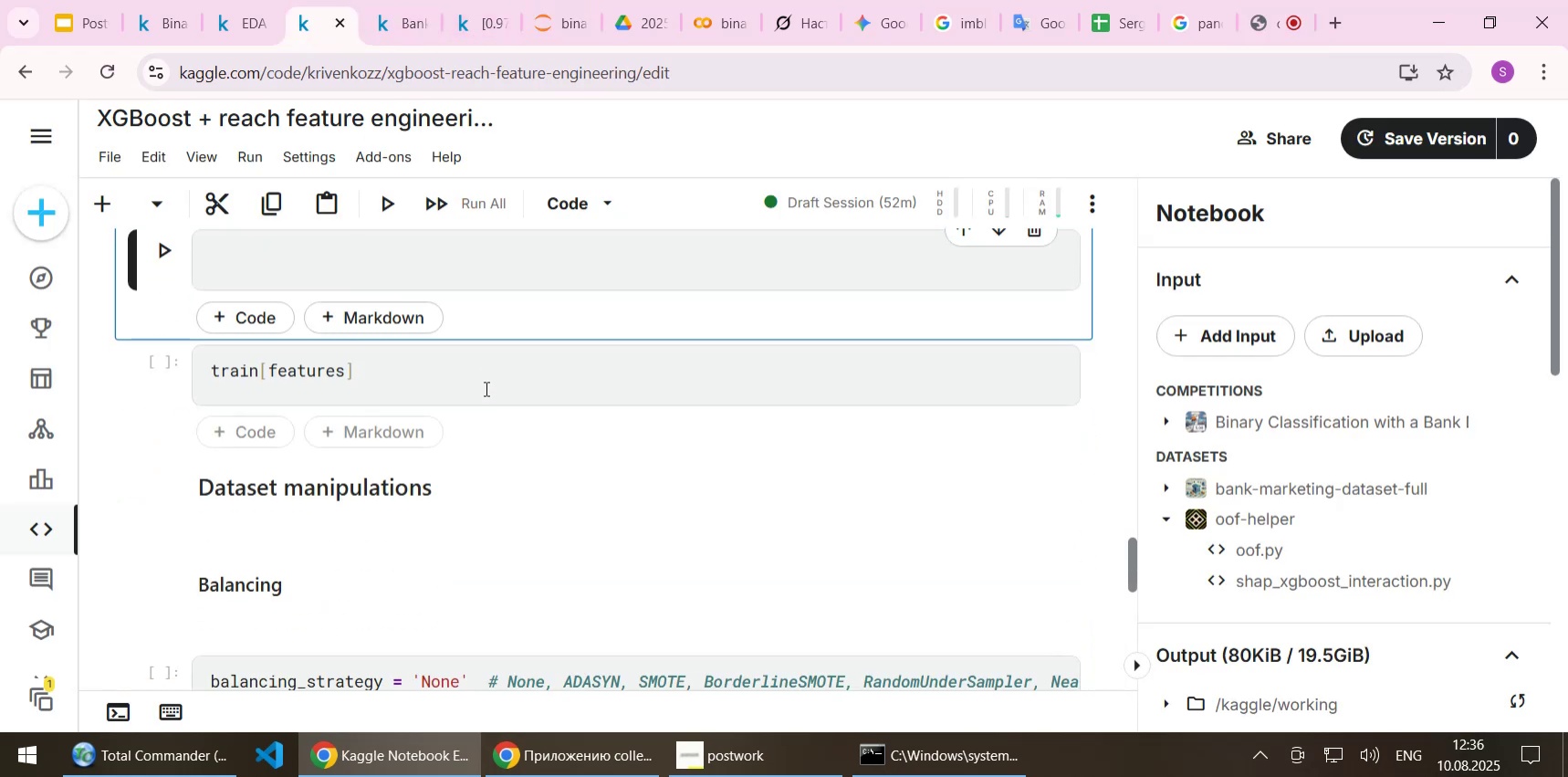 
key(Shift+Enter)
 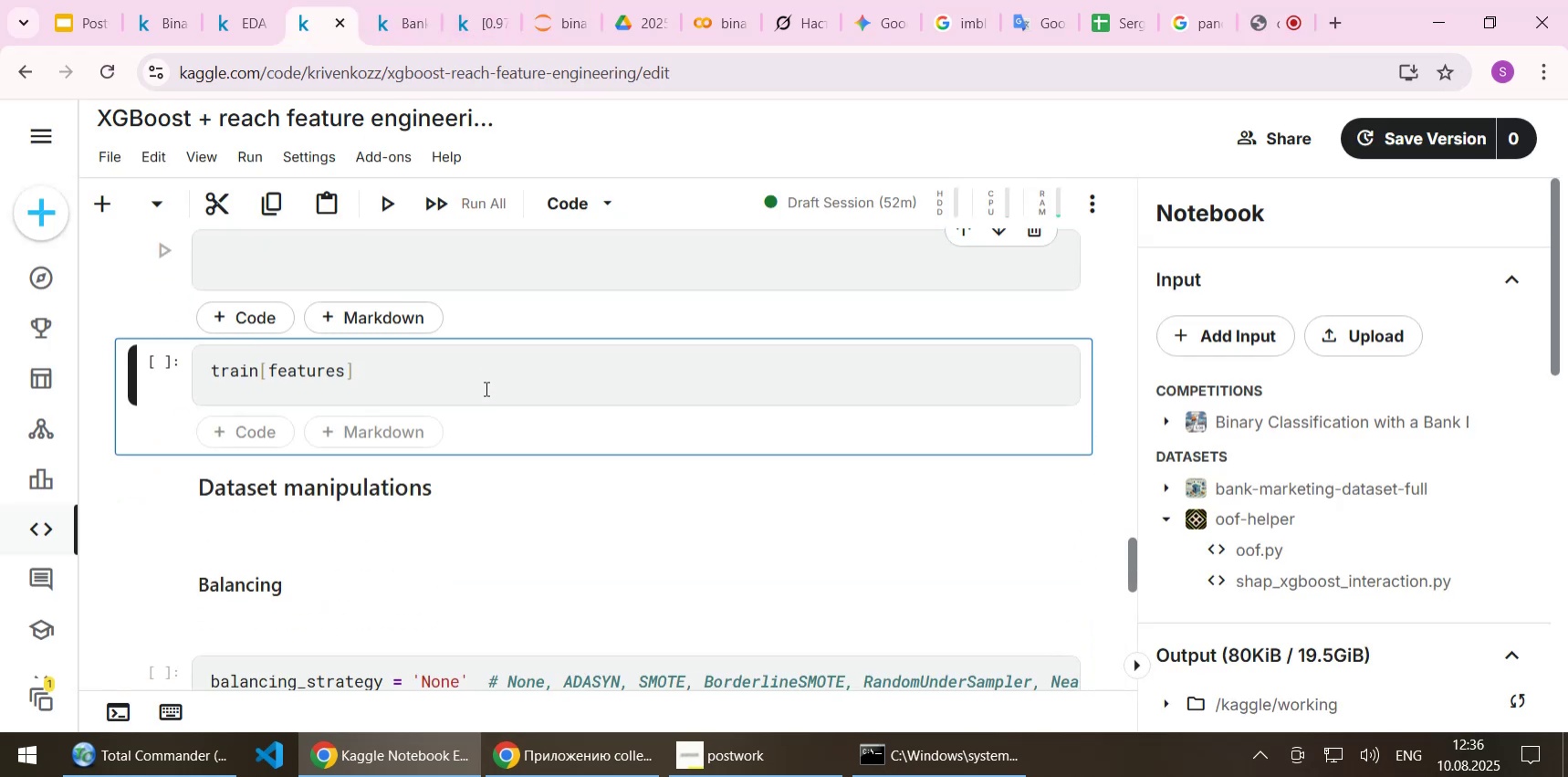 
key(Shift+ShiftLeft)
 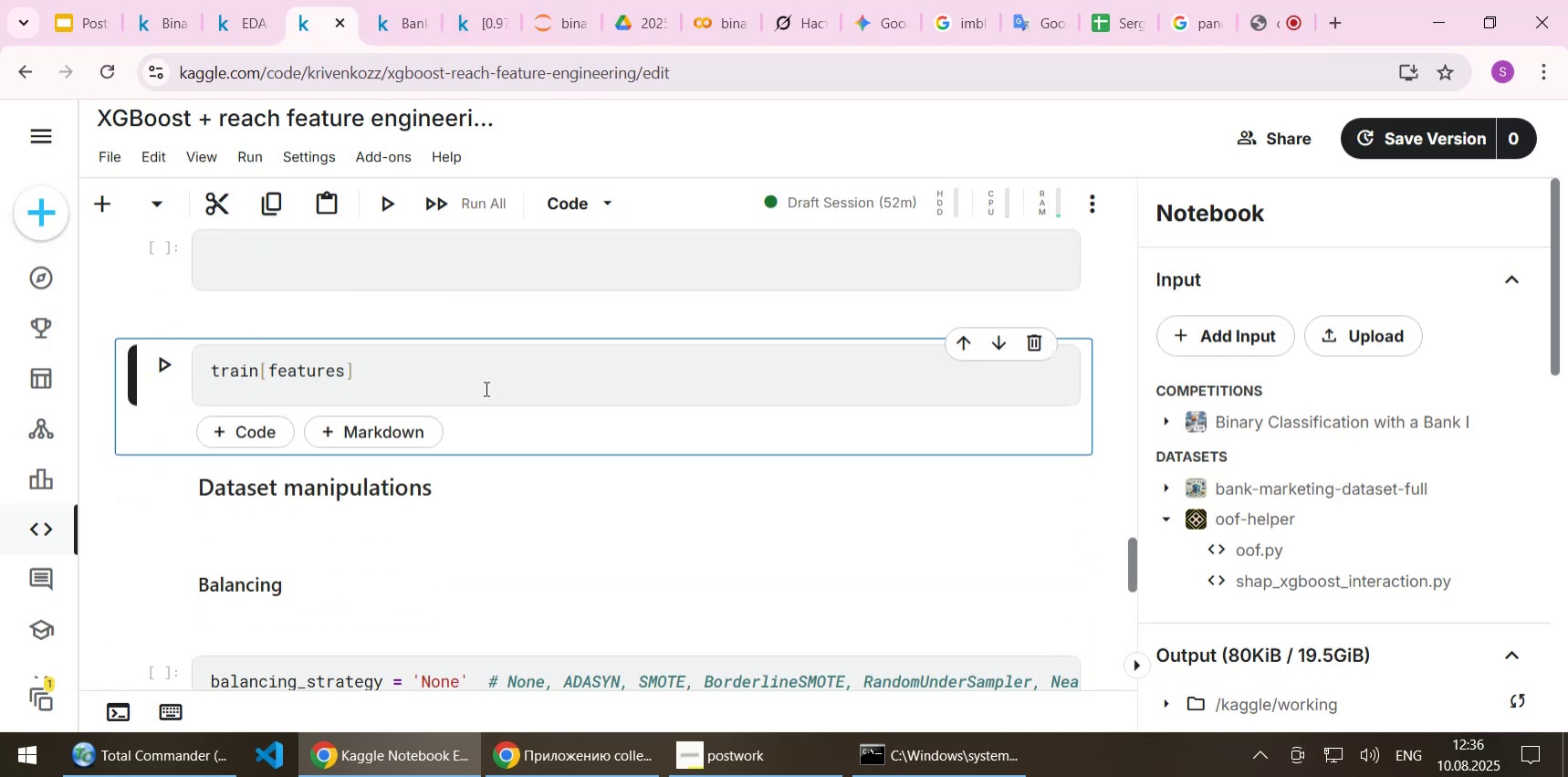 
key(Shift+Enter)
 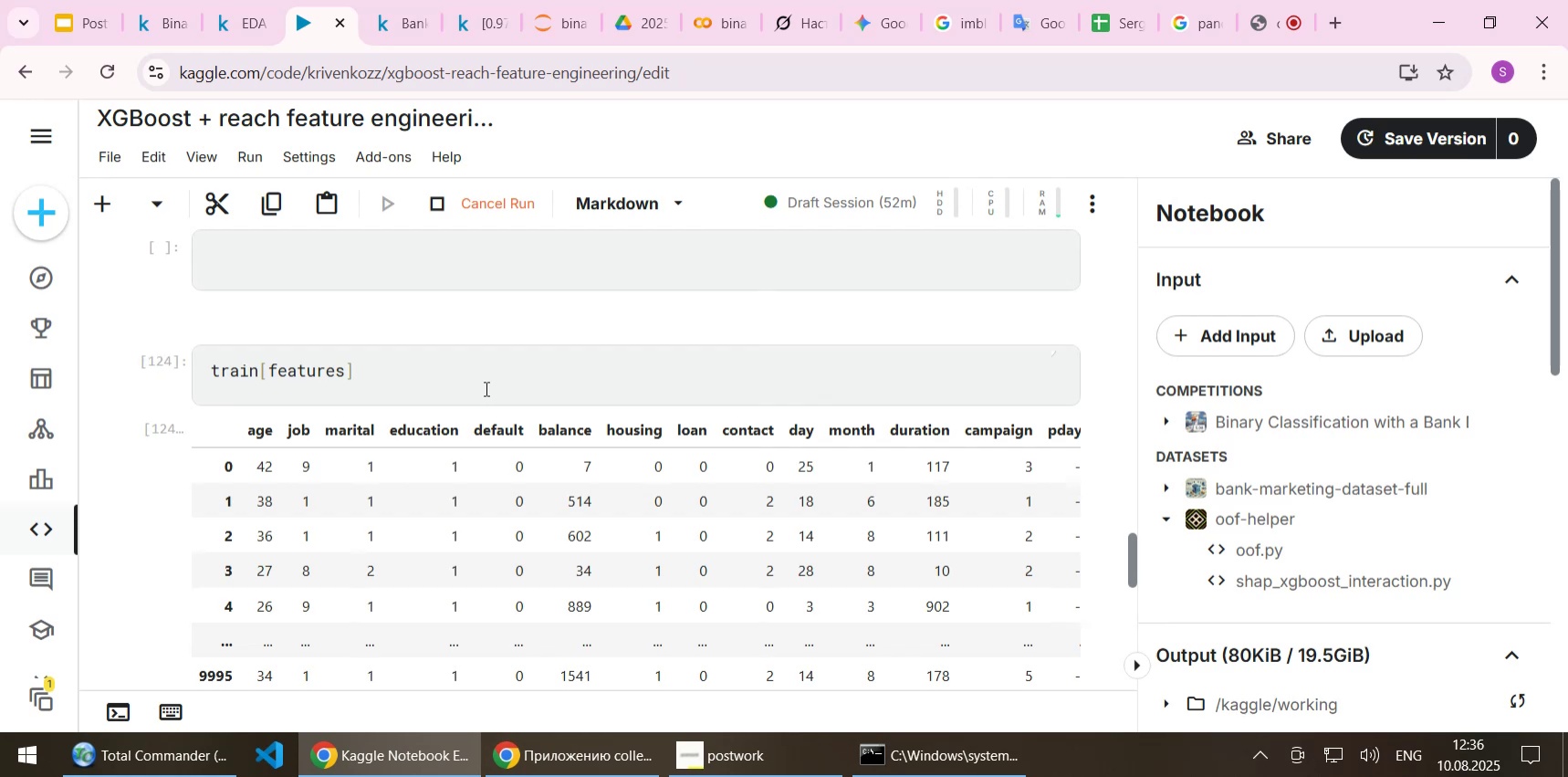 
scroll: coordinate [498, 414], scroll_direction: down, amount: 2.0
 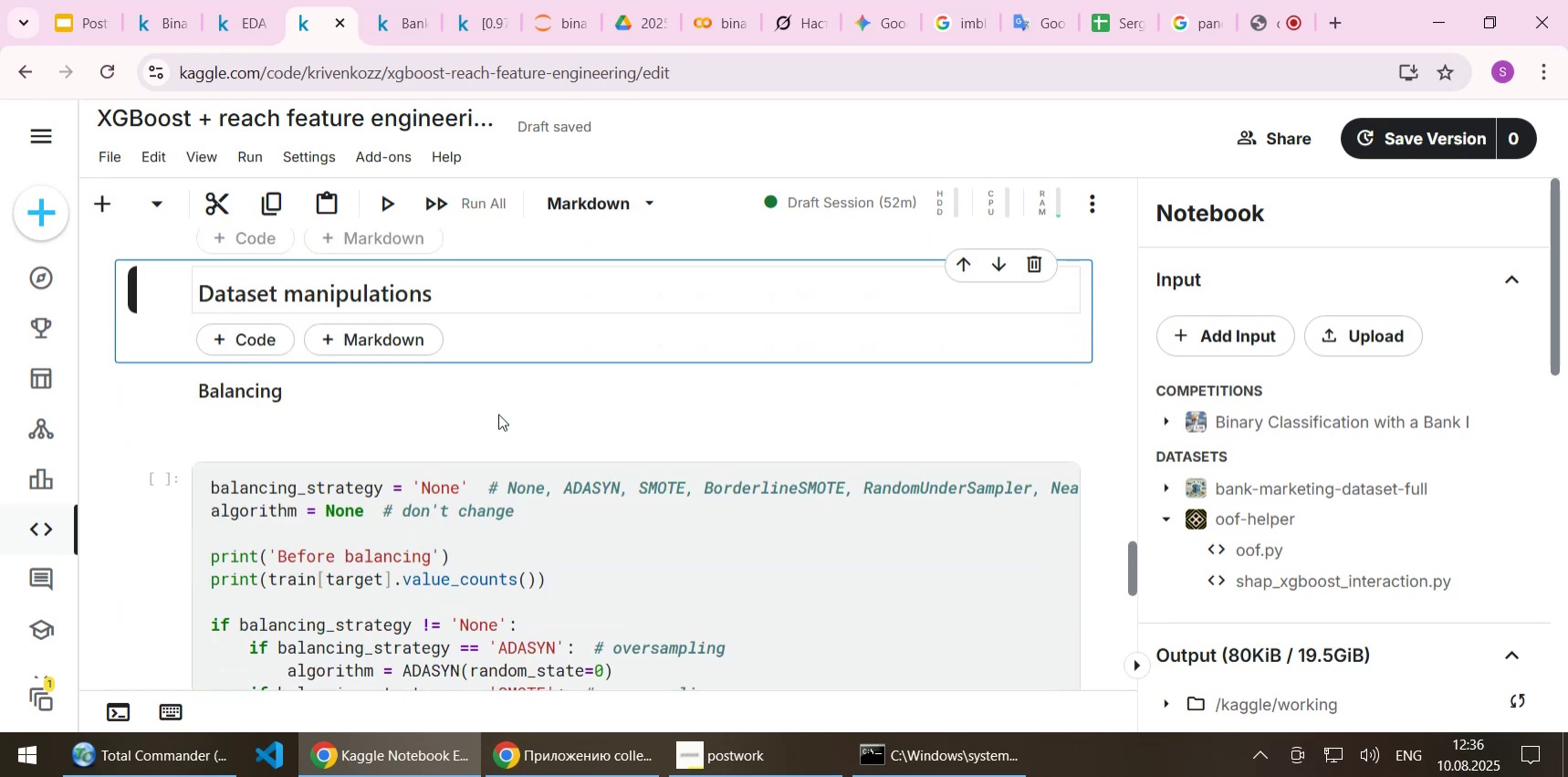 
key(Shift+Enter)
 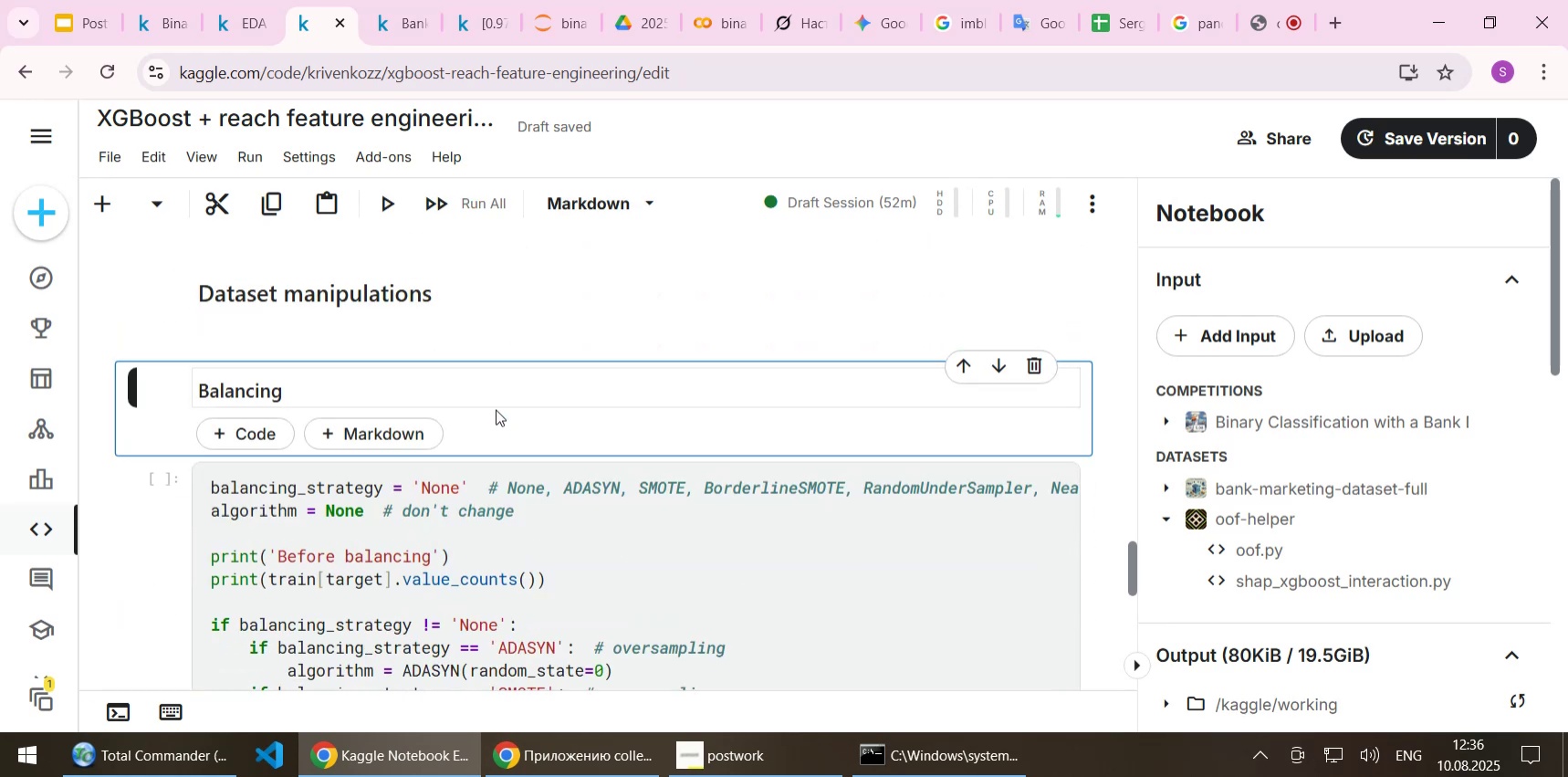 
key(Shift+Enter)
 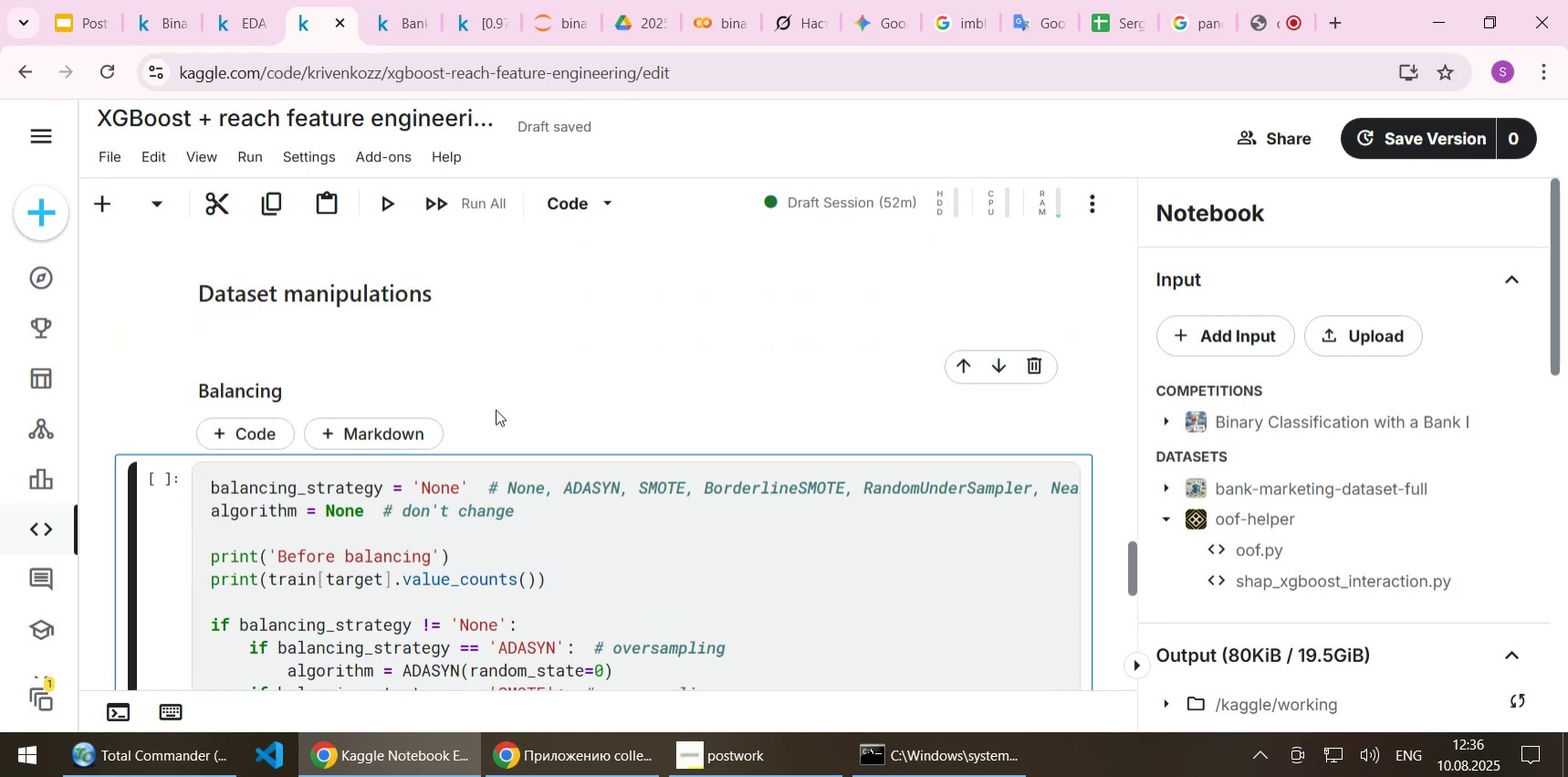 
key(Shift+Enter)
 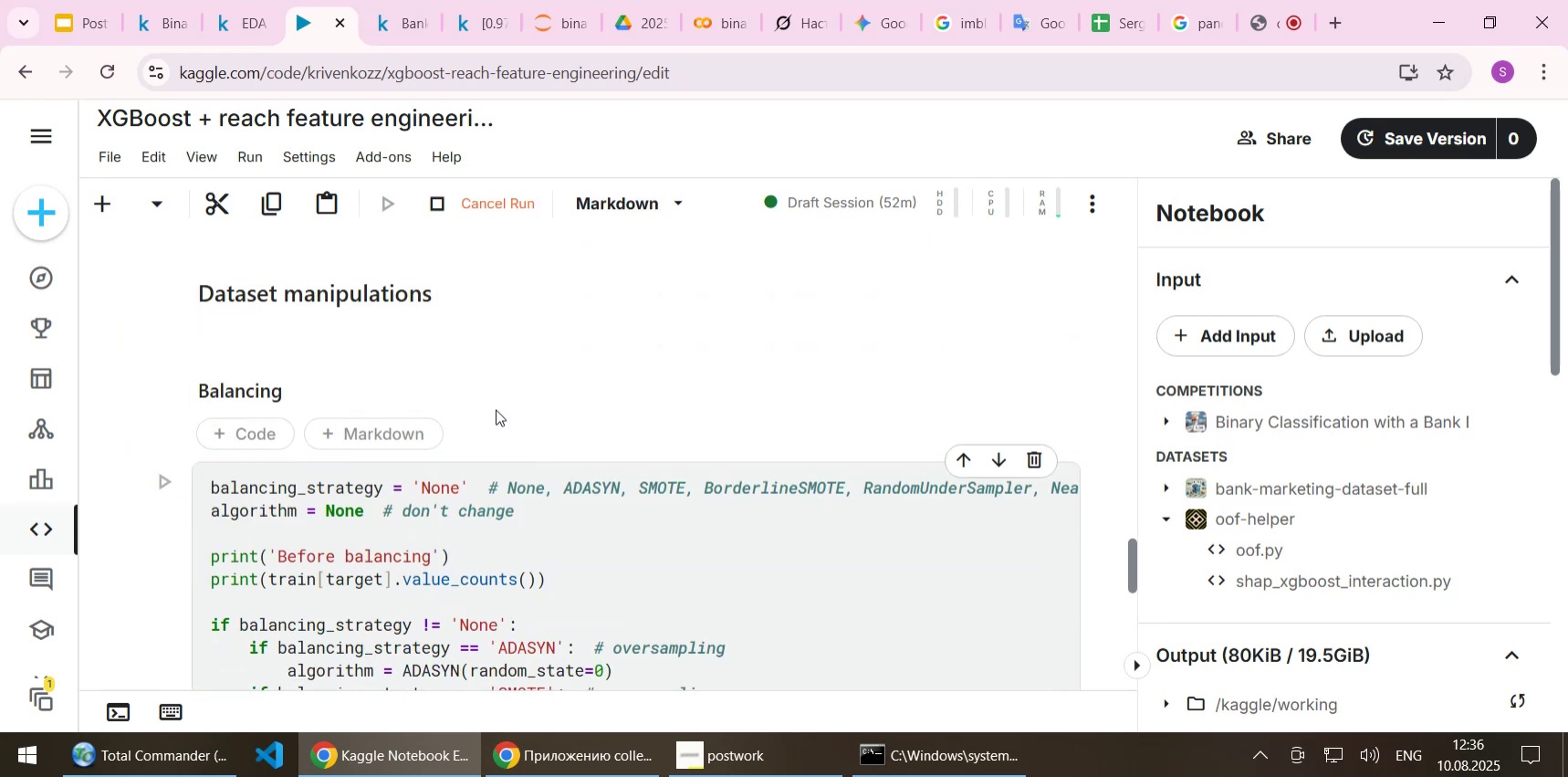 
scroll: coordinate [496, 408], scroll_direction: down, amount: 6.0
 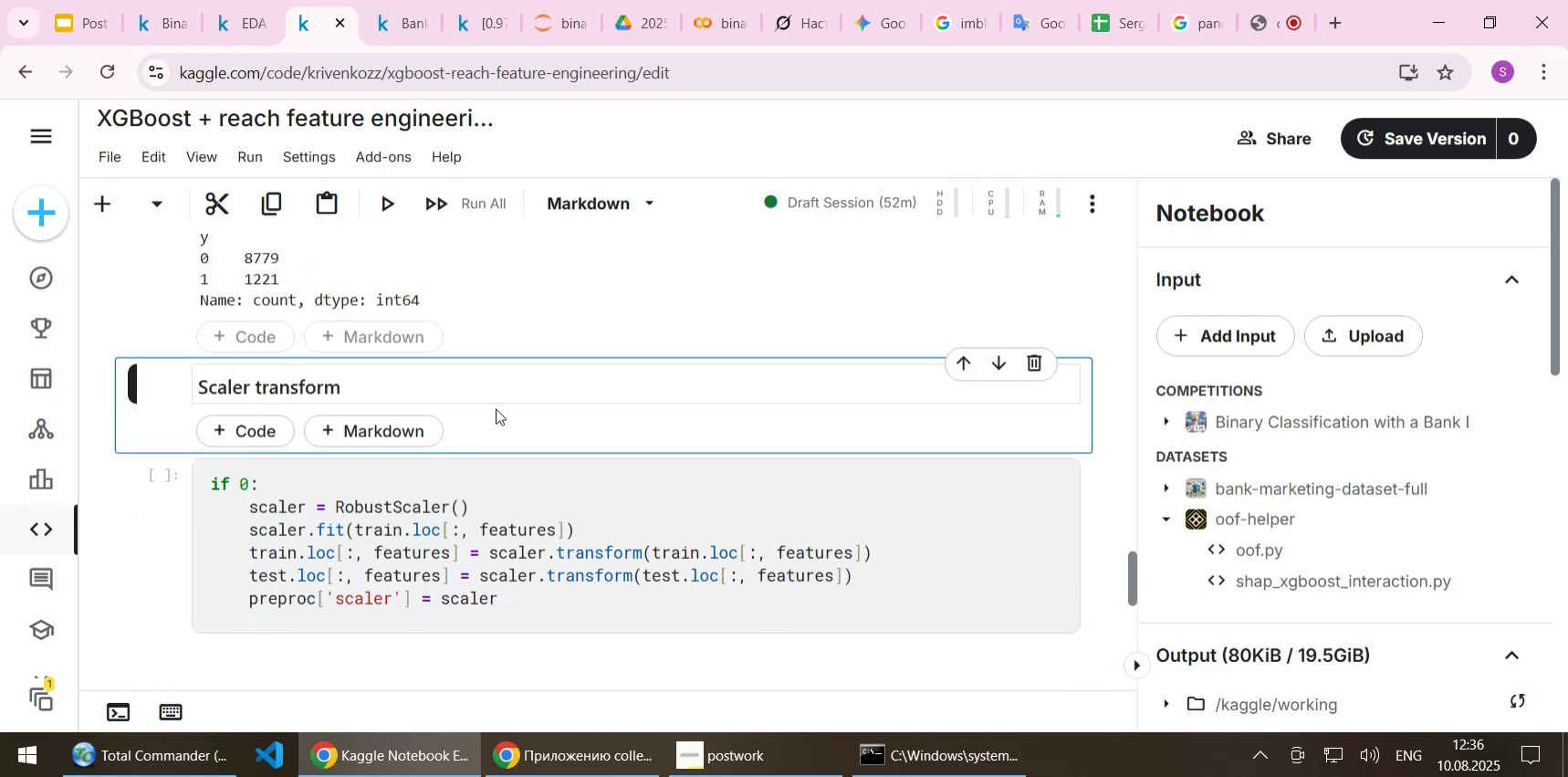 
hold_key(key=ShiftLeft, duration=1.52)
 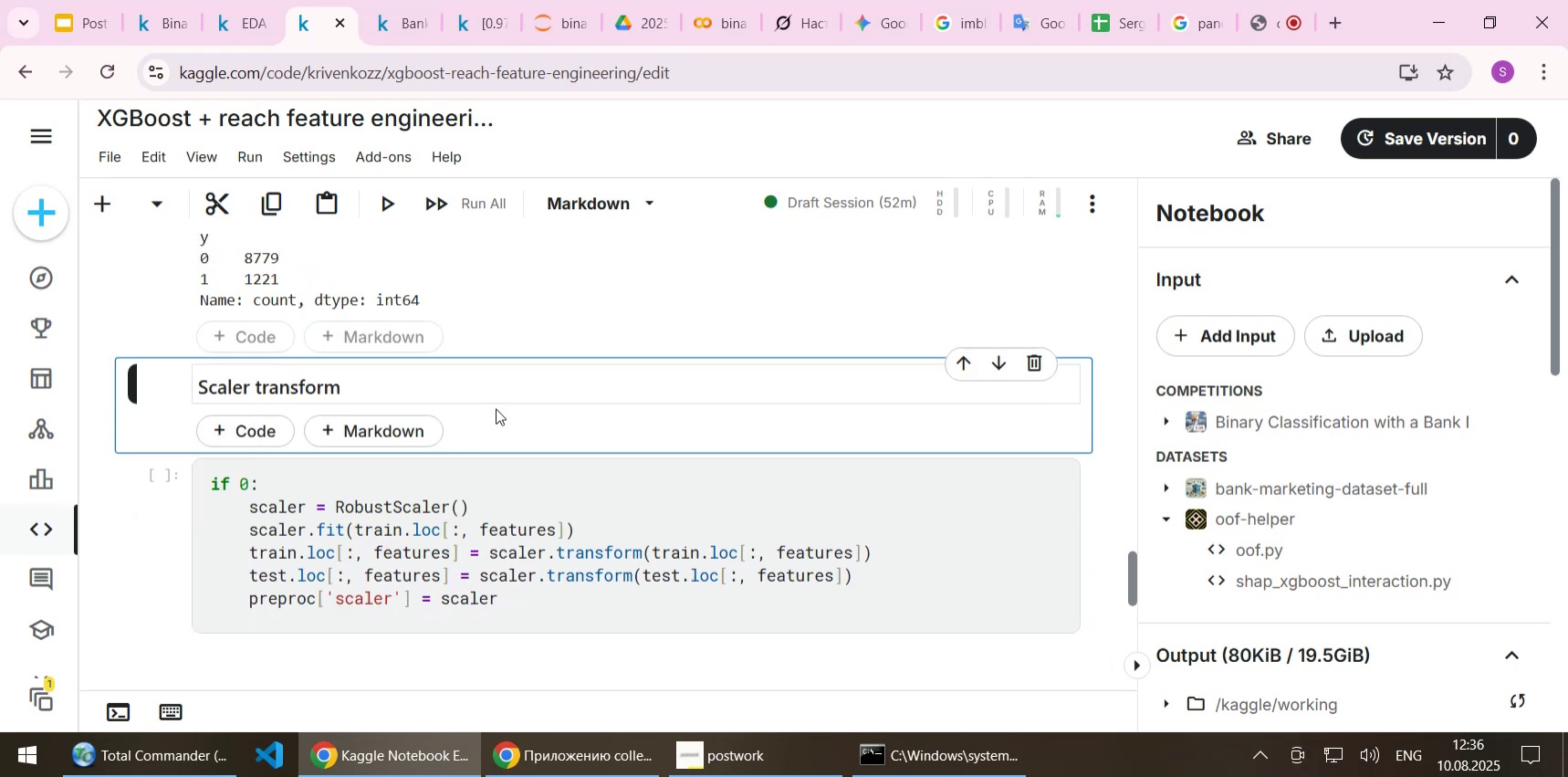 
hold_key(key=ShiftLeft, duration=1.53)
 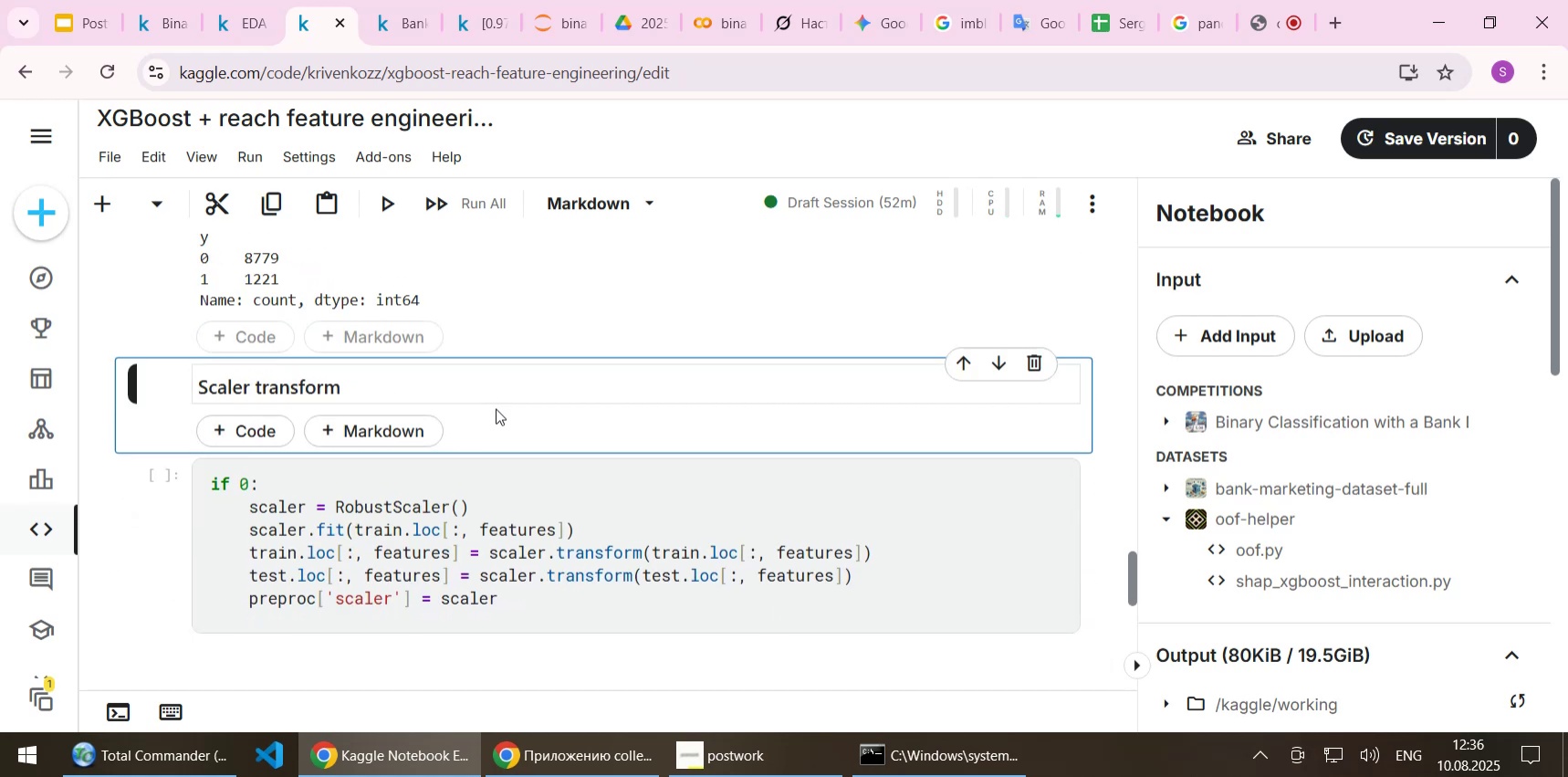 
key(Shift+Enter)
 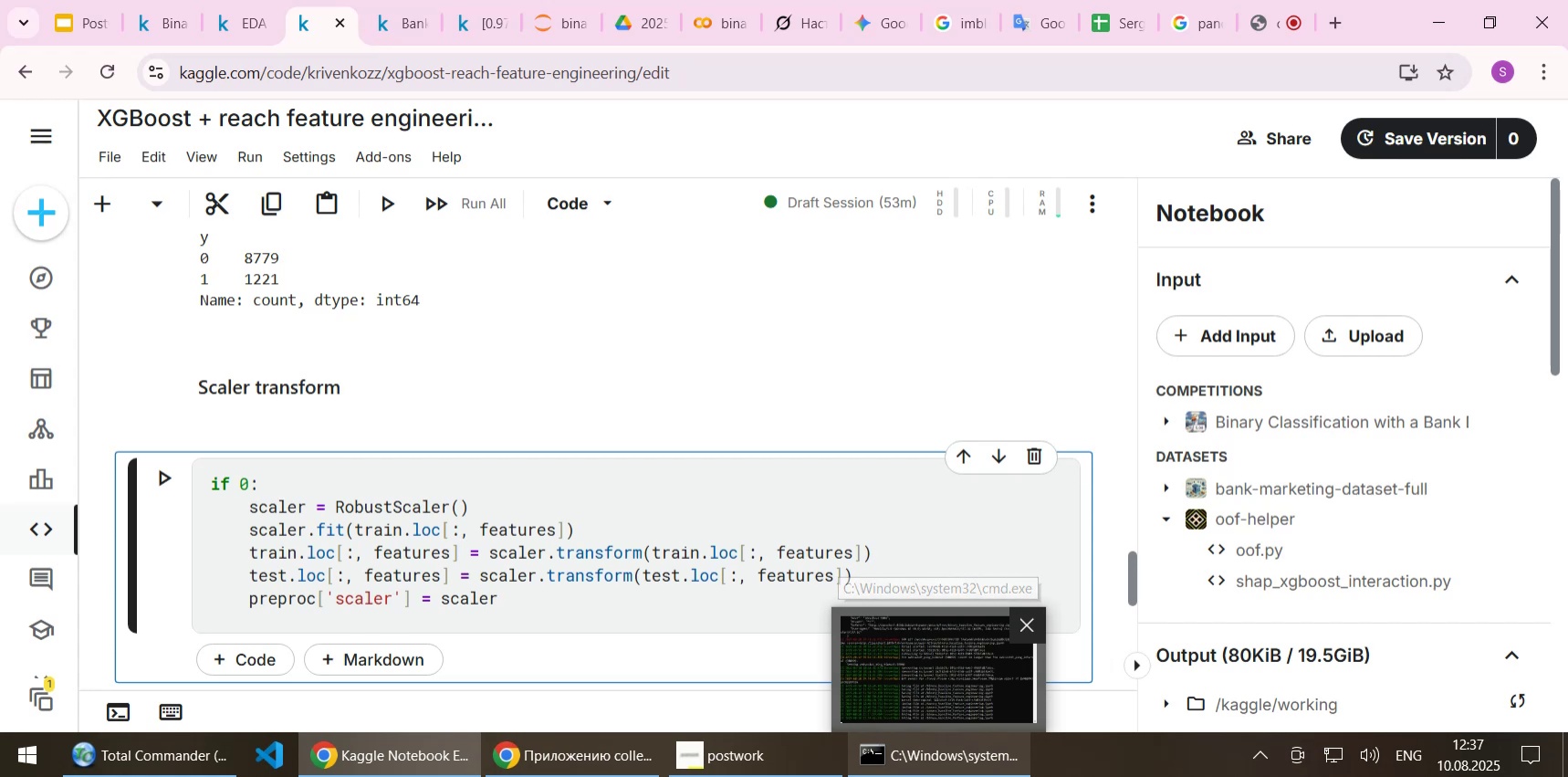 
wait(22.36)
 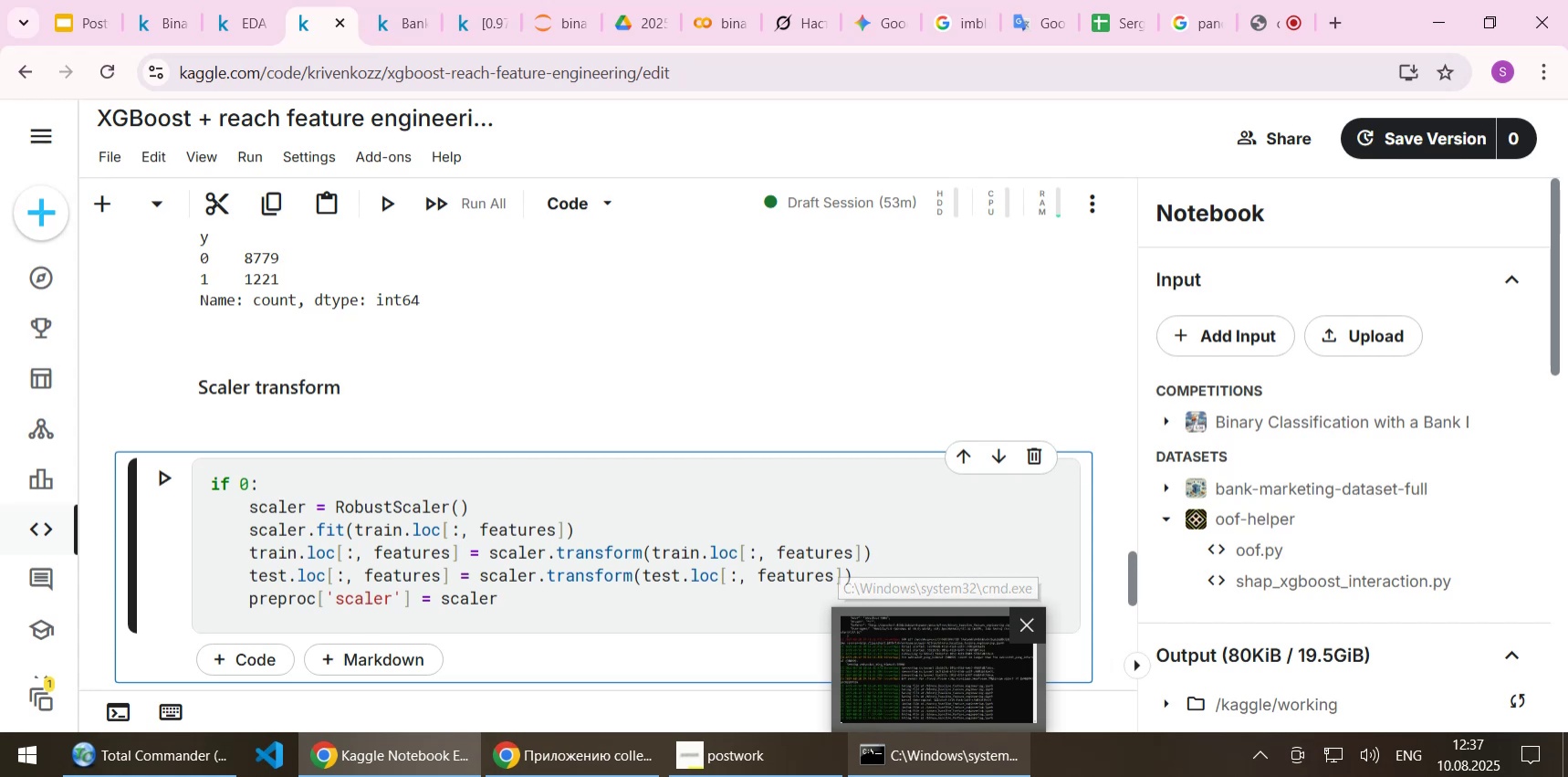 
scroll: coordinate [487, 374], scroll_direction: down, amount: 1.0
 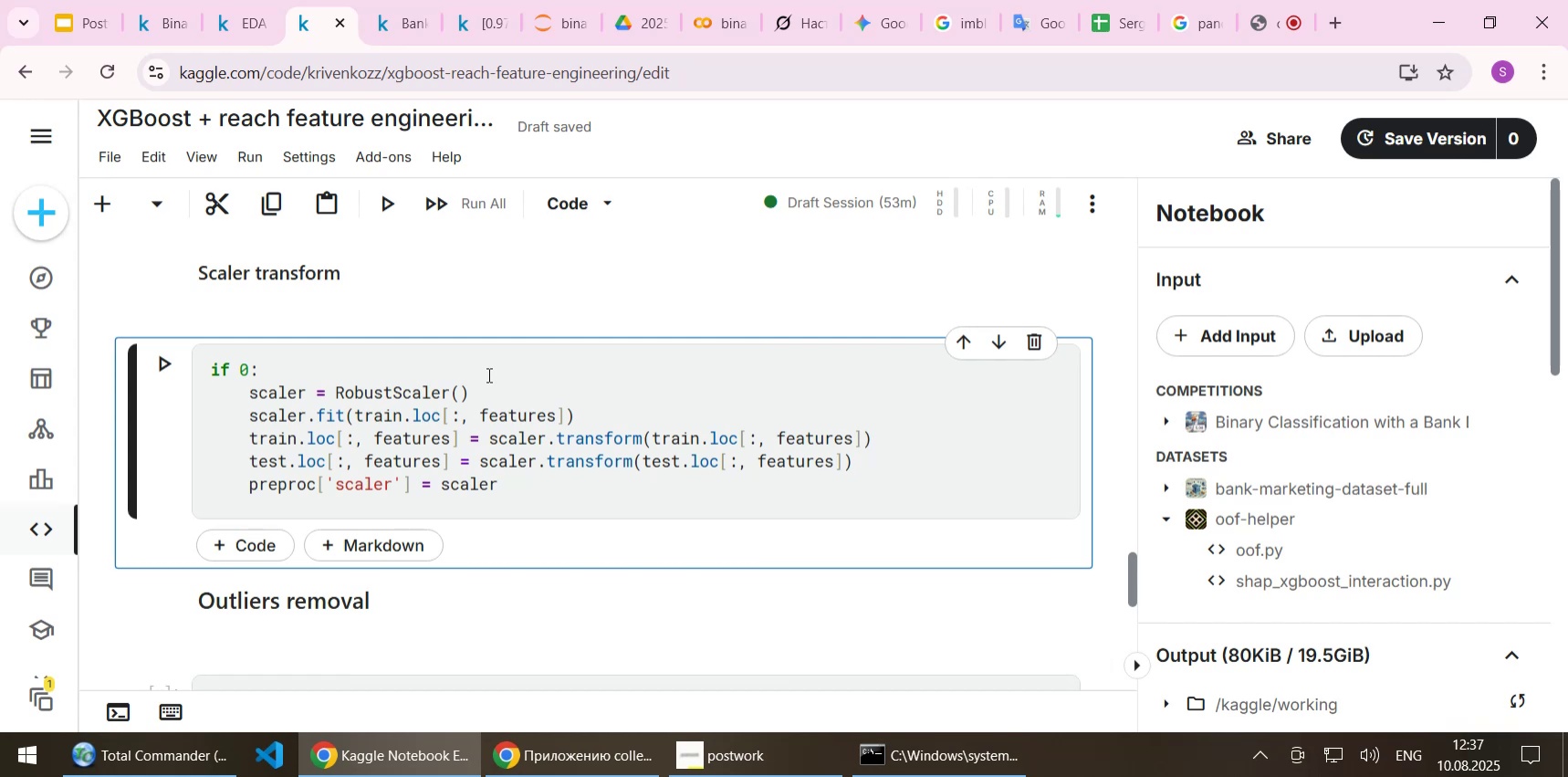 
wait(16.02)
 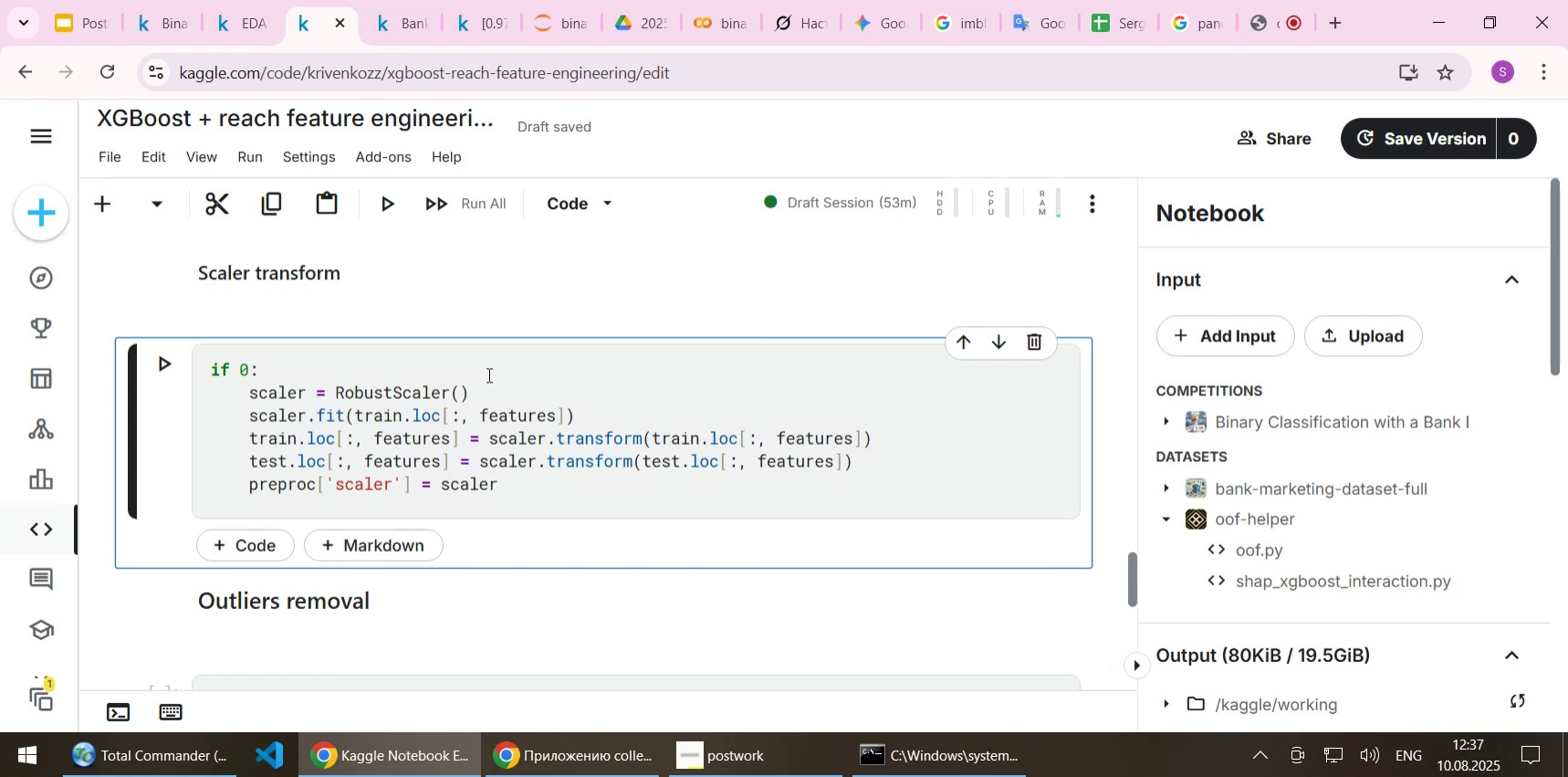 
scroll: coordinate [487, 374], scroll_direction: down, amount: 1.0
 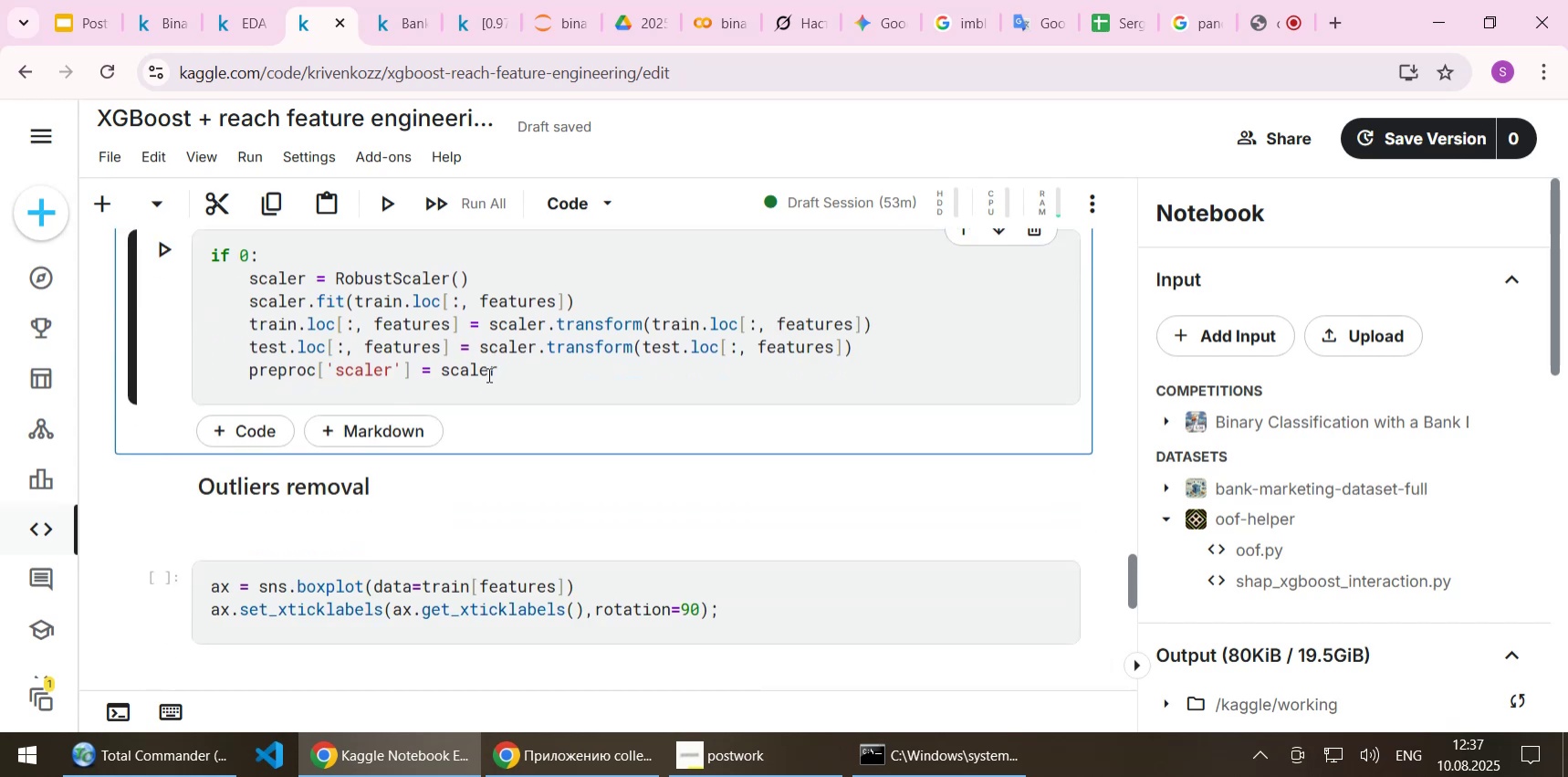 
key(Shift+Enter)
 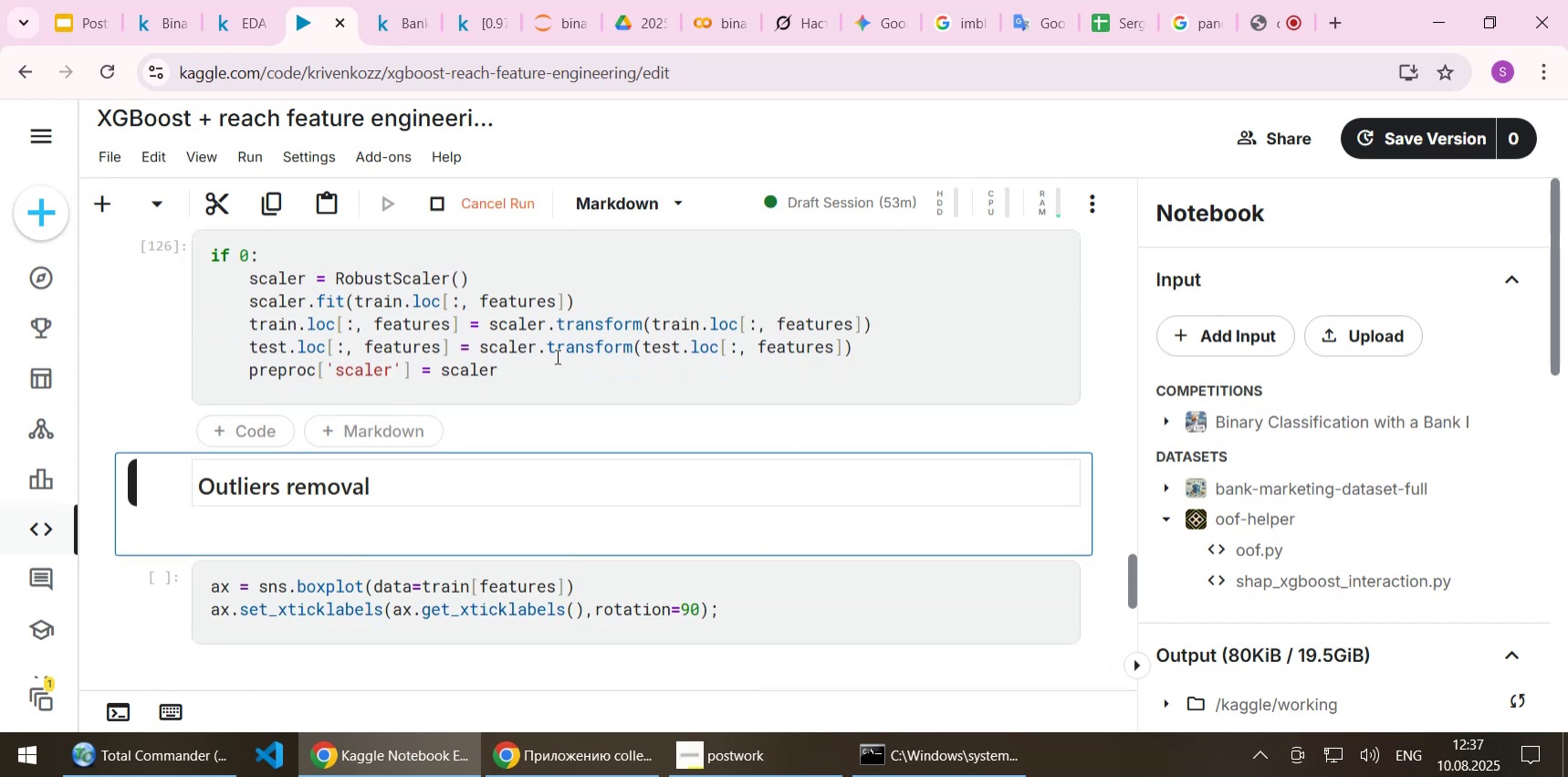 
scroll: coordinate [580, 387], scroll_direction: down, amount: 2.0
 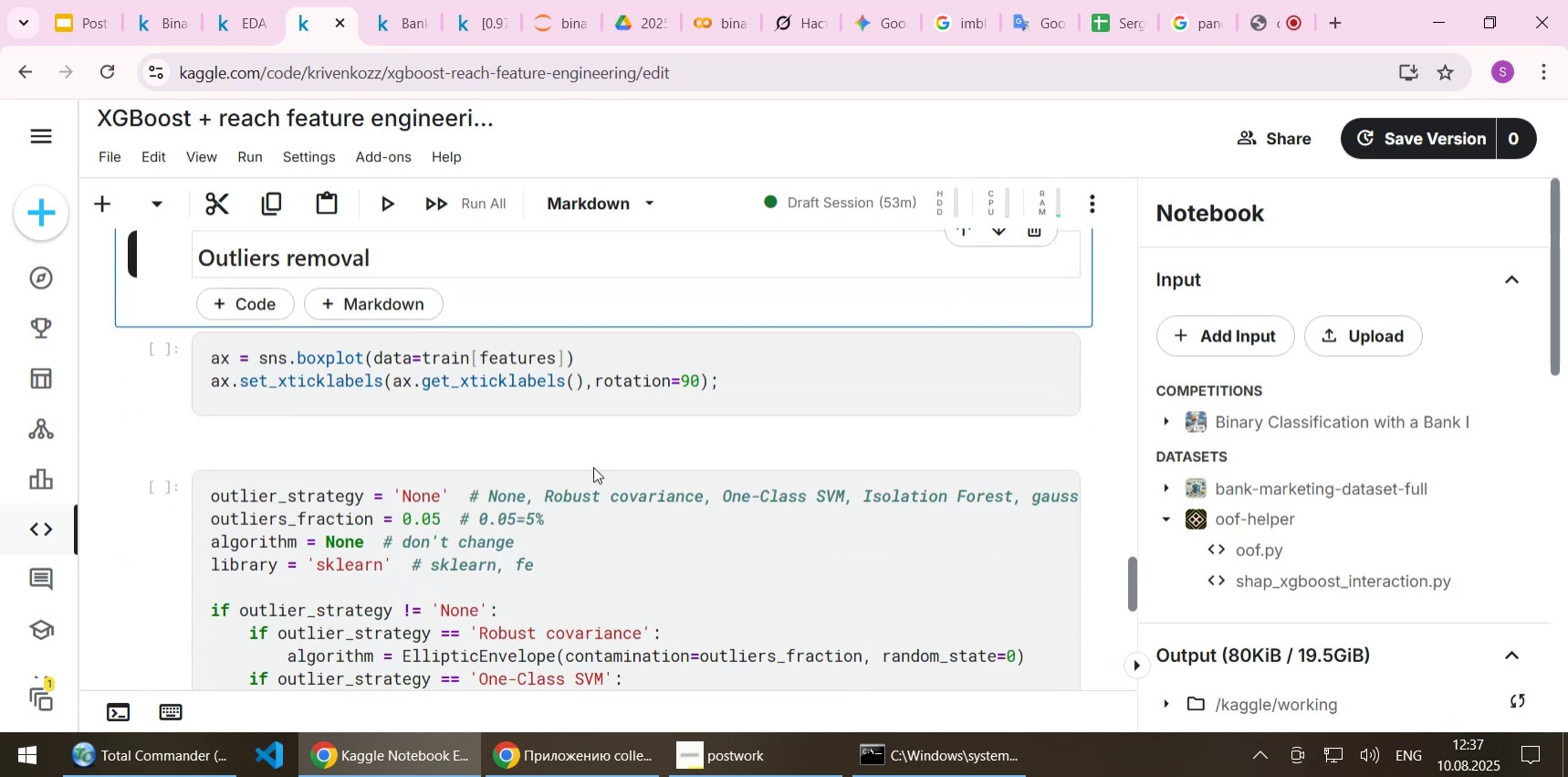 
scroll: coordinate [593, 467], scroll_direction: up, amount: 1.0
 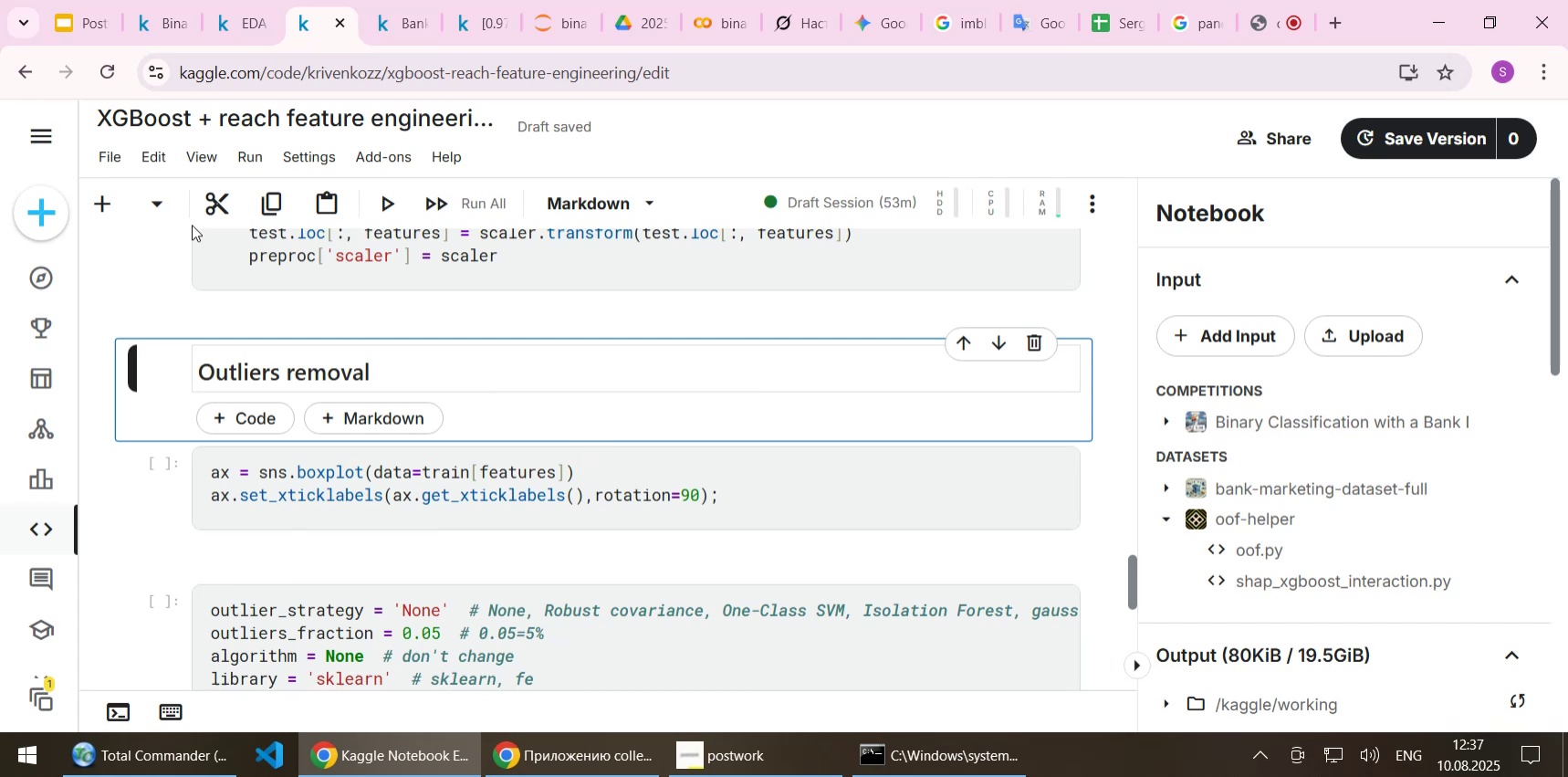 
wait(5.06)
 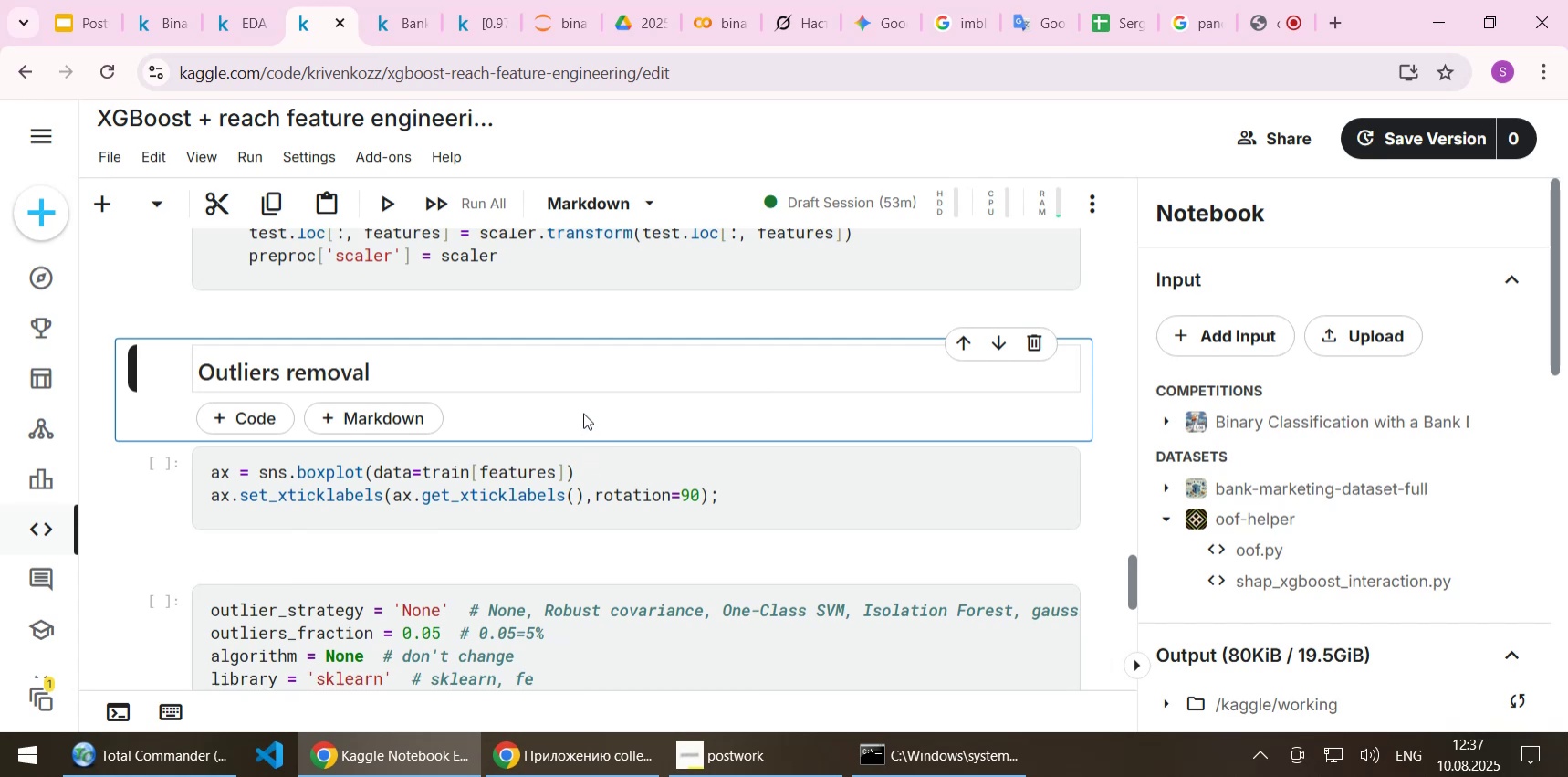 
left_click([102, 201])
 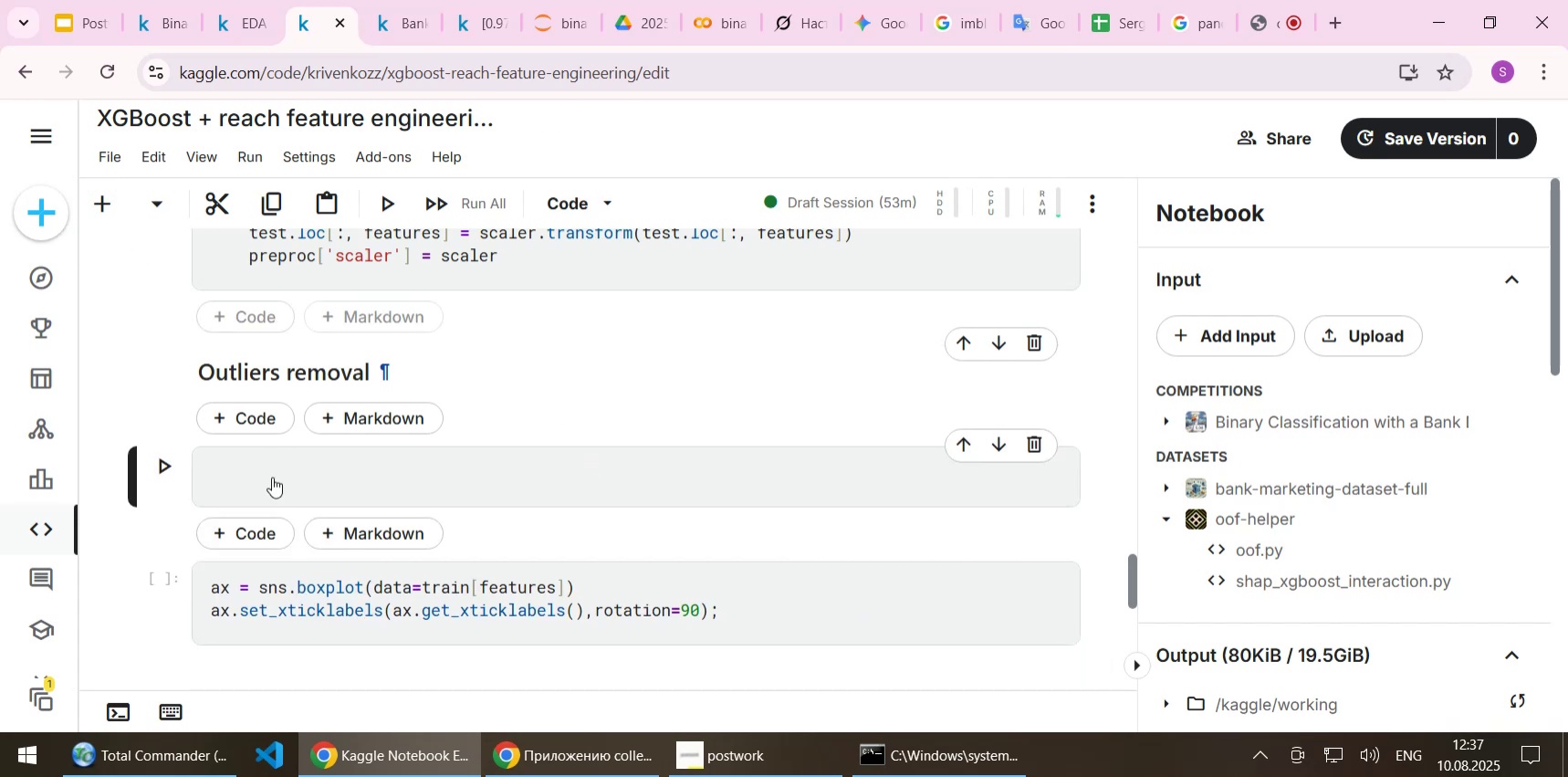 
left_click([267, 469])
 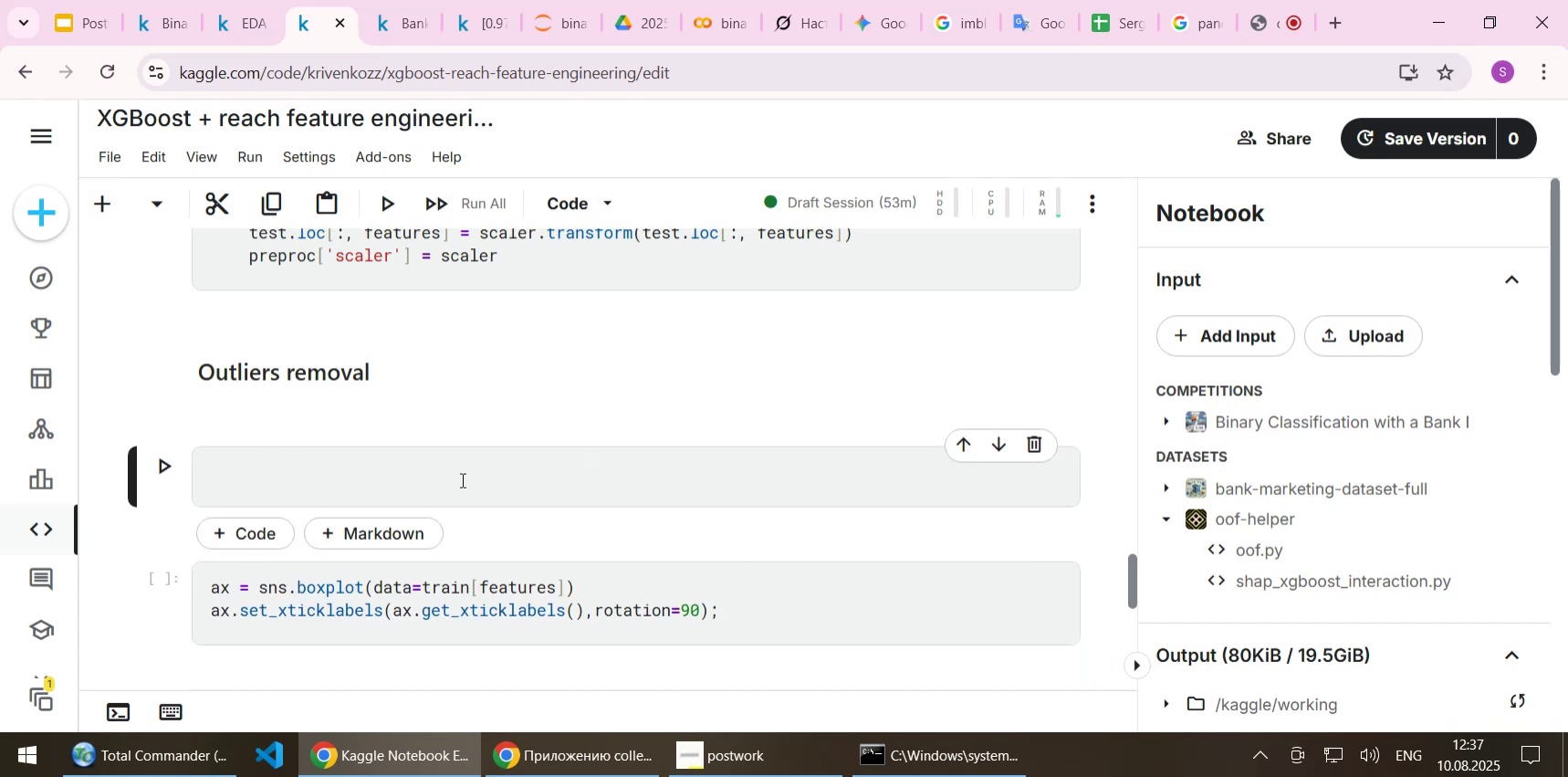 
scroll: coordinate [457, 483], scroll_direction: down, amount: 1.0
 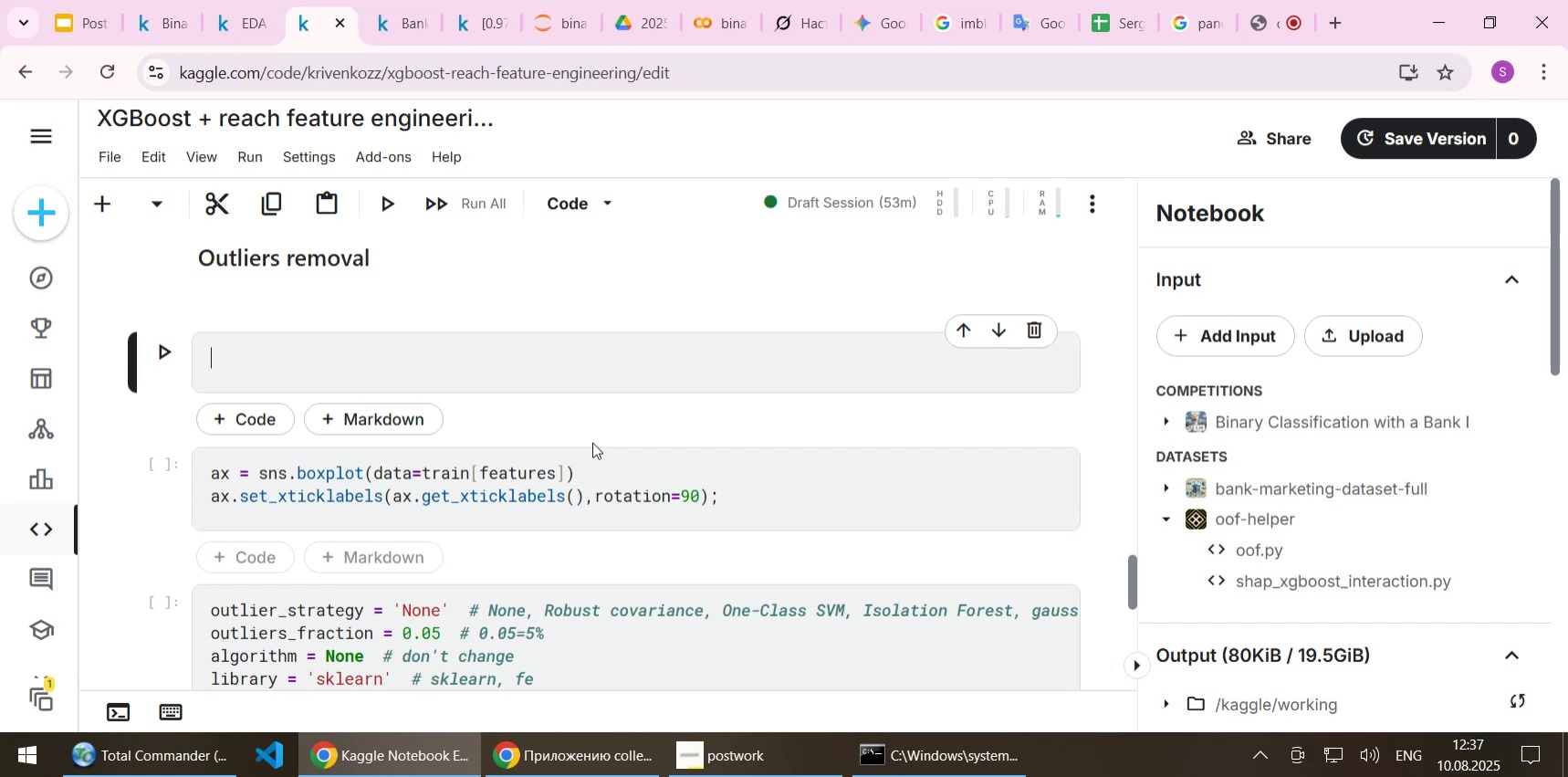 
type(visualize )
key(Backspace)
type(_outliersa)
key(Backspace)
type( = False)
 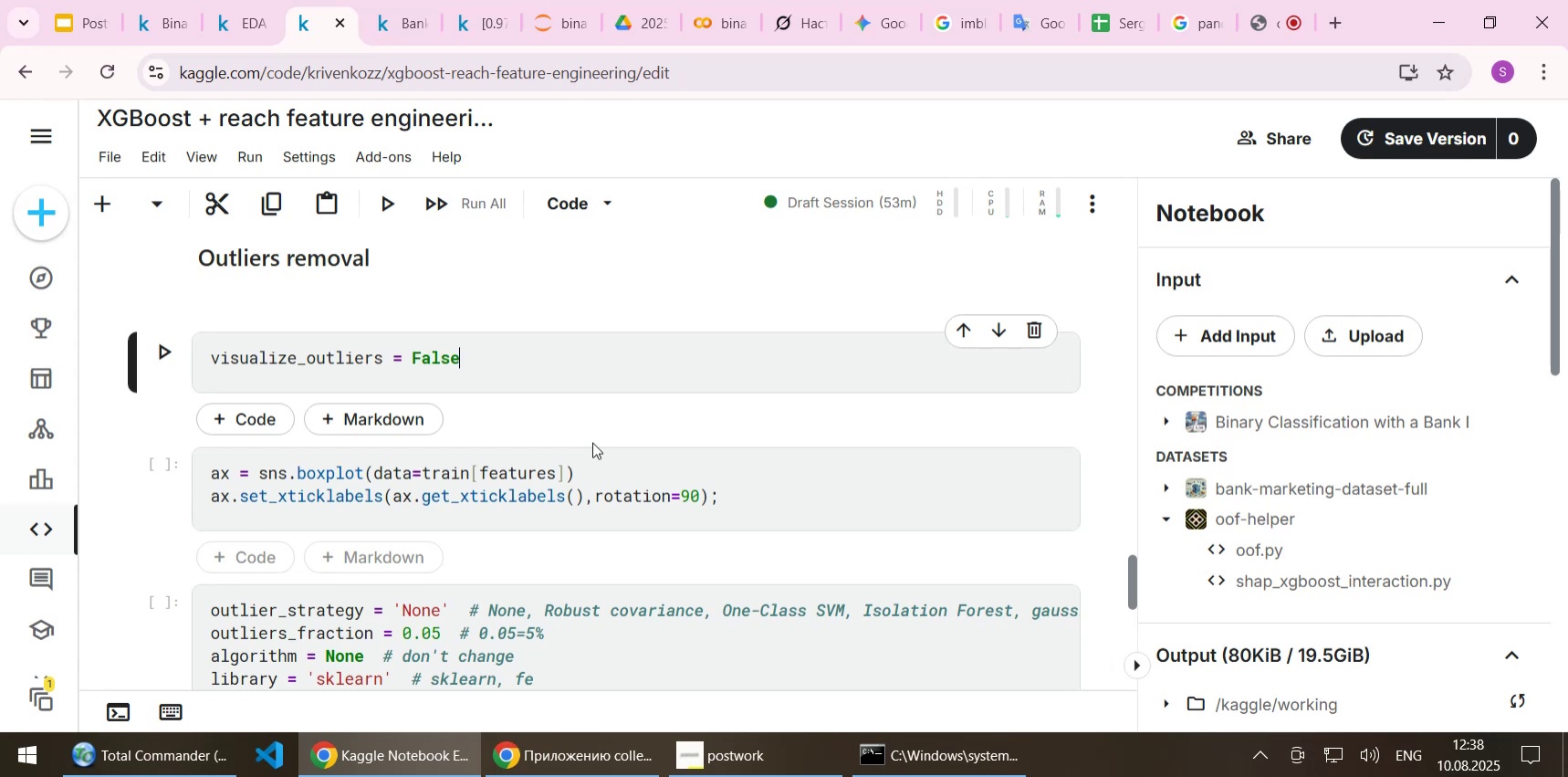 
double_click([323, 360])
 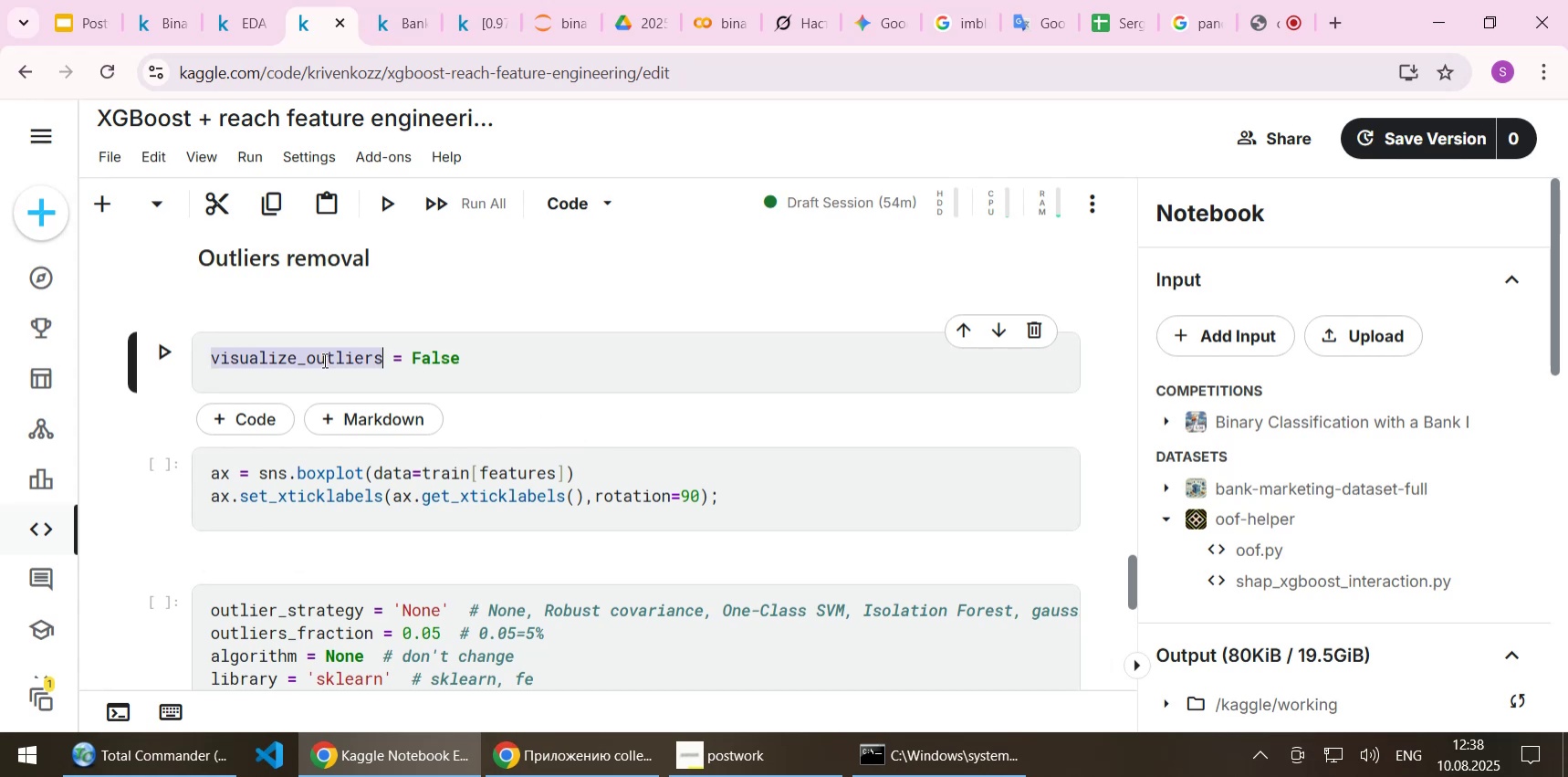 
key(Control+C)
 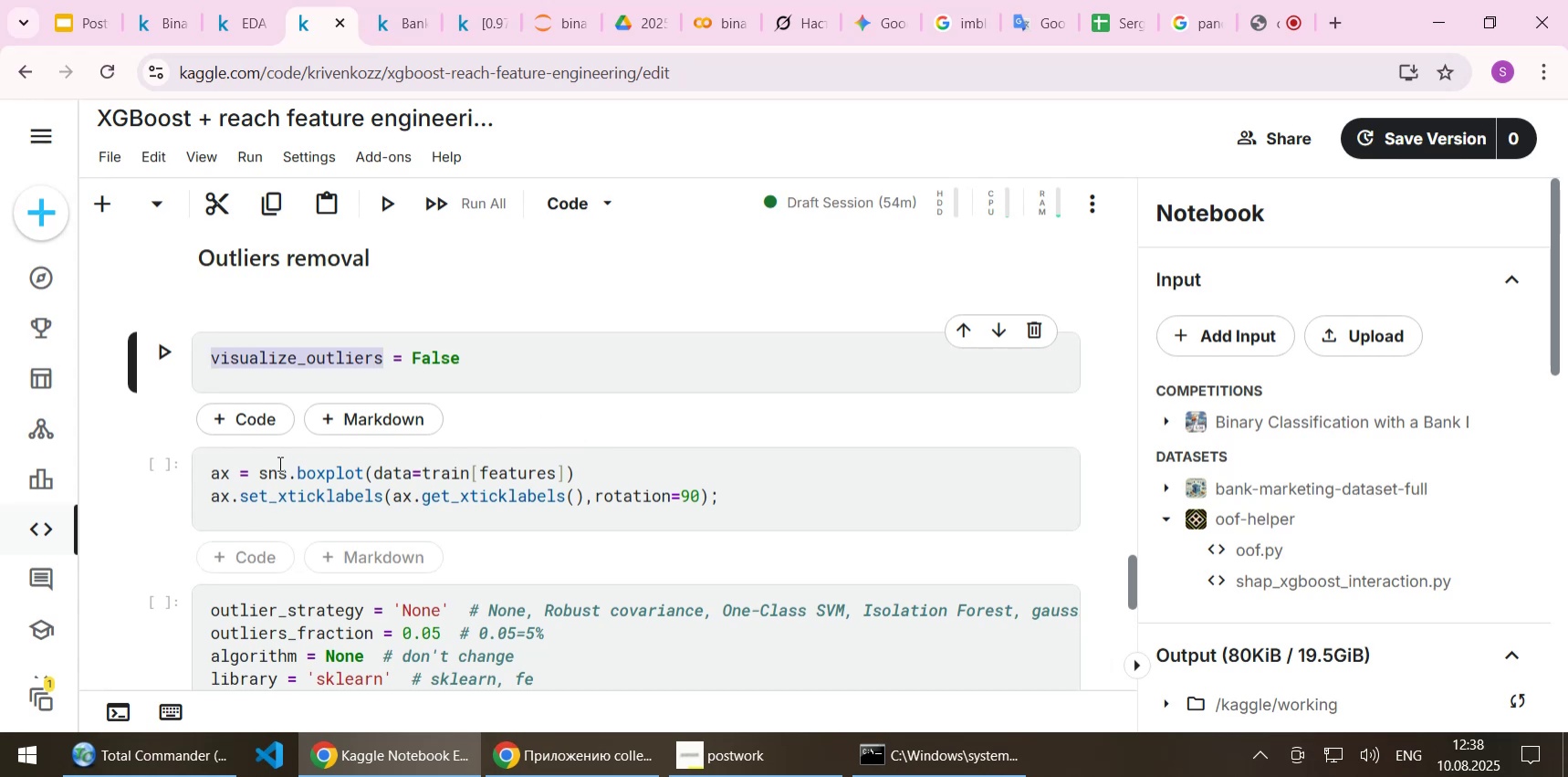 
left_click([278, 463])
 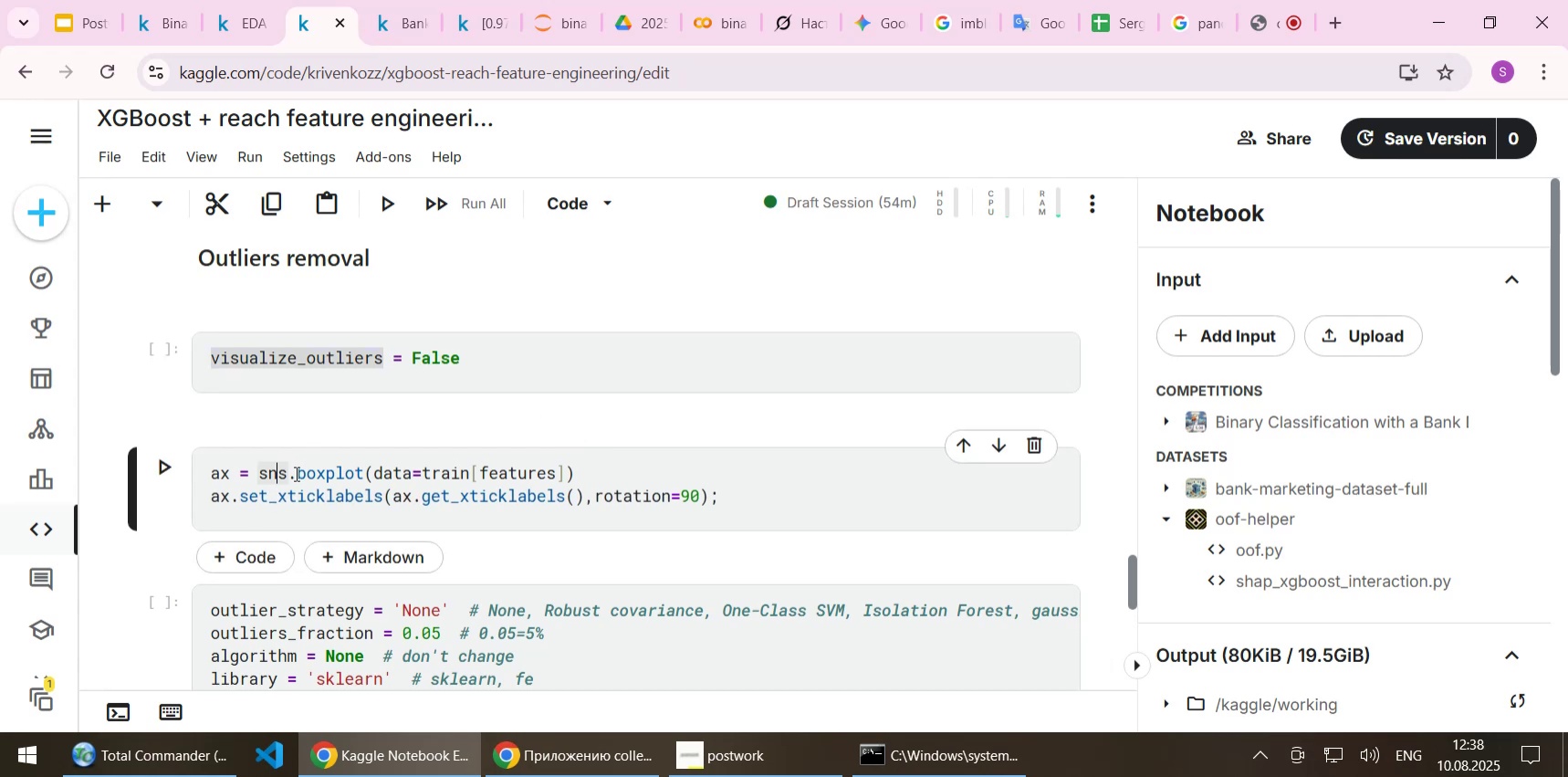 
key(Home)
 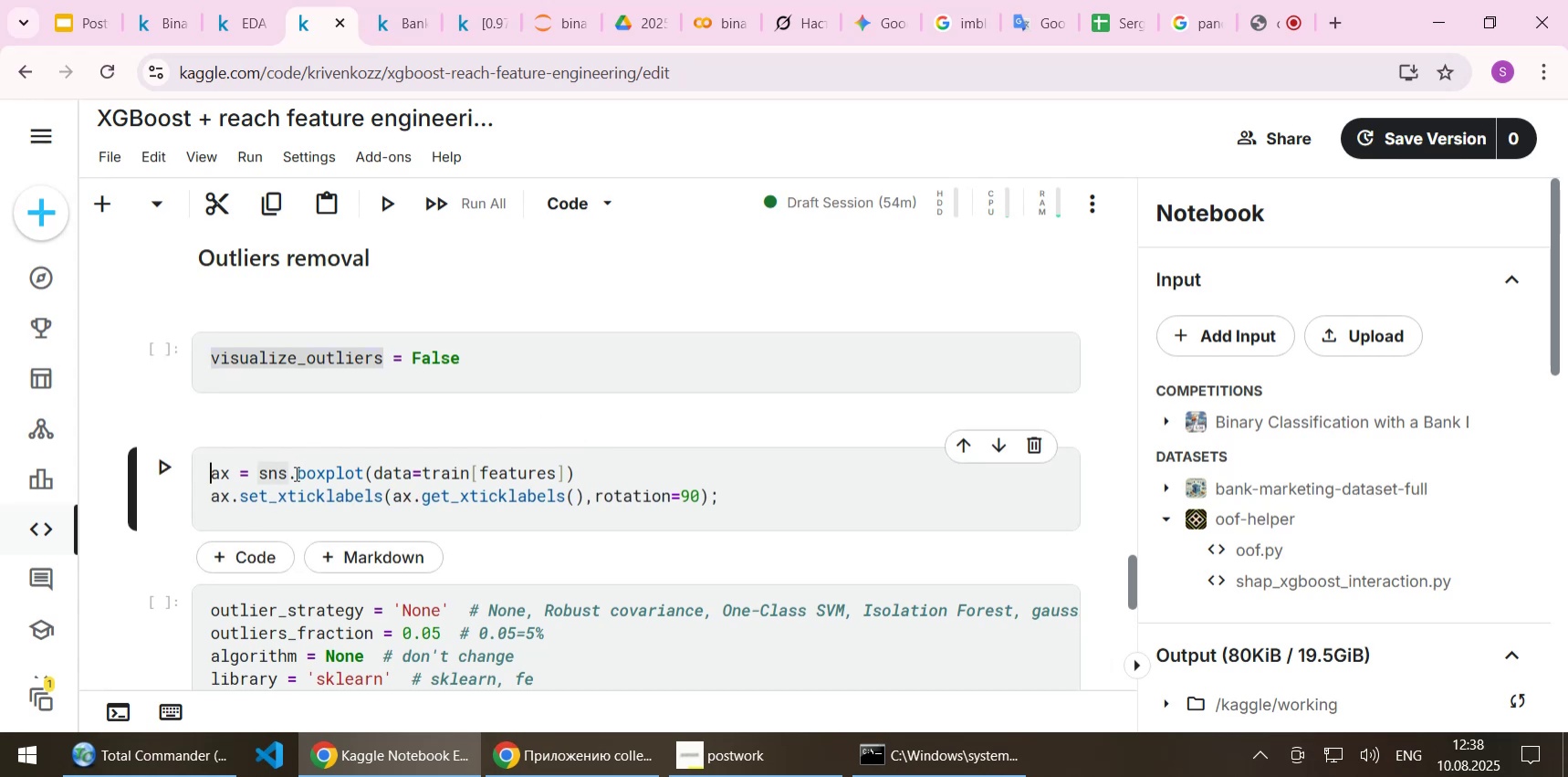 
key(Enter)
 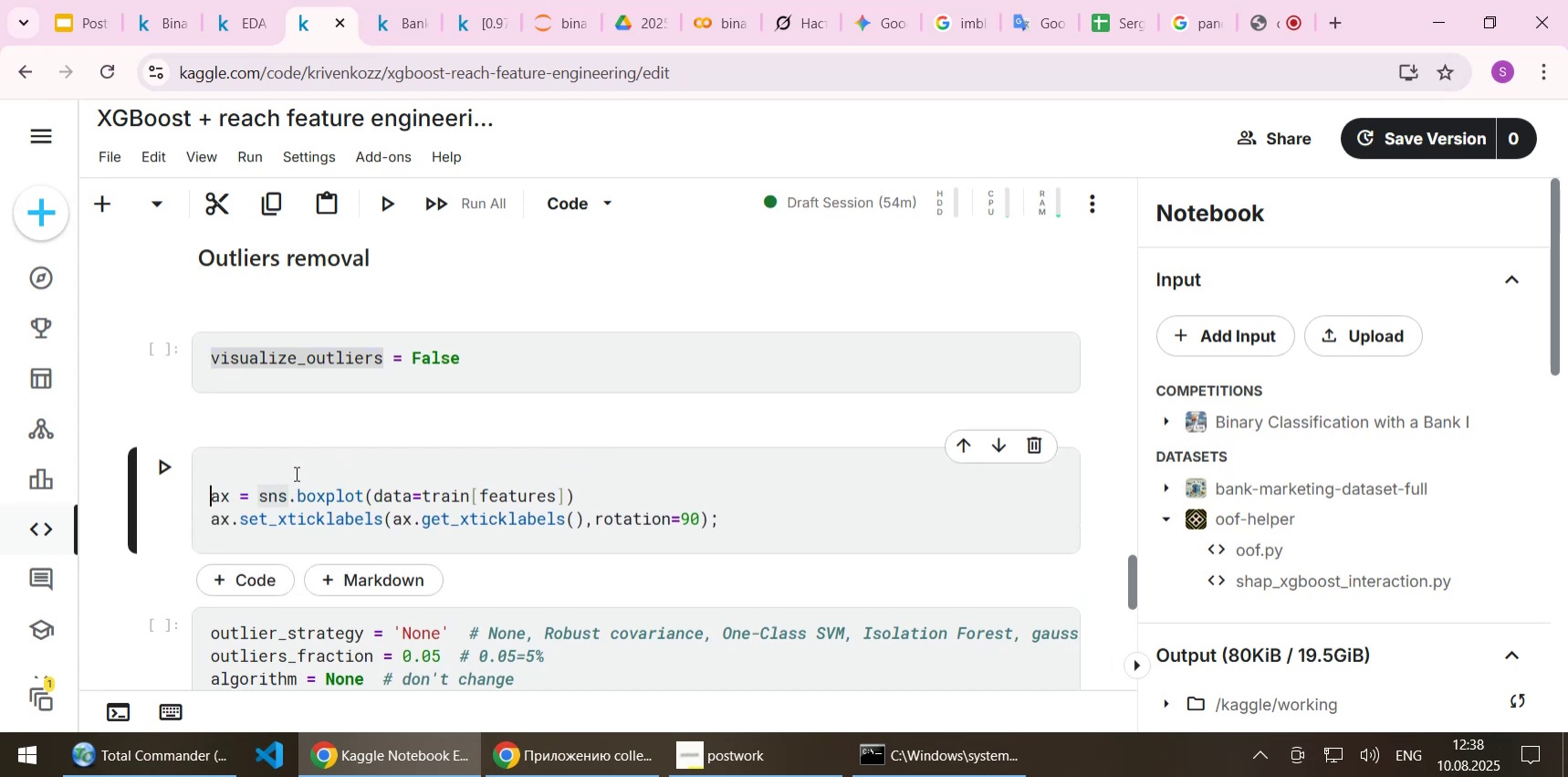 
key(ArrowUp)
 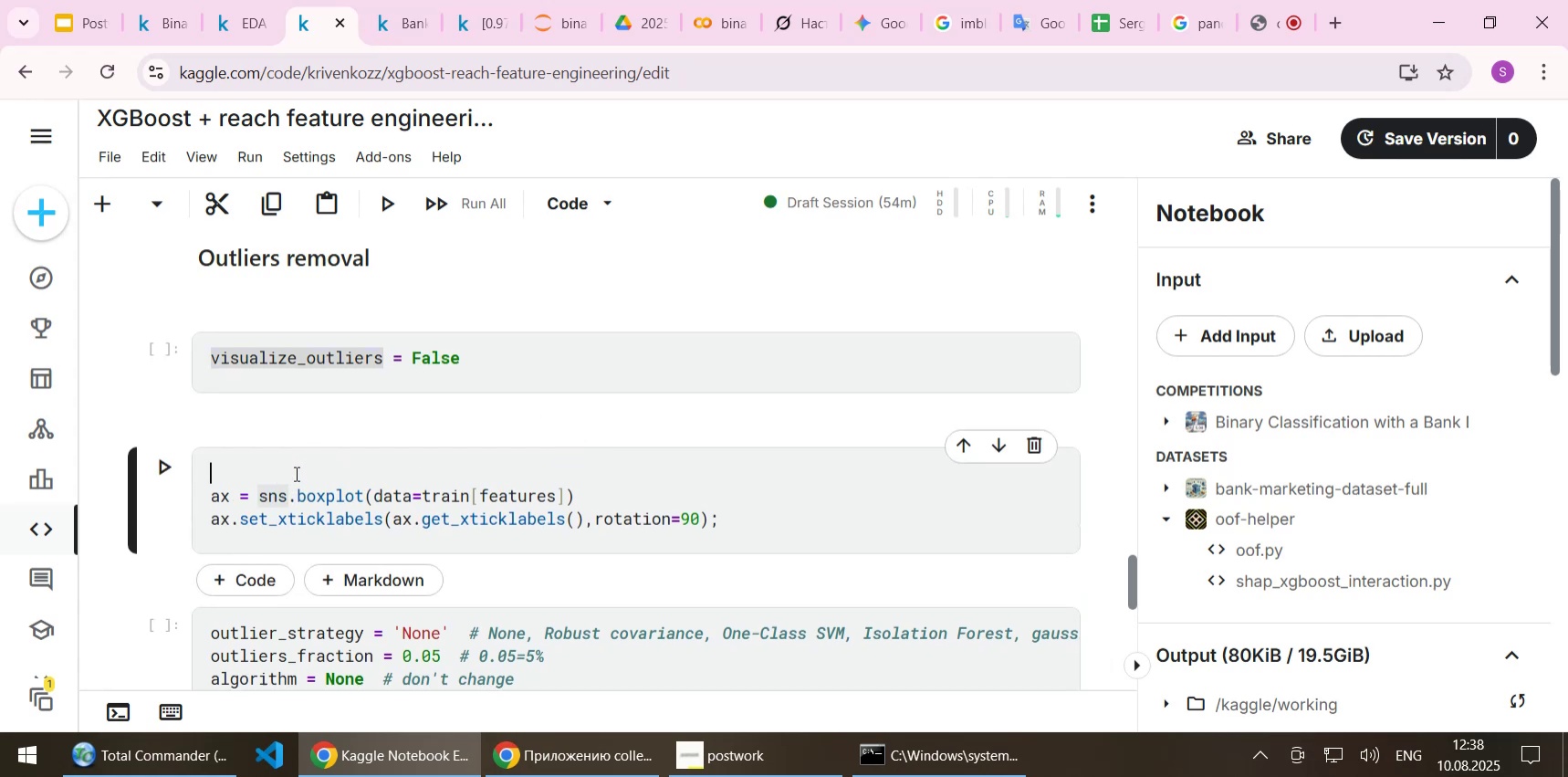 
type(if )
 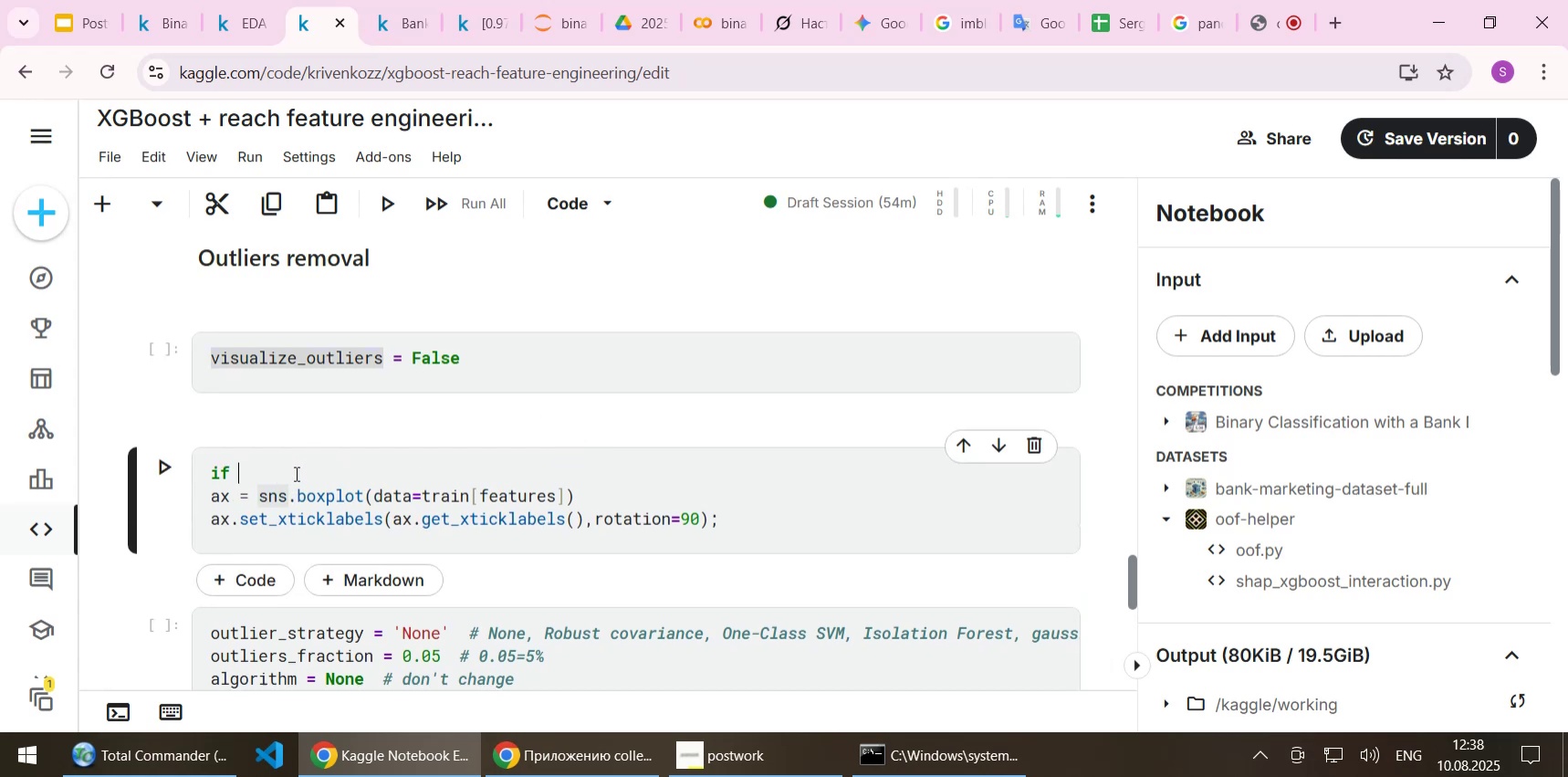 
key(Control+ControlLeft)
 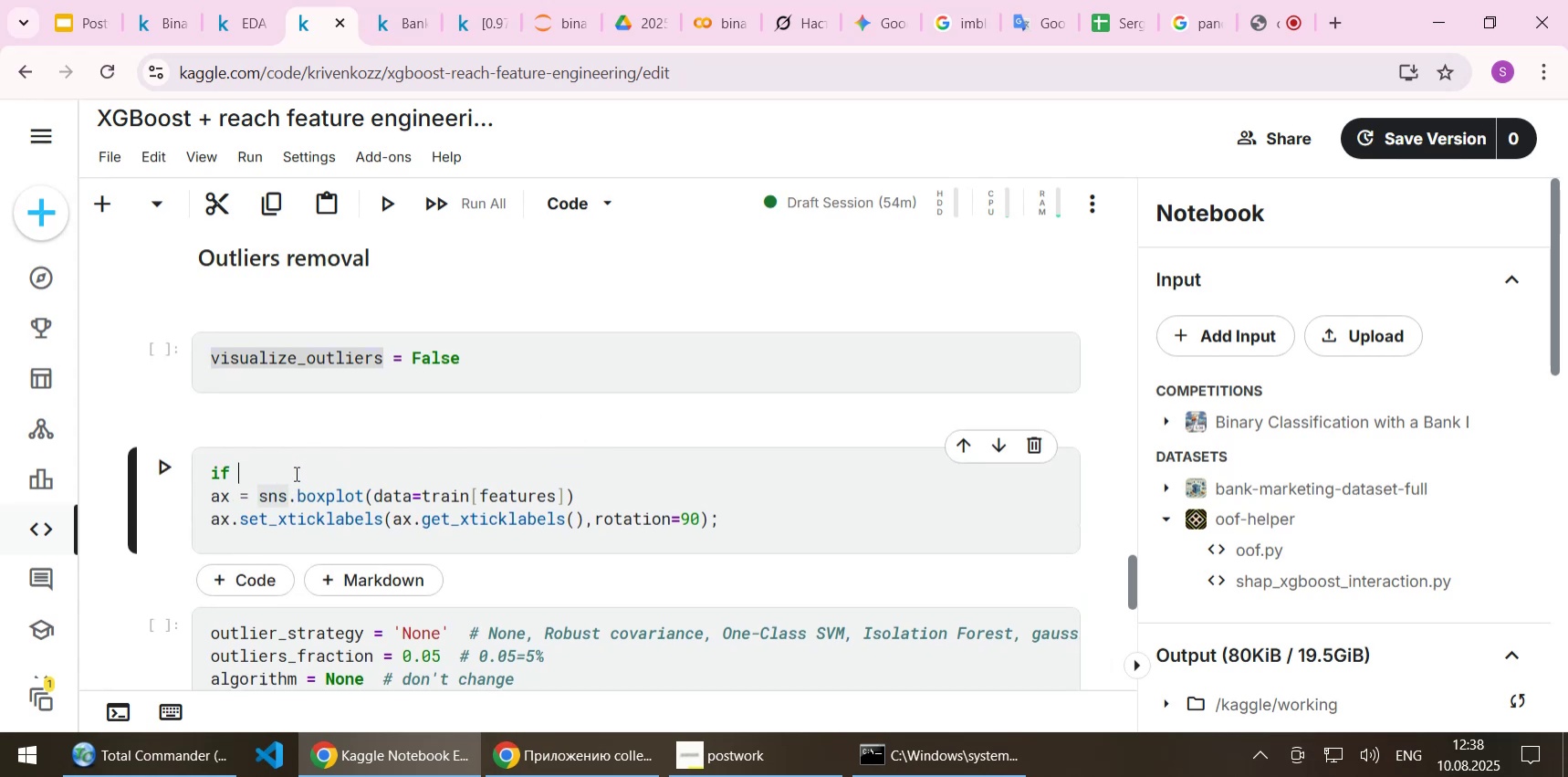 
key(Control+V)
 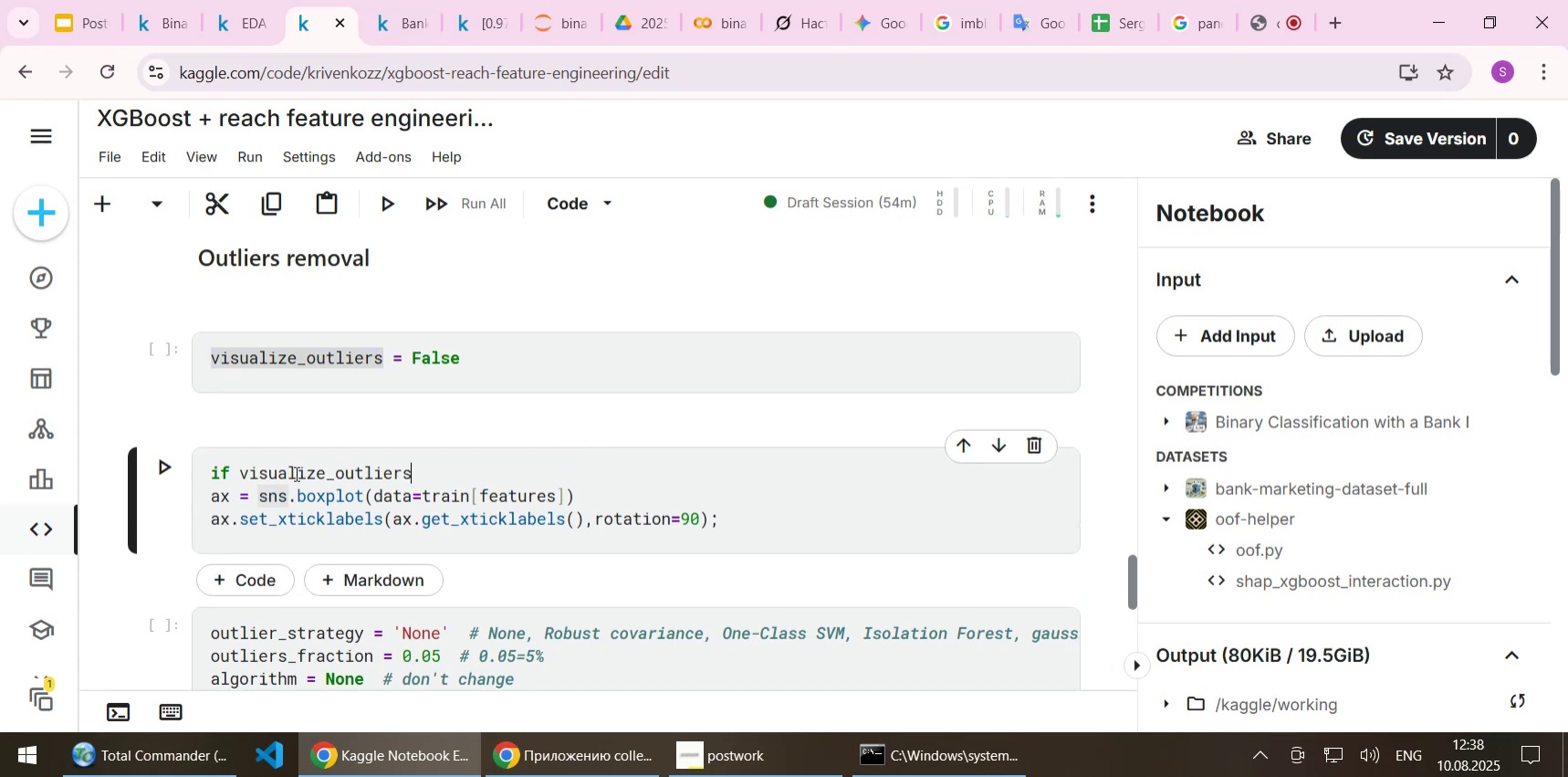 
key(Shift+Semicolon)
 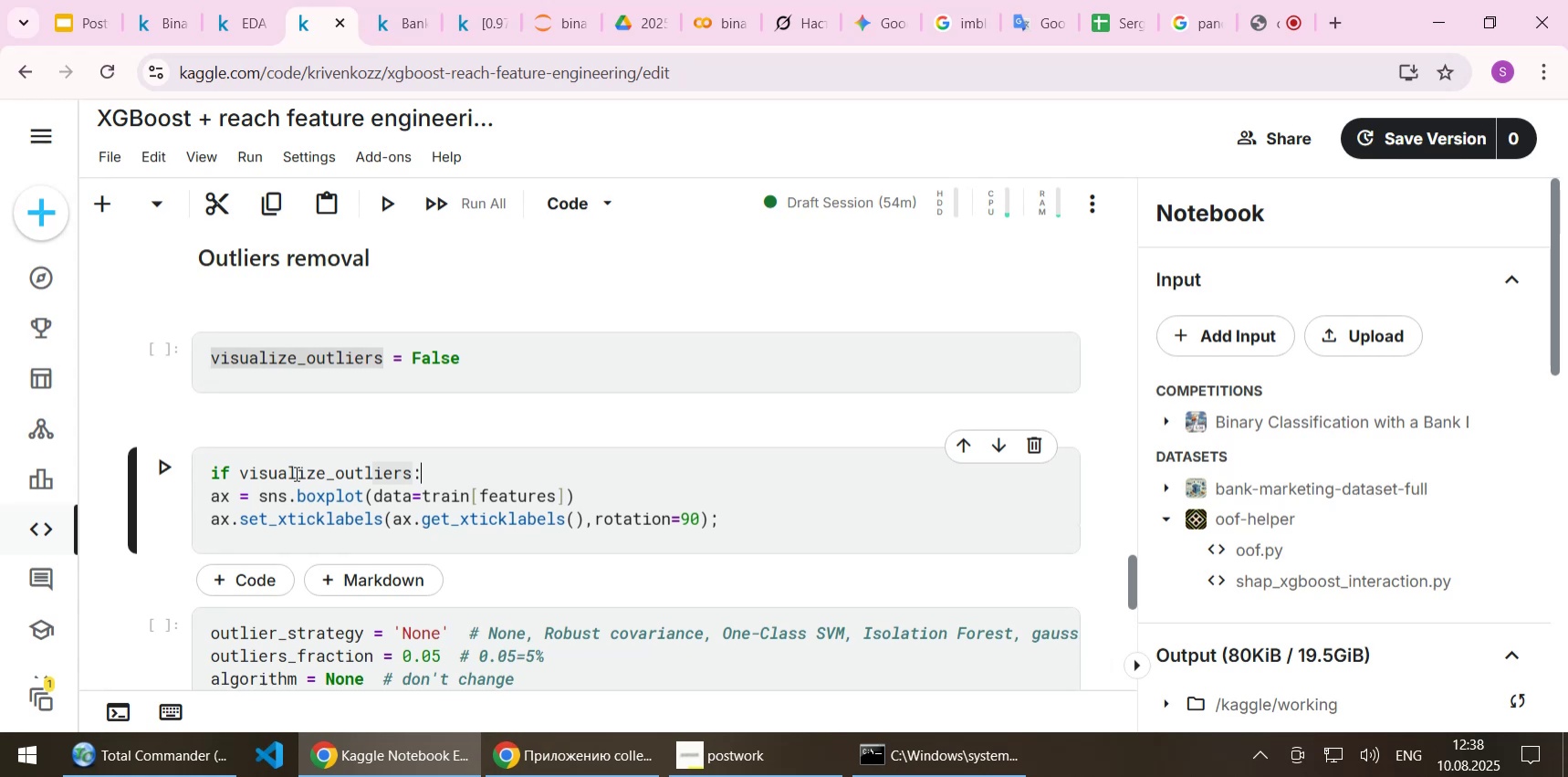 
key(ArrowDown)
 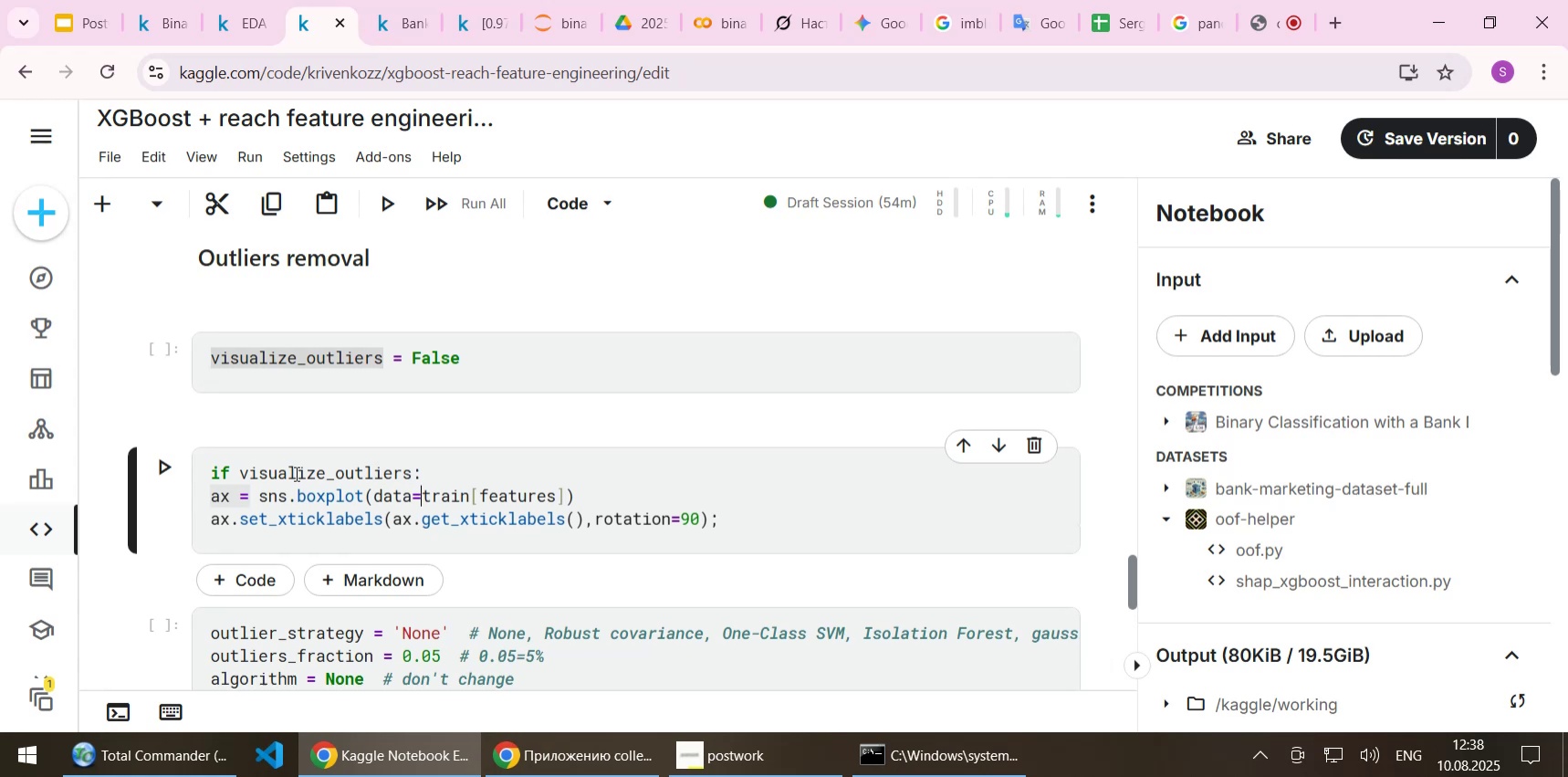 
key(Home)
 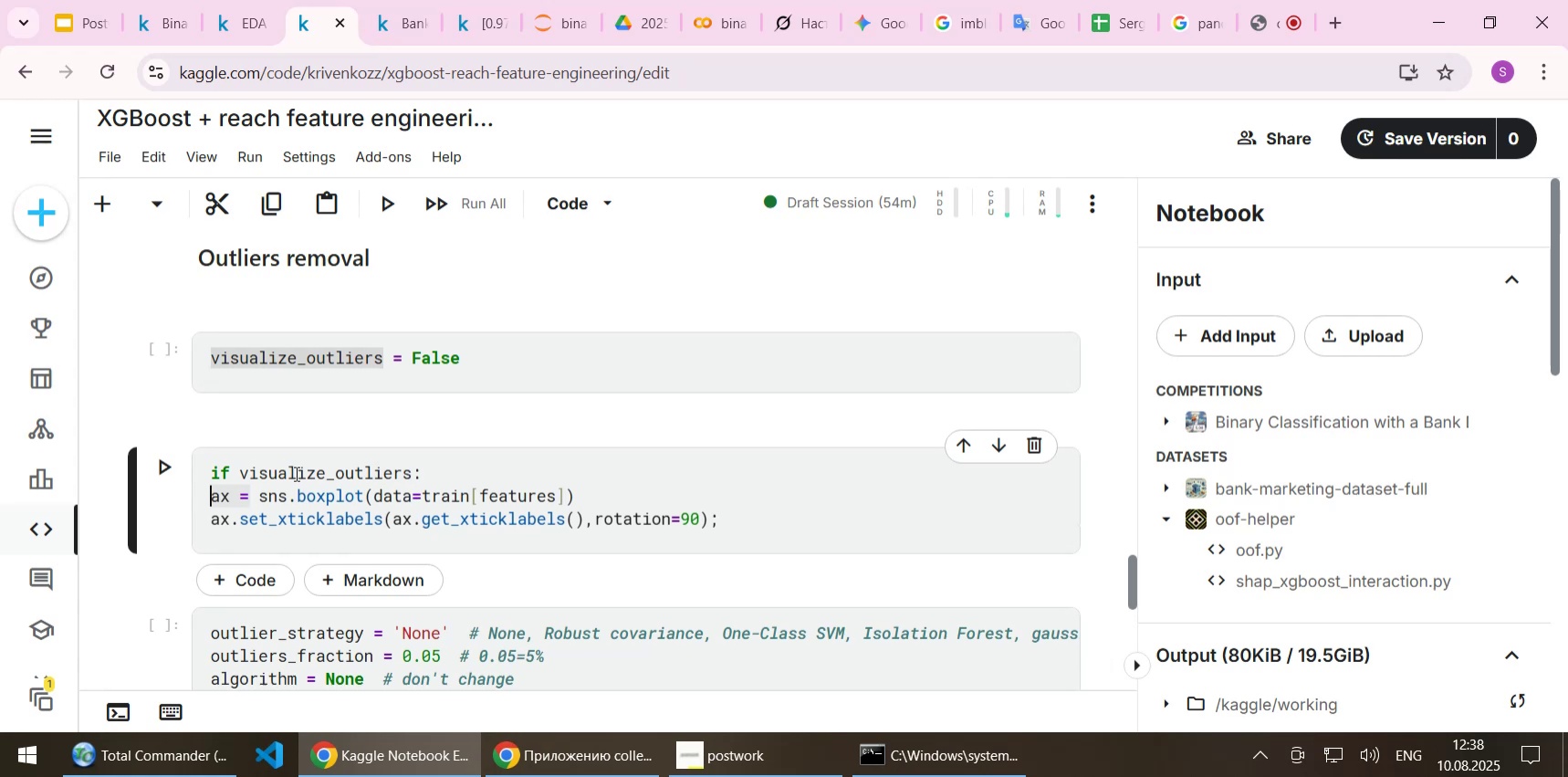 
key(Tab)
 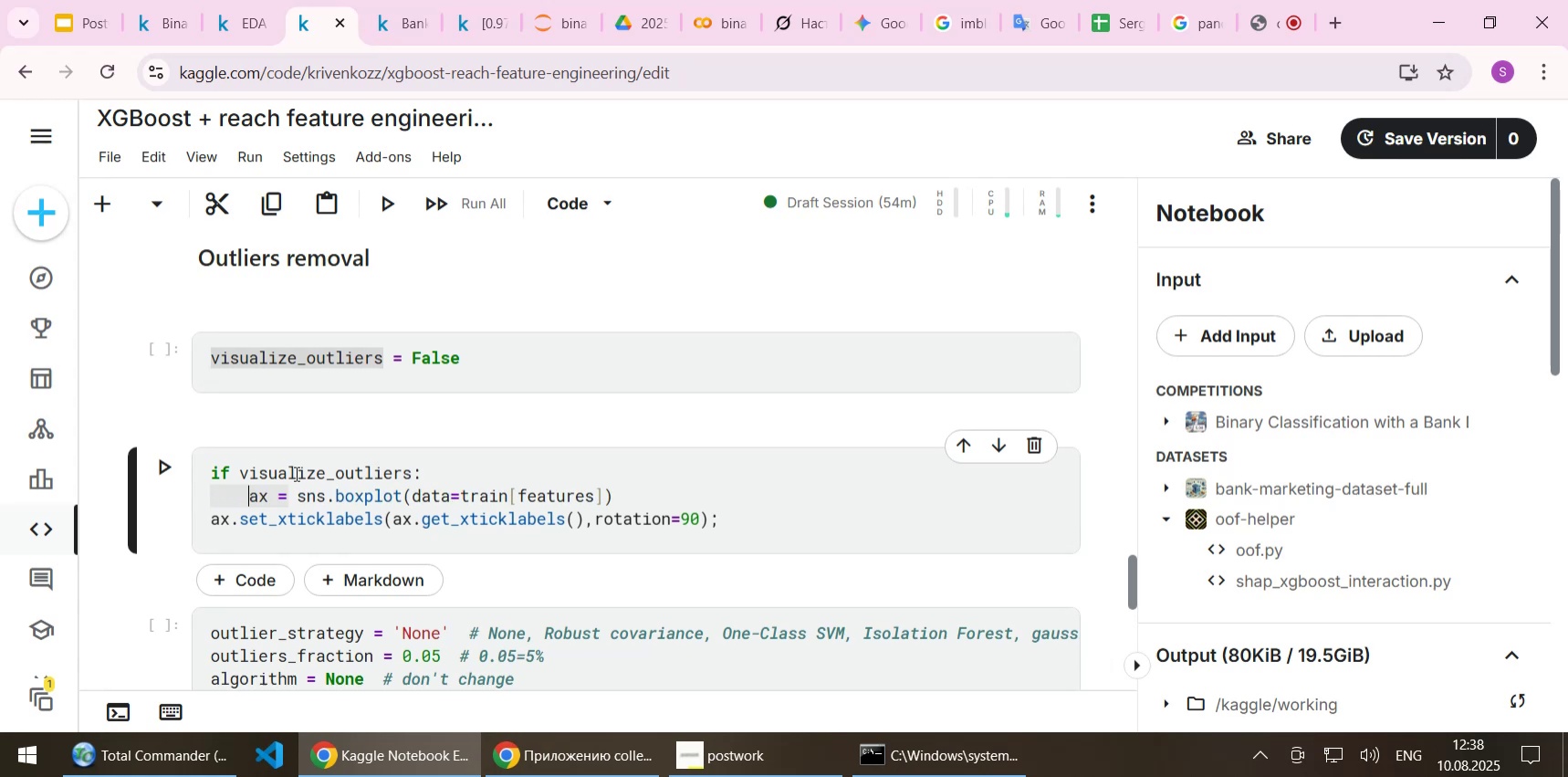 
key(ArrowDown)
 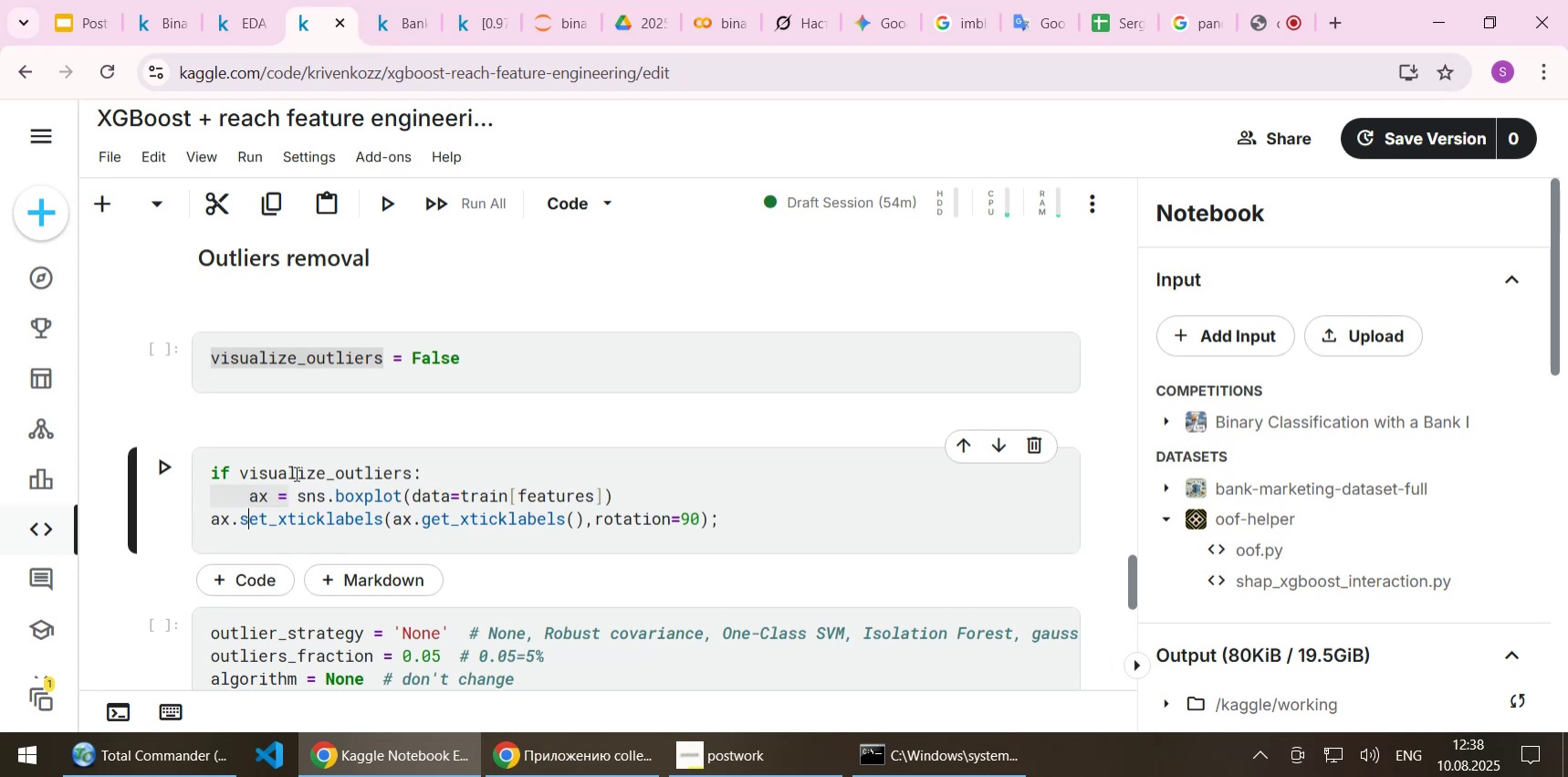 
key(Home)
 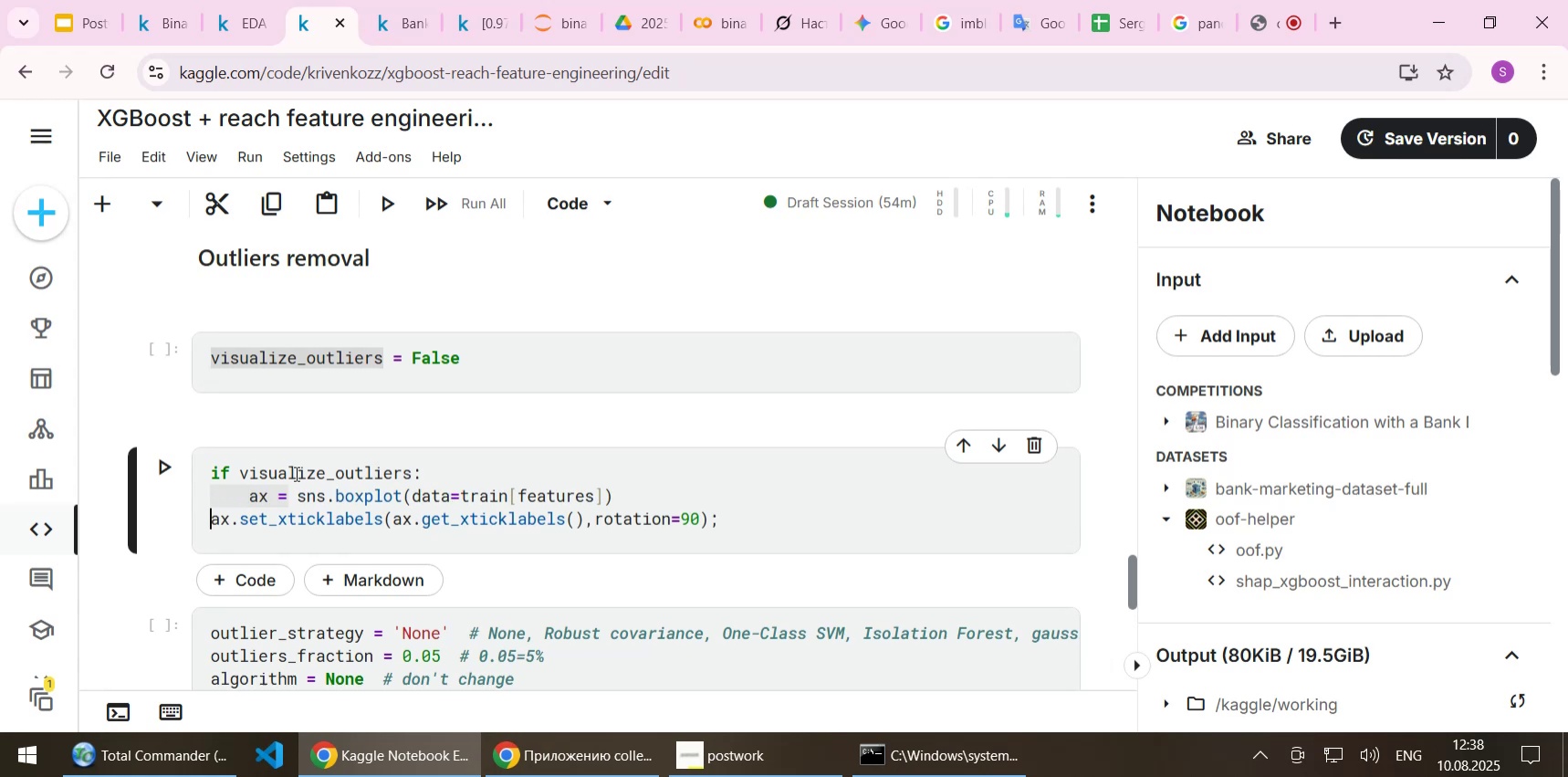 
key(Tab)
 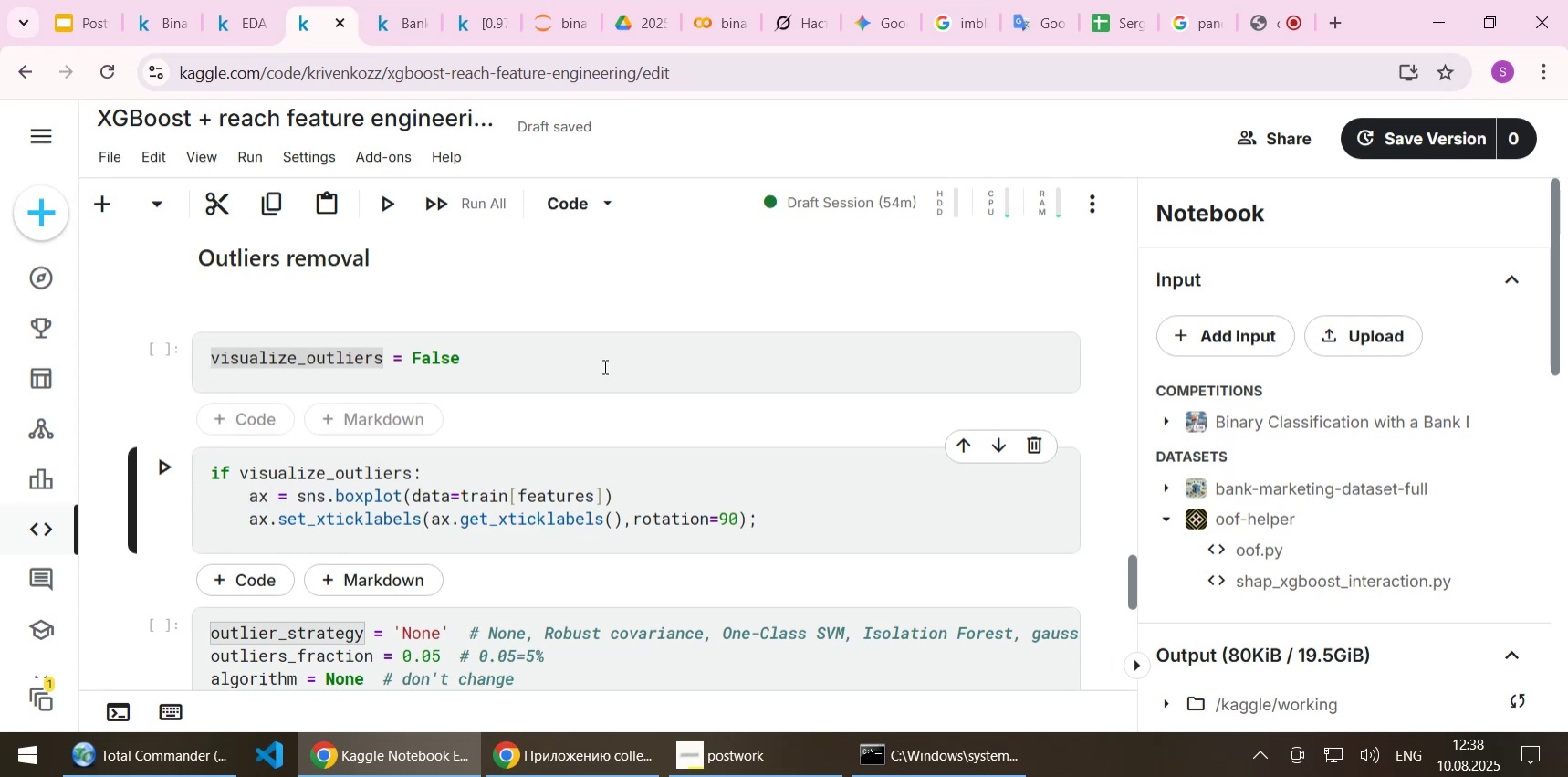 
left_click([570, 393])
 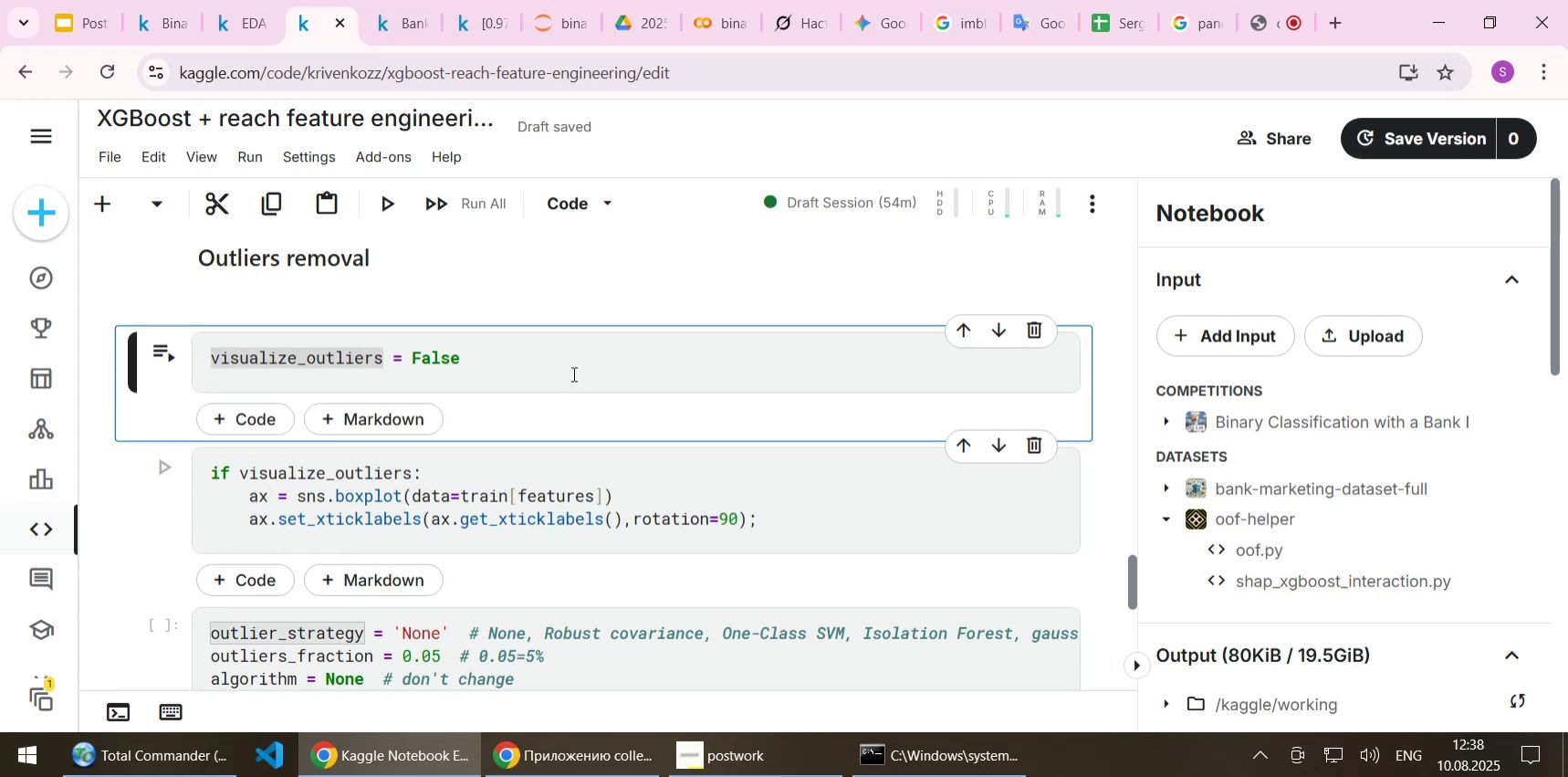 
left_click([572, 373])
 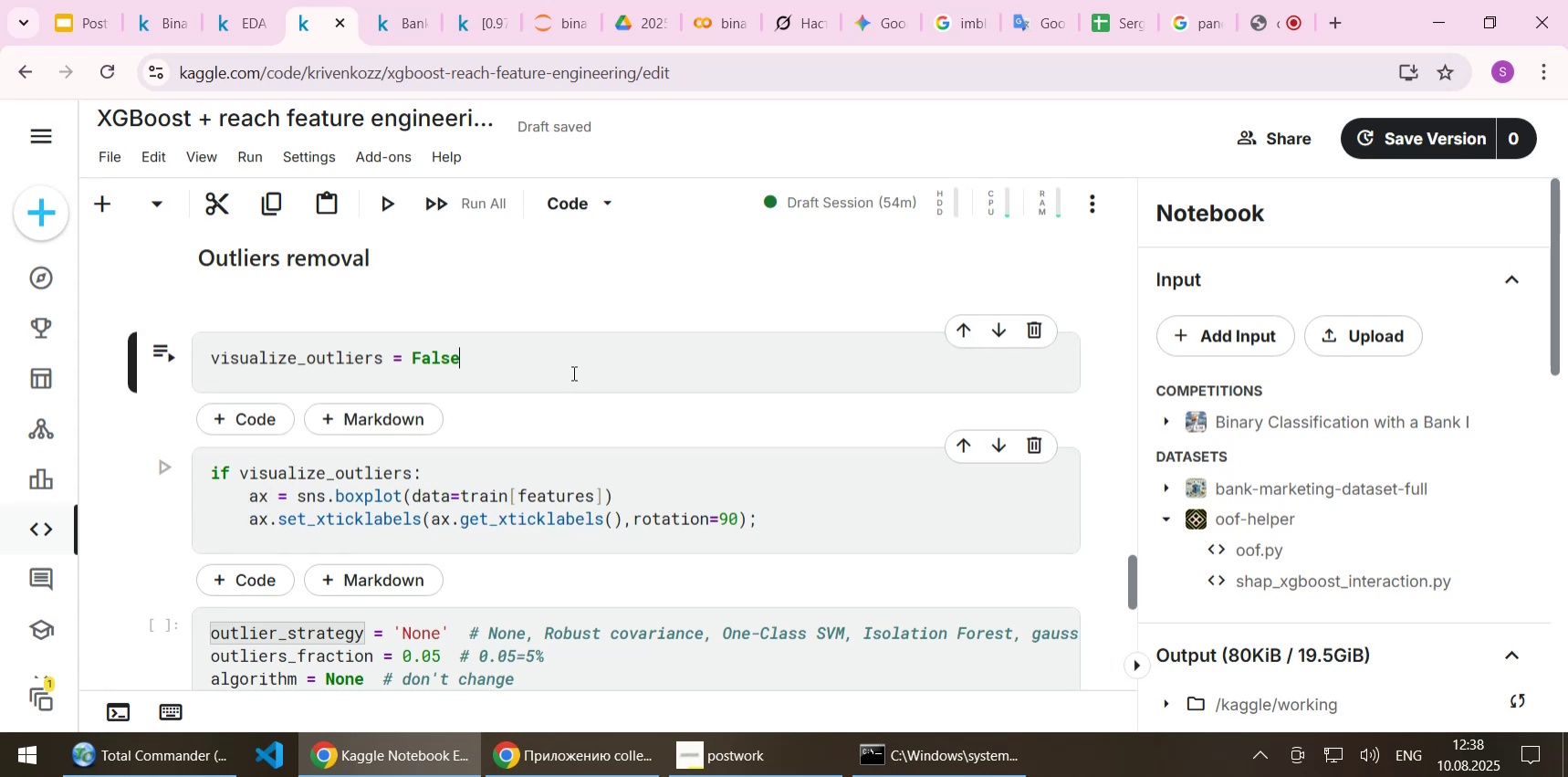 
key(Shift+Enter)
 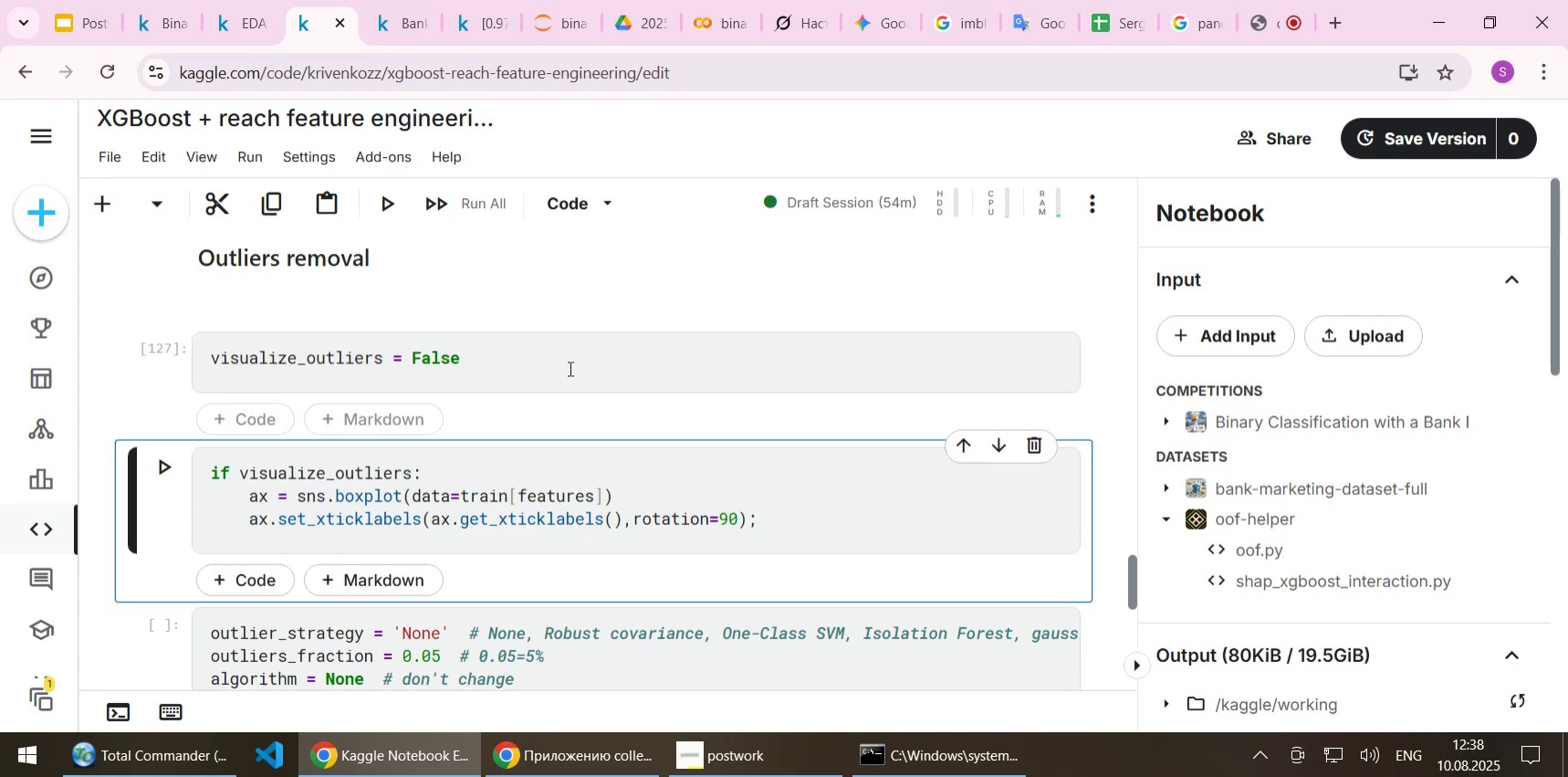 
scroll: coordinate [577, 362], scroll_direction: down, amount: 1.0
 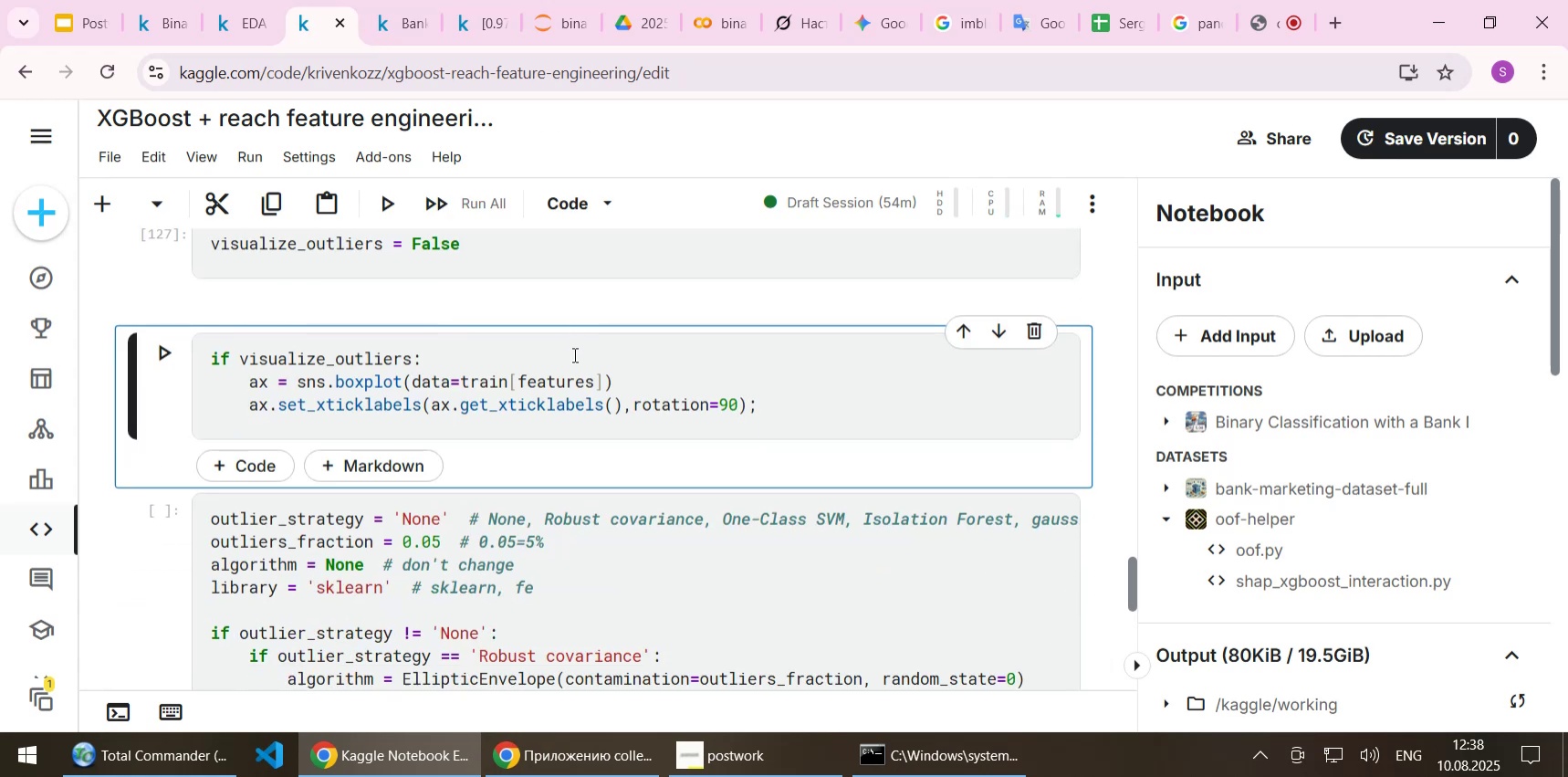 
key(Shift+Enter)
 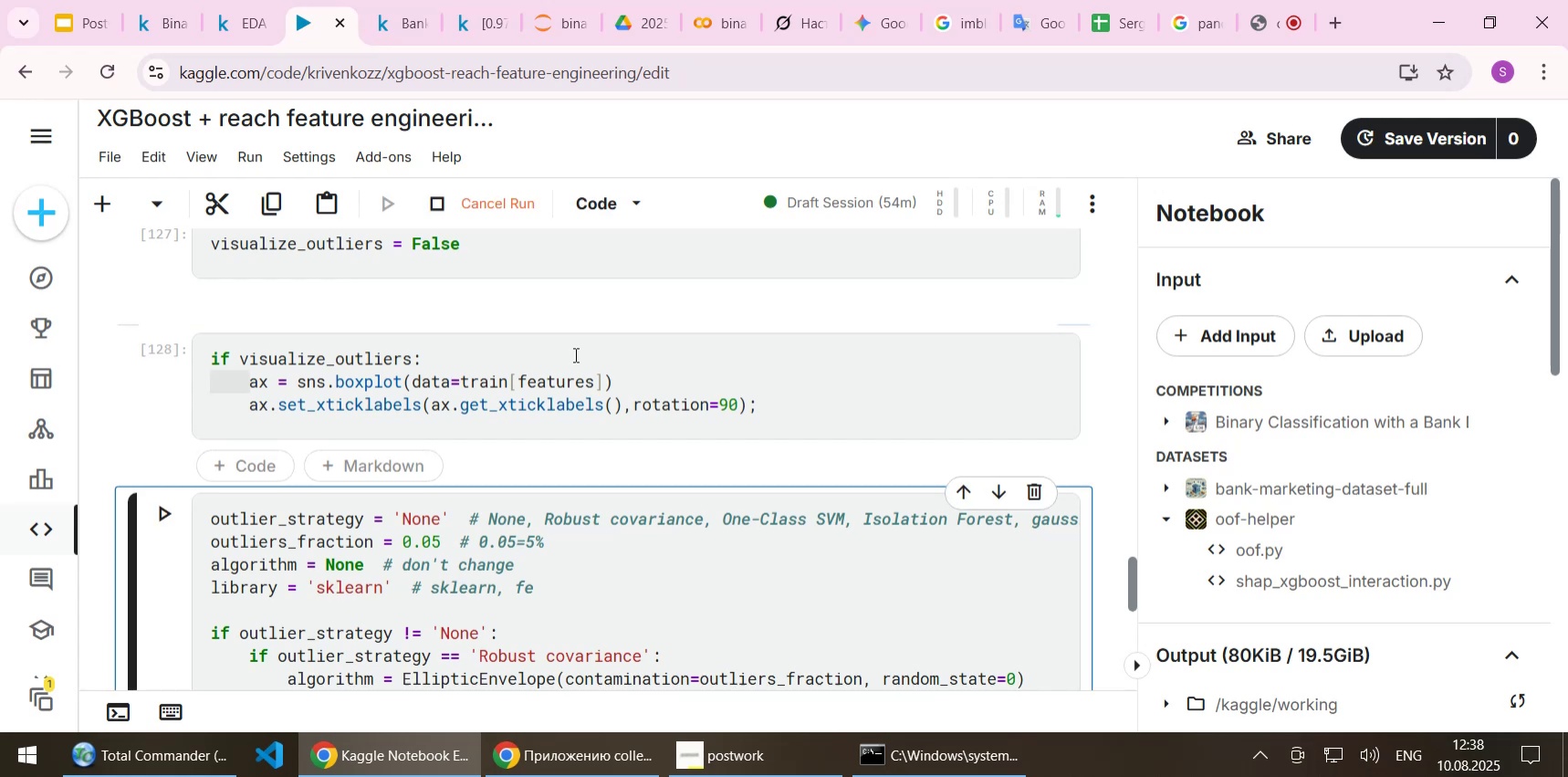 
scroll: coordinate [574, 354], scroll_direction: down, amount: 1.0
 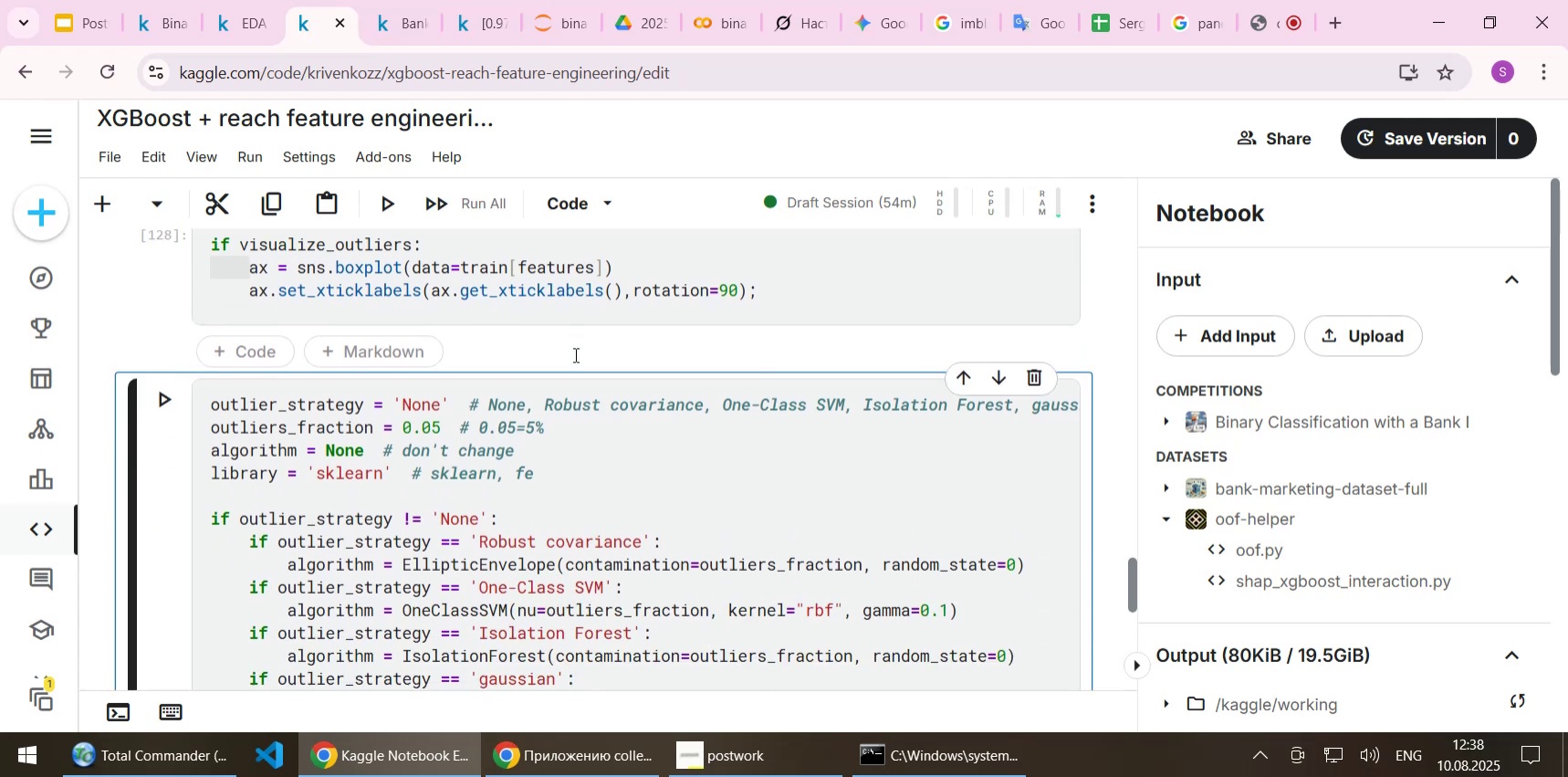 
key(Shift+Enter)
 